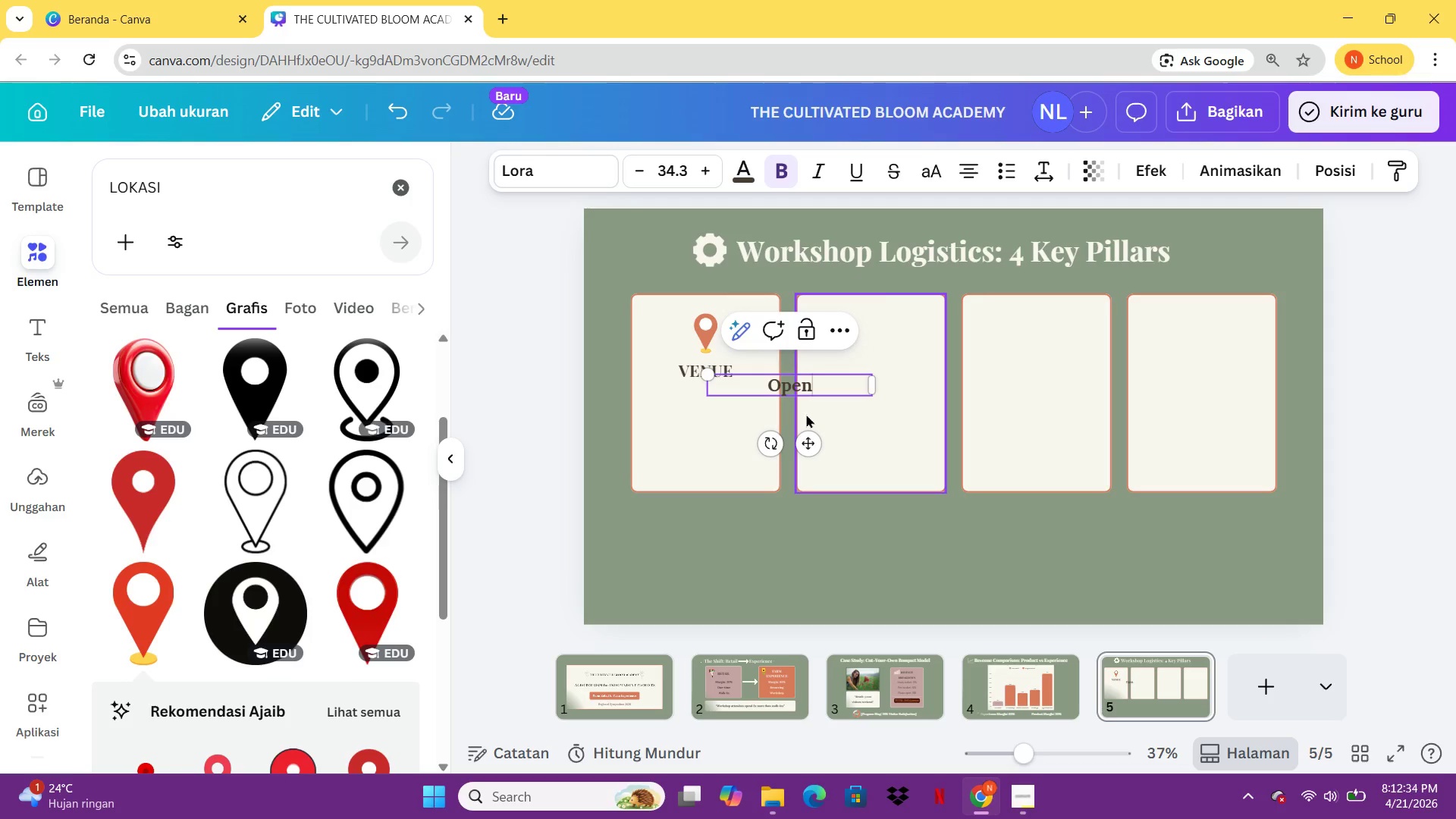 
type(F)
key(Backspace)
type( Field, Gazebo)
 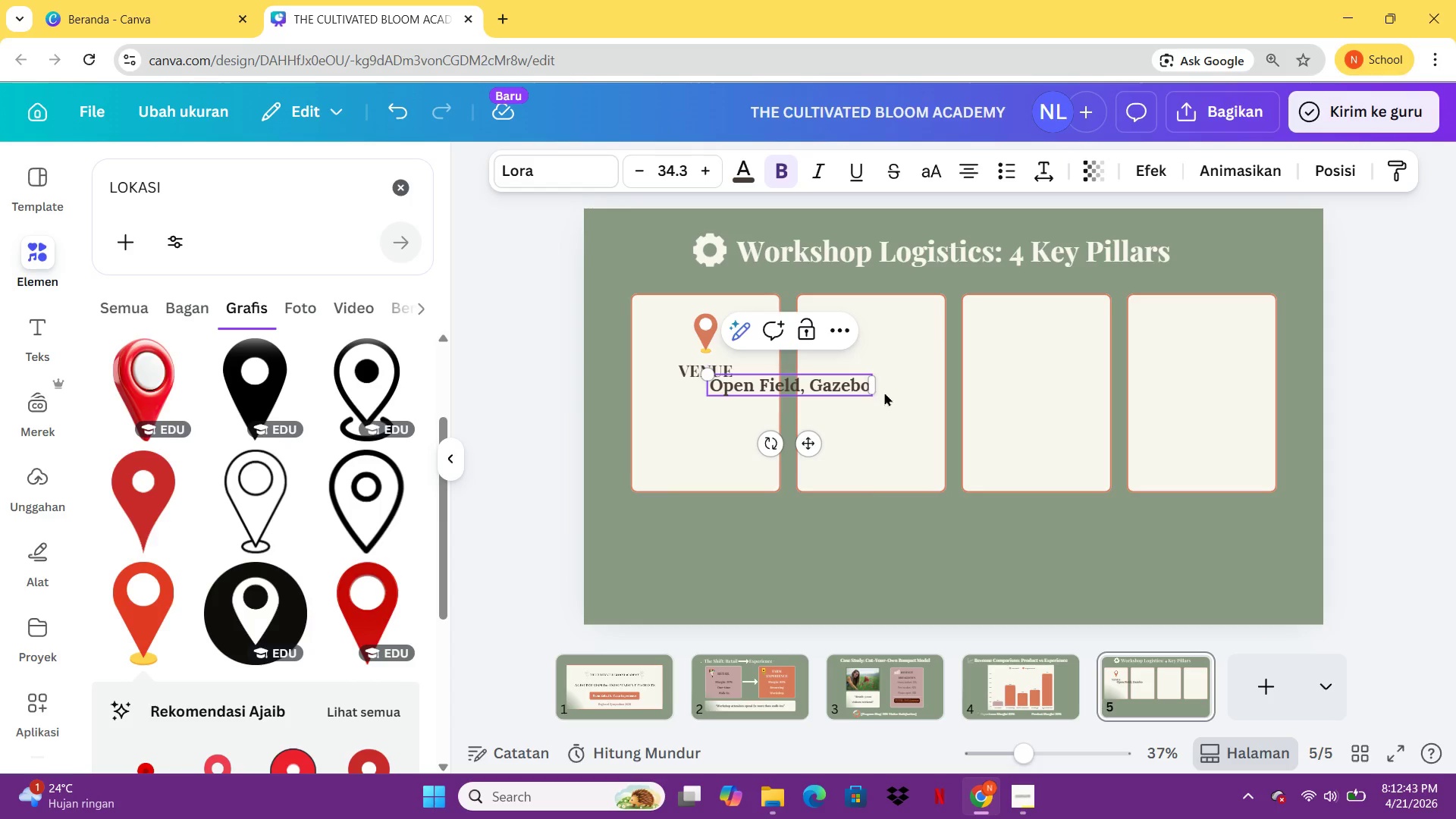 
left_click_drag(start_coordinate=[879, 380], to_coordinate=[796, 399])
 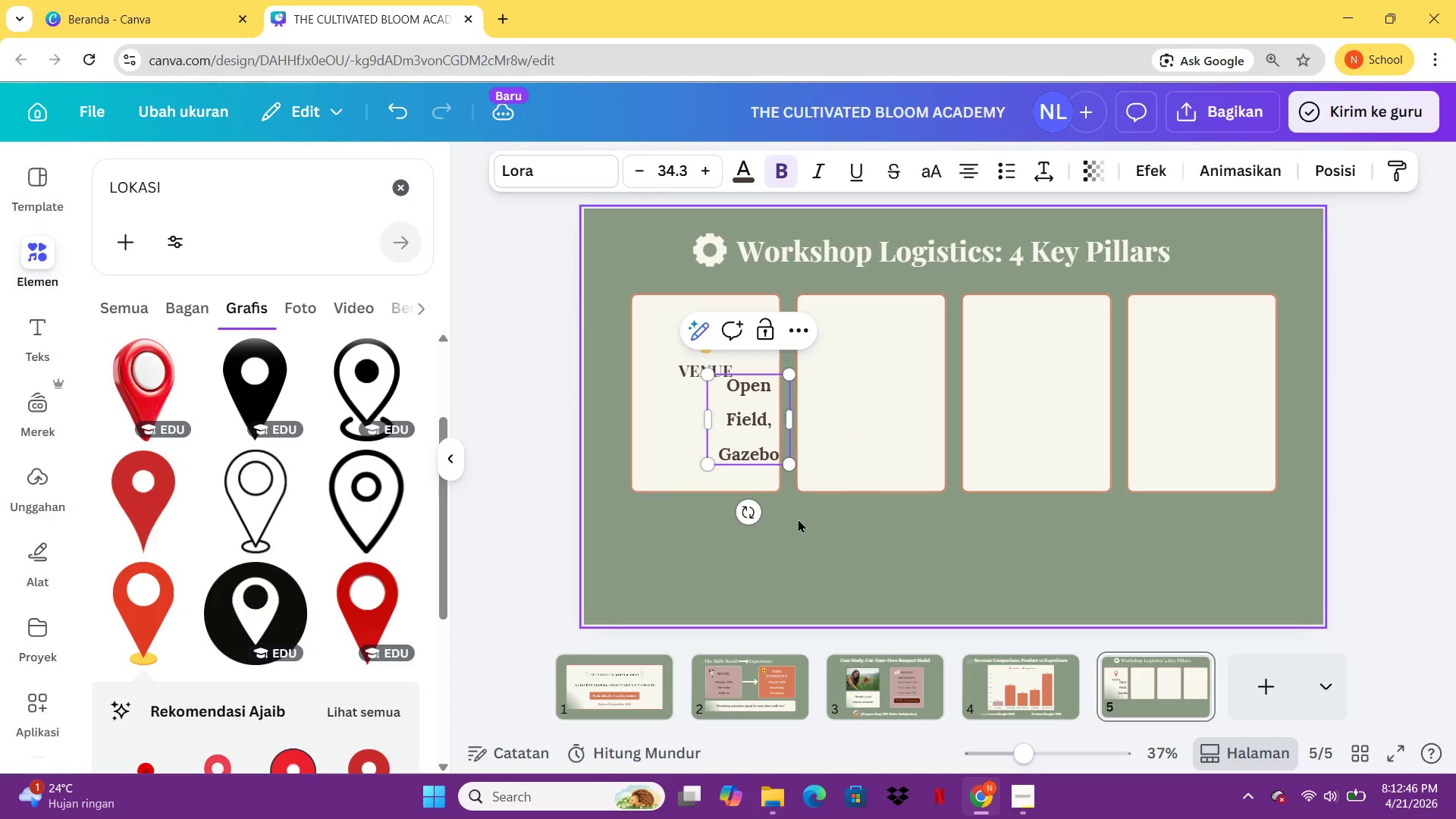 
left_click([799, 519])
 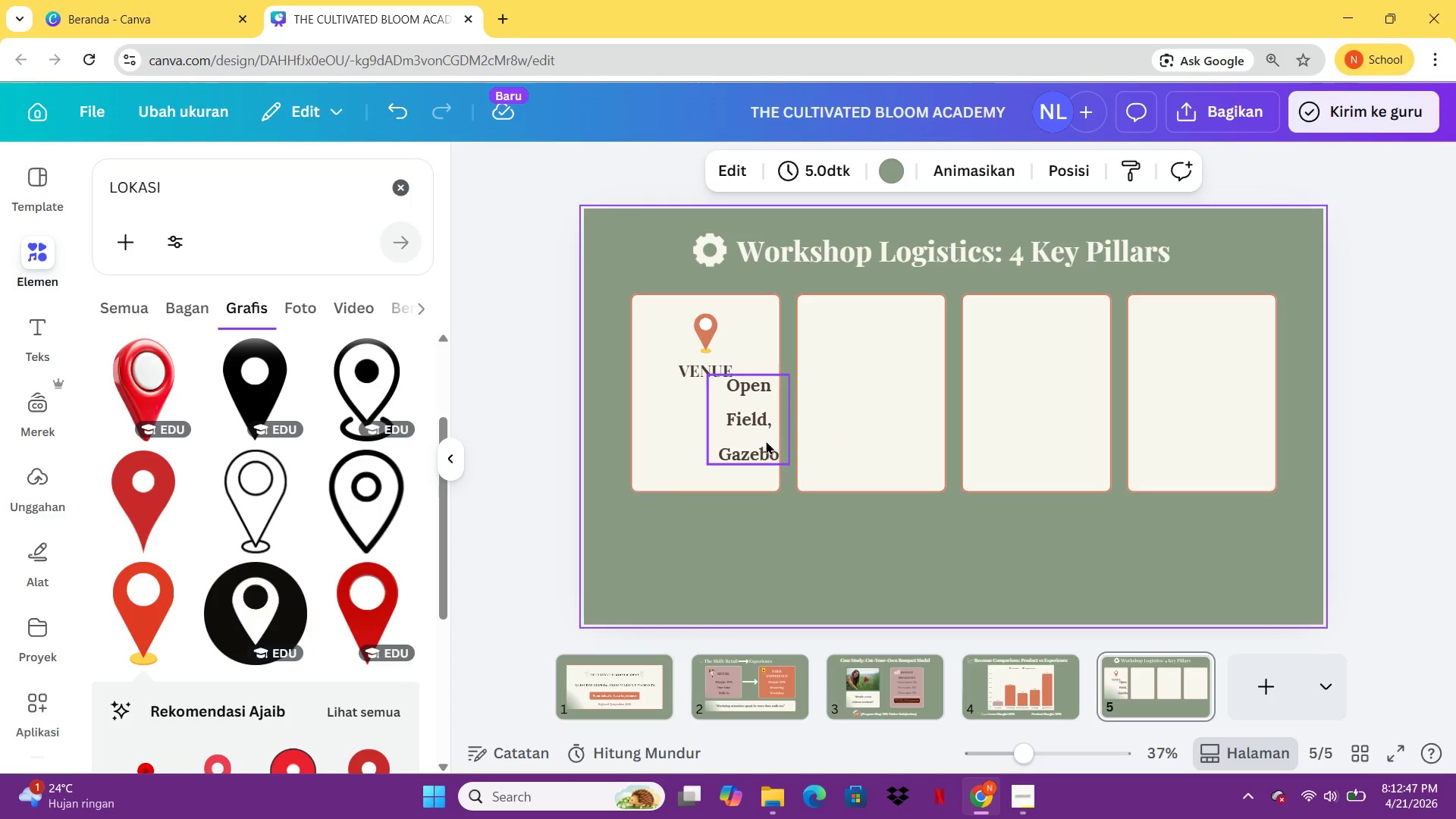 
left_click_drag(start_coordinate=[762, 435], to_coordinate=[724, 455])
 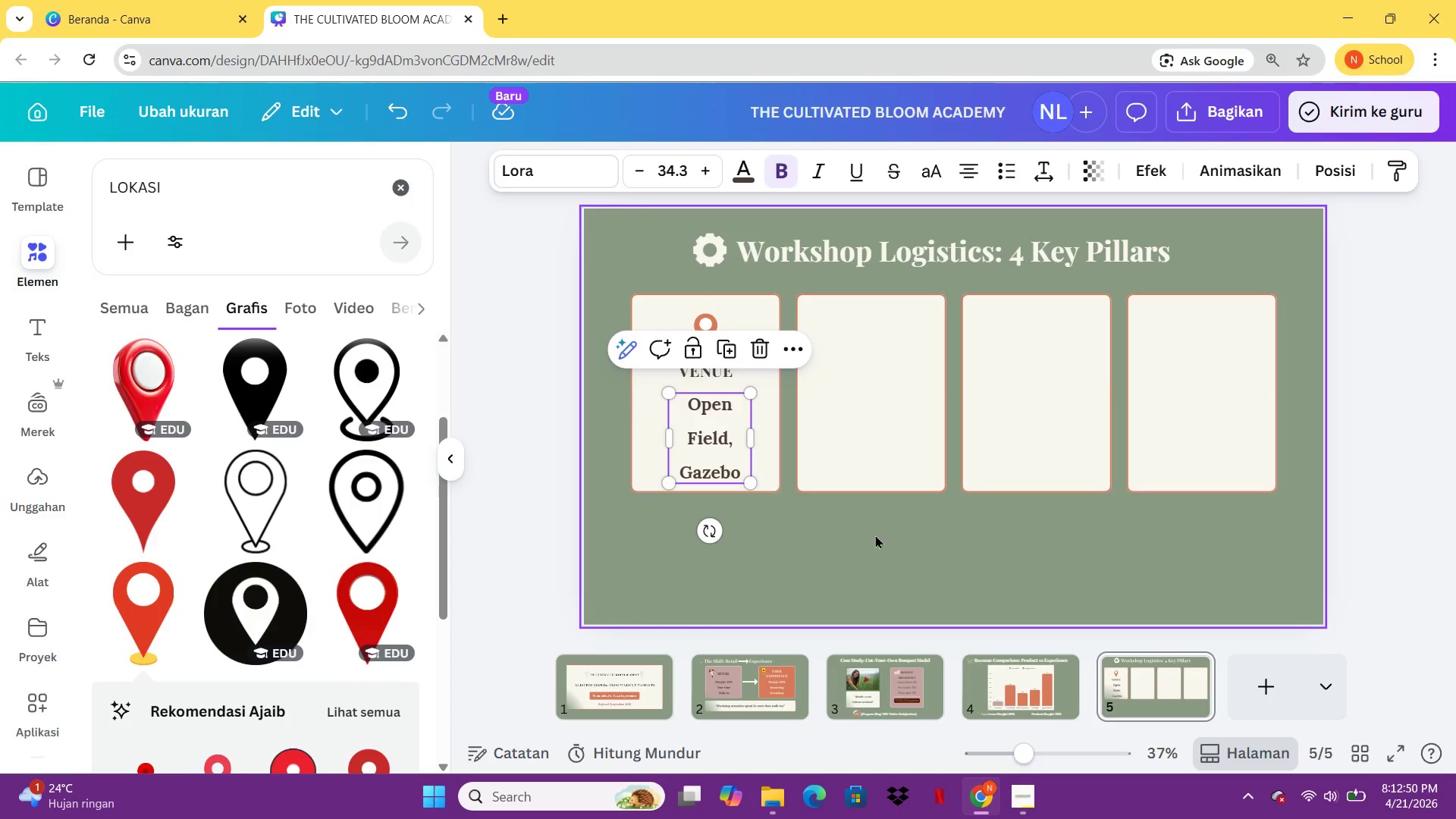 
left_click([880, 545])
 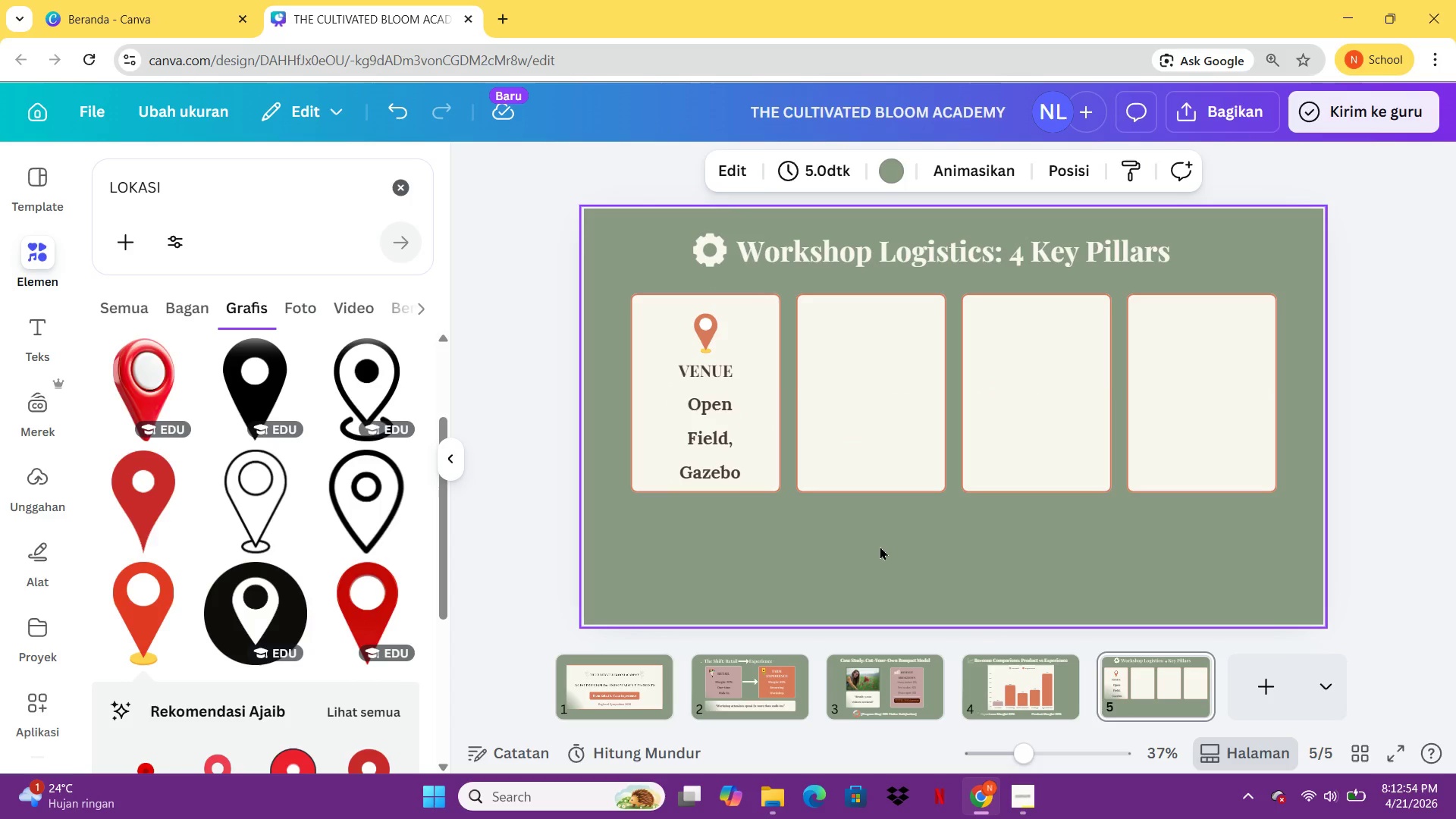 
wait(8.53)
 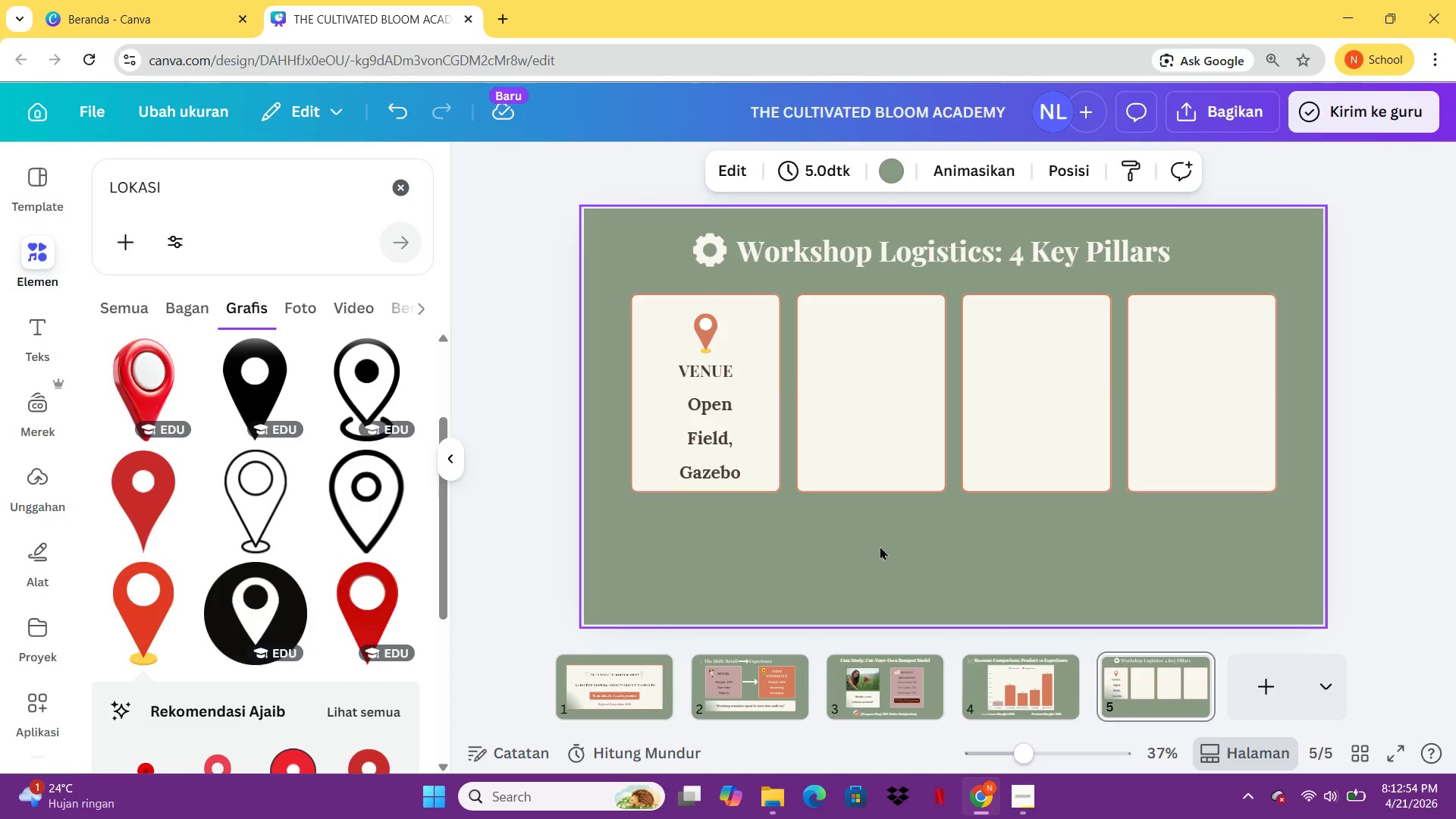 
double_click([726, 449])
 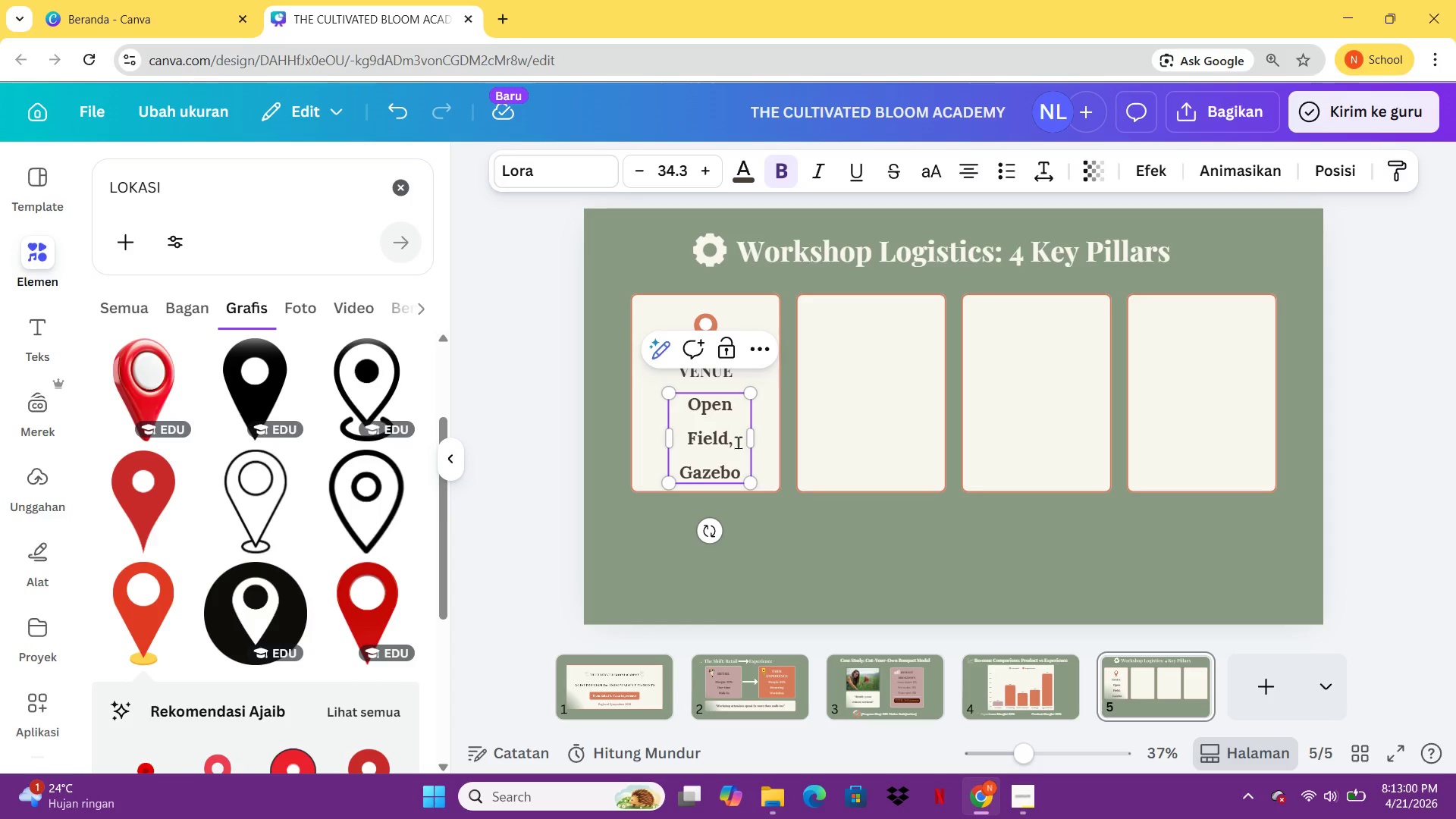 
left_click([738, 442])
 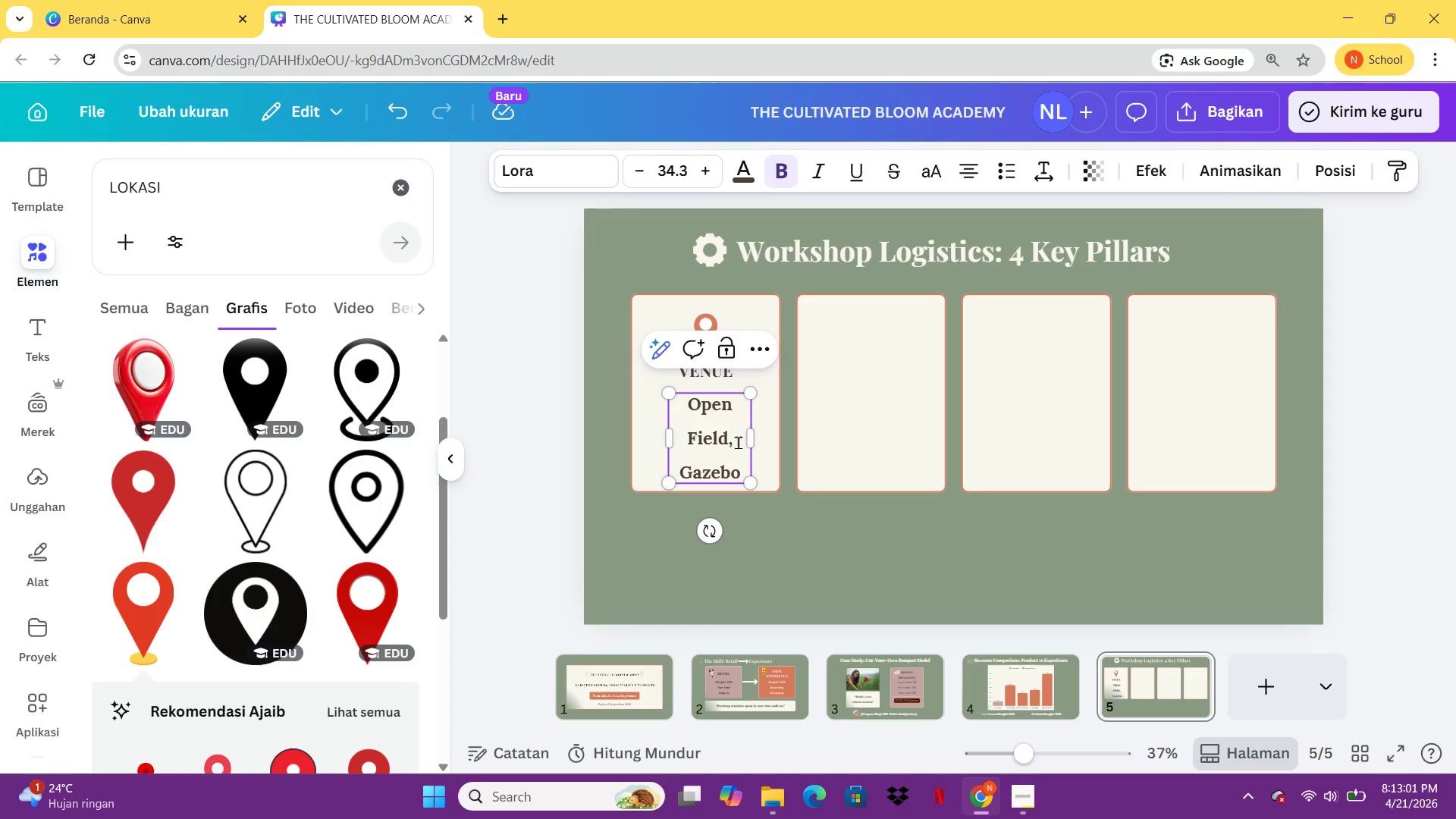 
key(Backspace)
 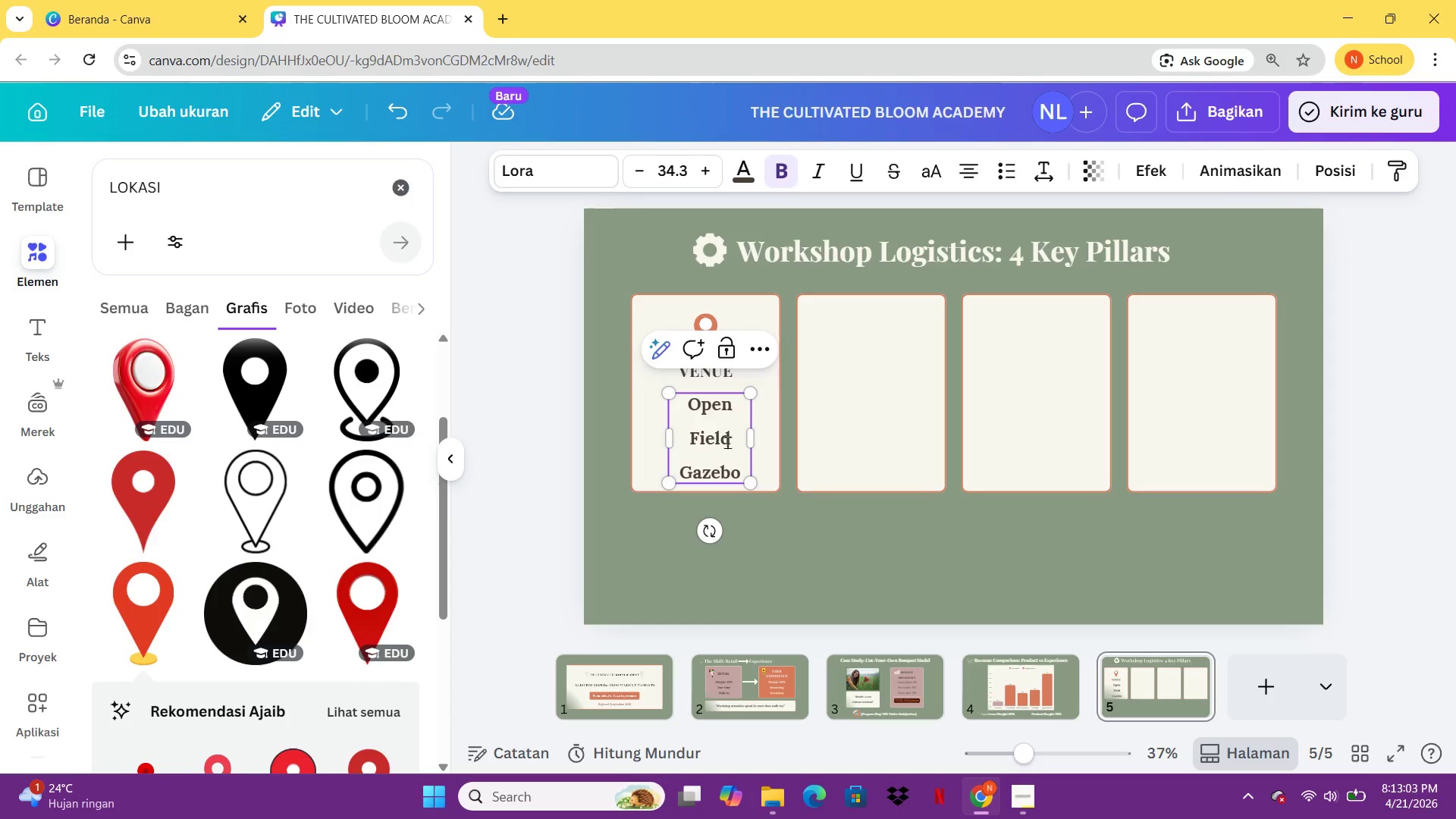 
left_click([695, 444])
 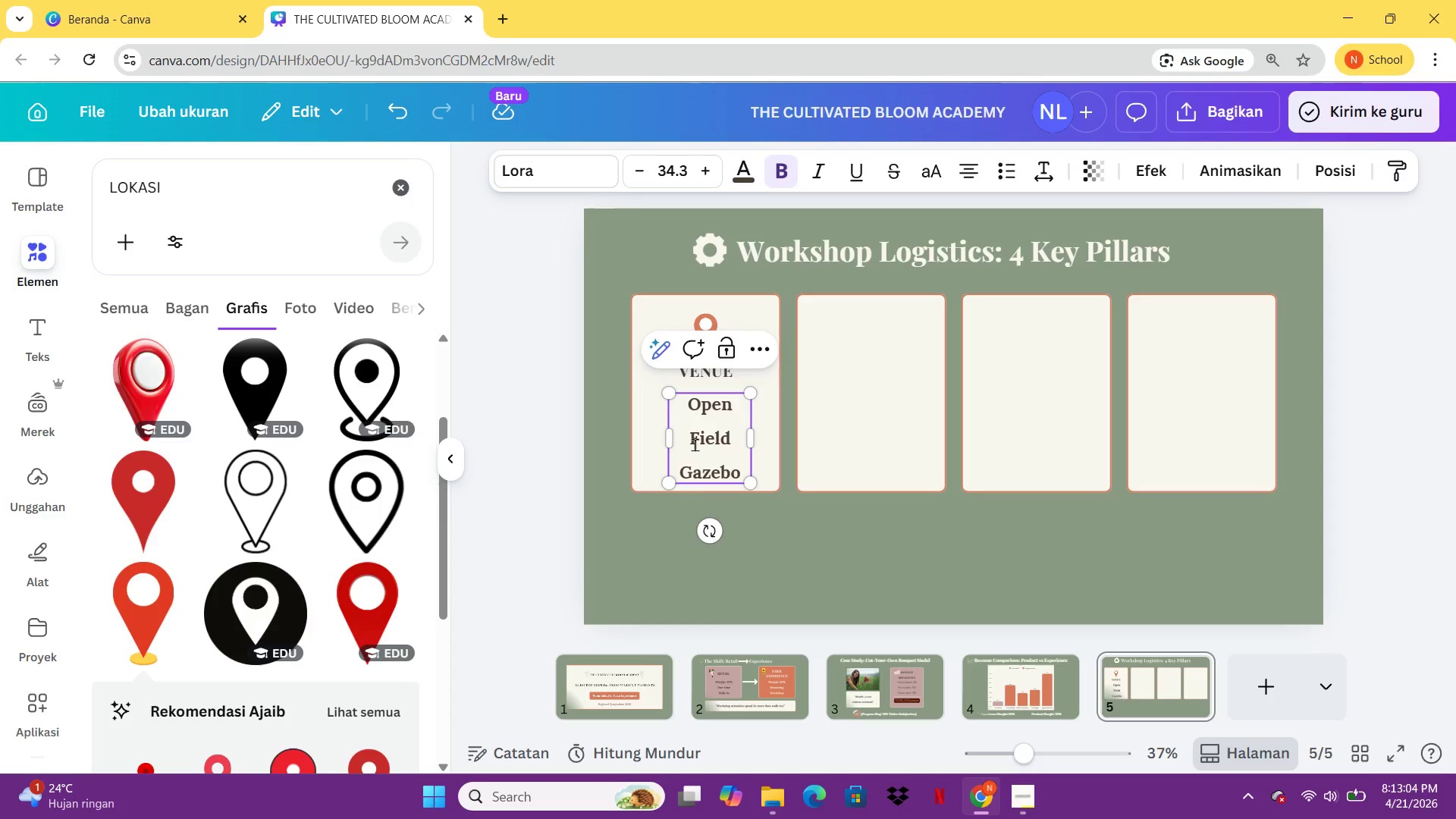 
key(Backspace)
 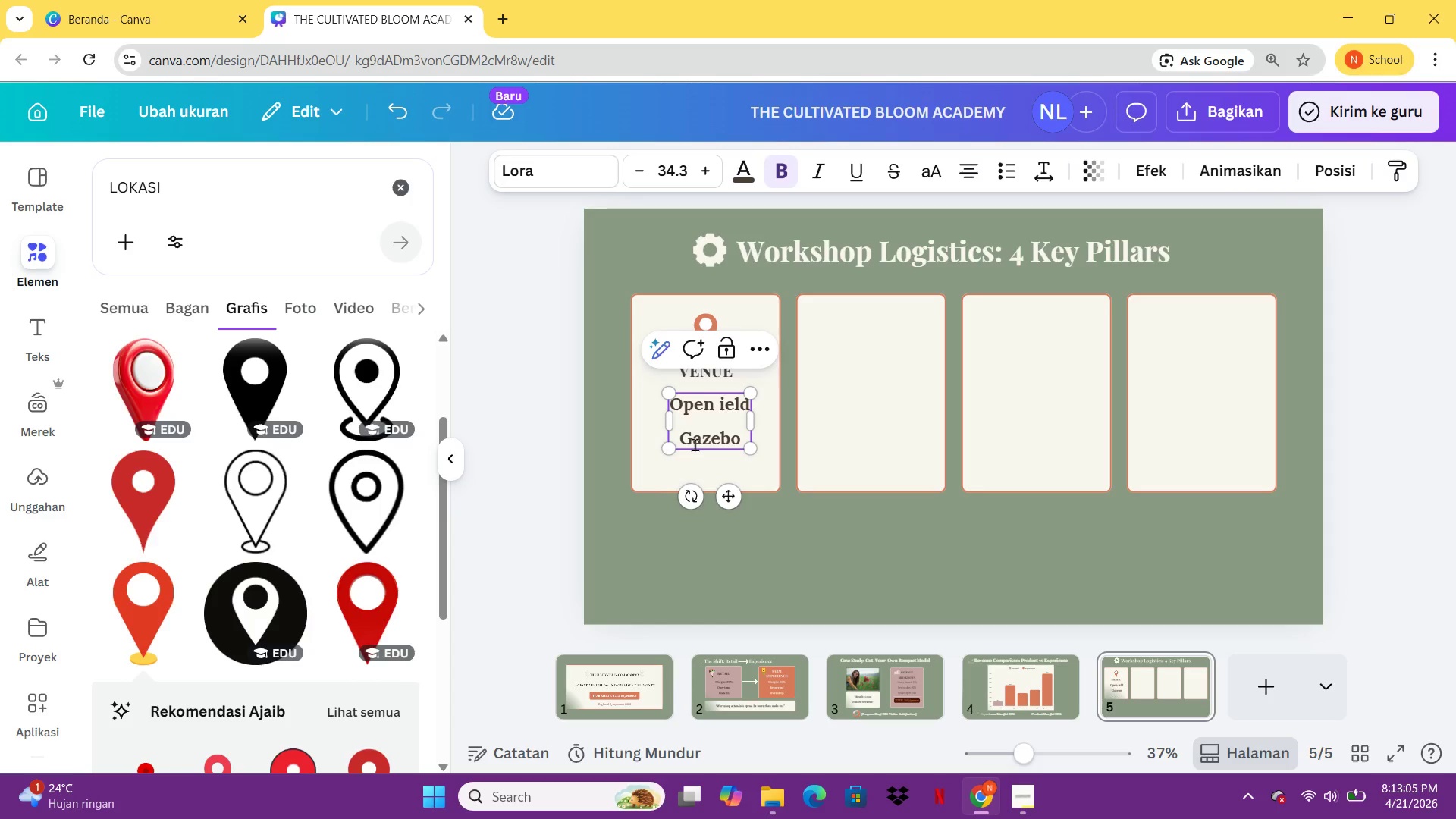 
key(F)
 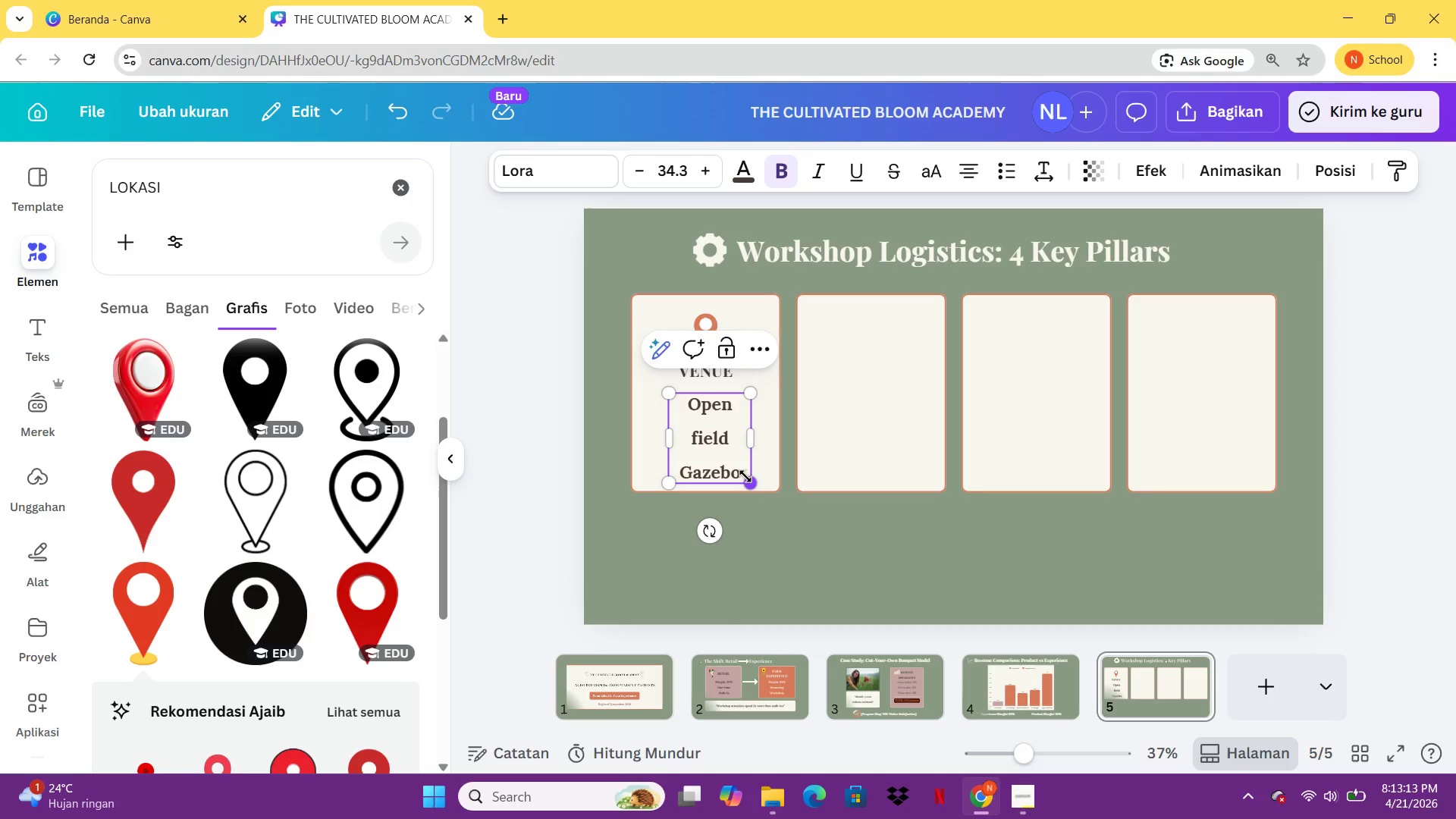 
wait(13.17)
 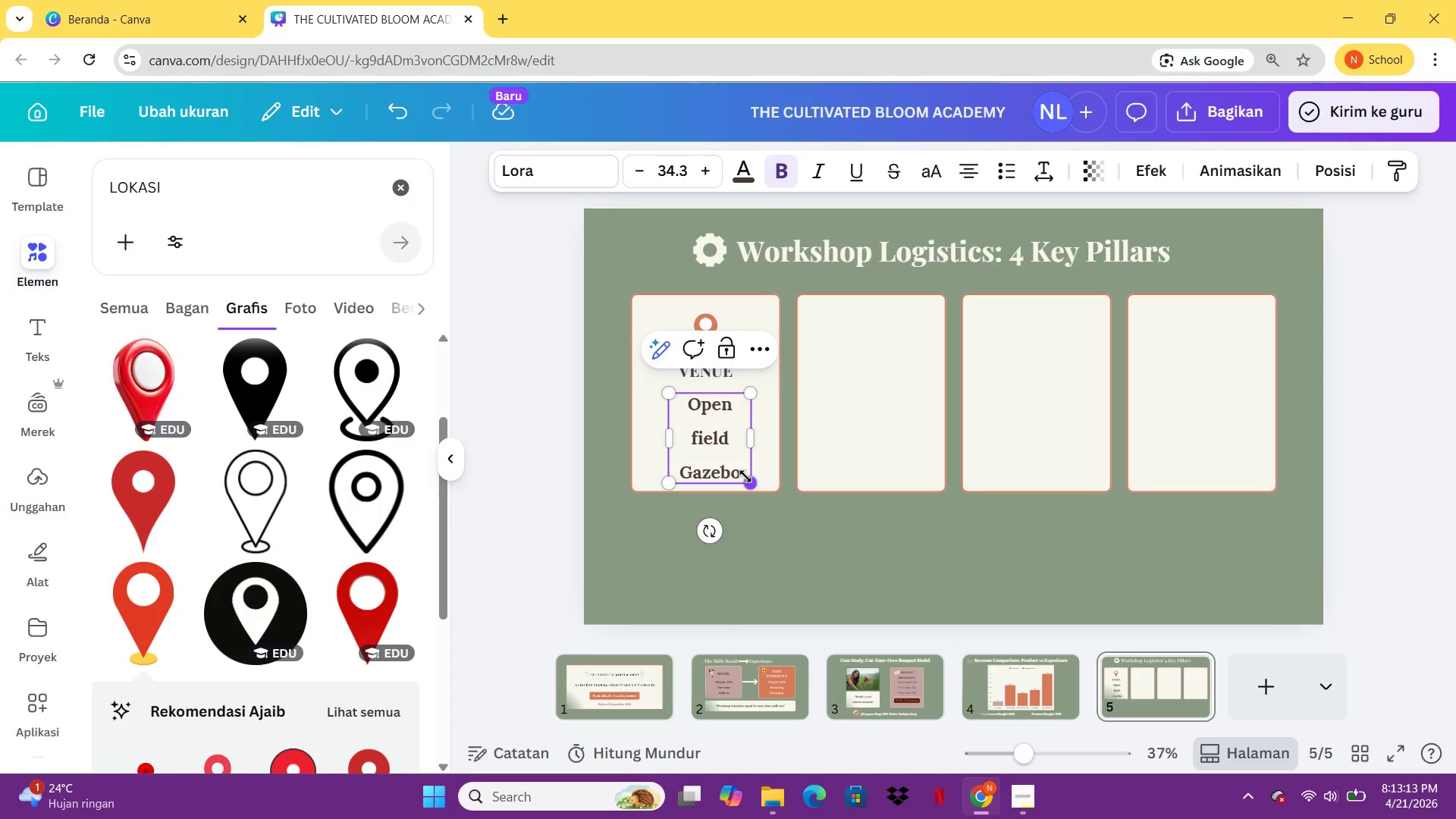 
left_click([840, 408])
 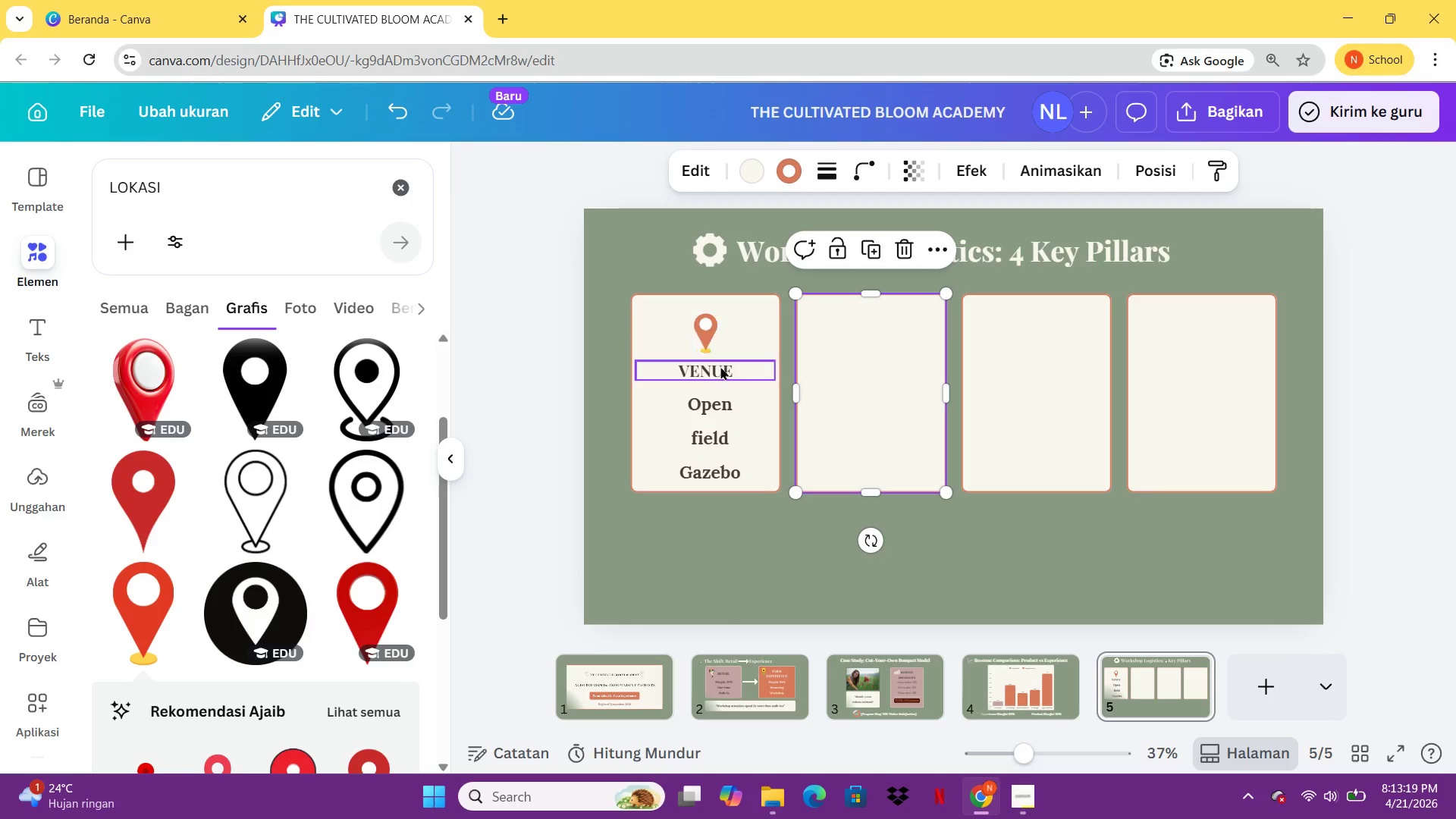 
left_click([720, 371])
 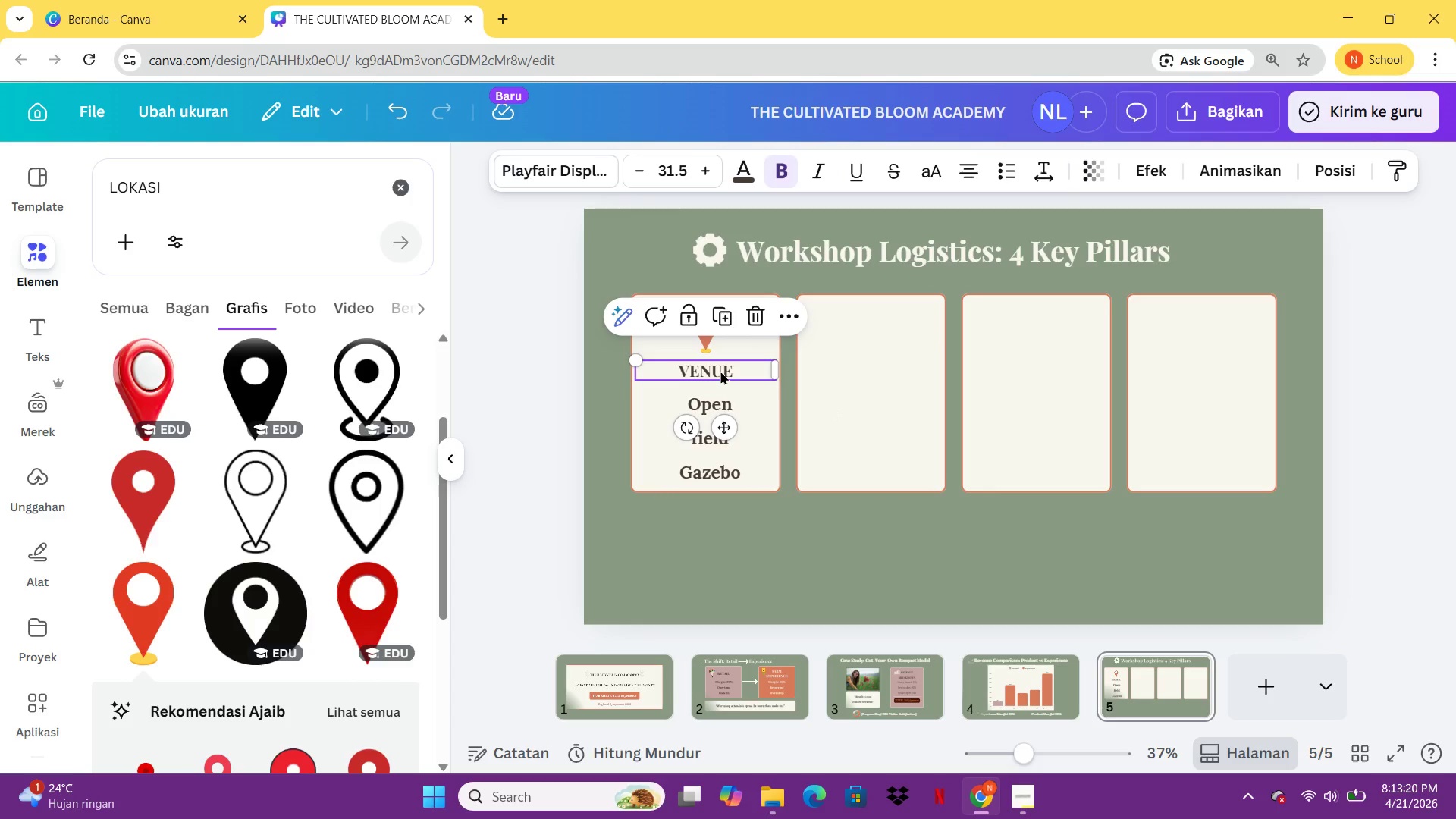 
key(Control+C)
 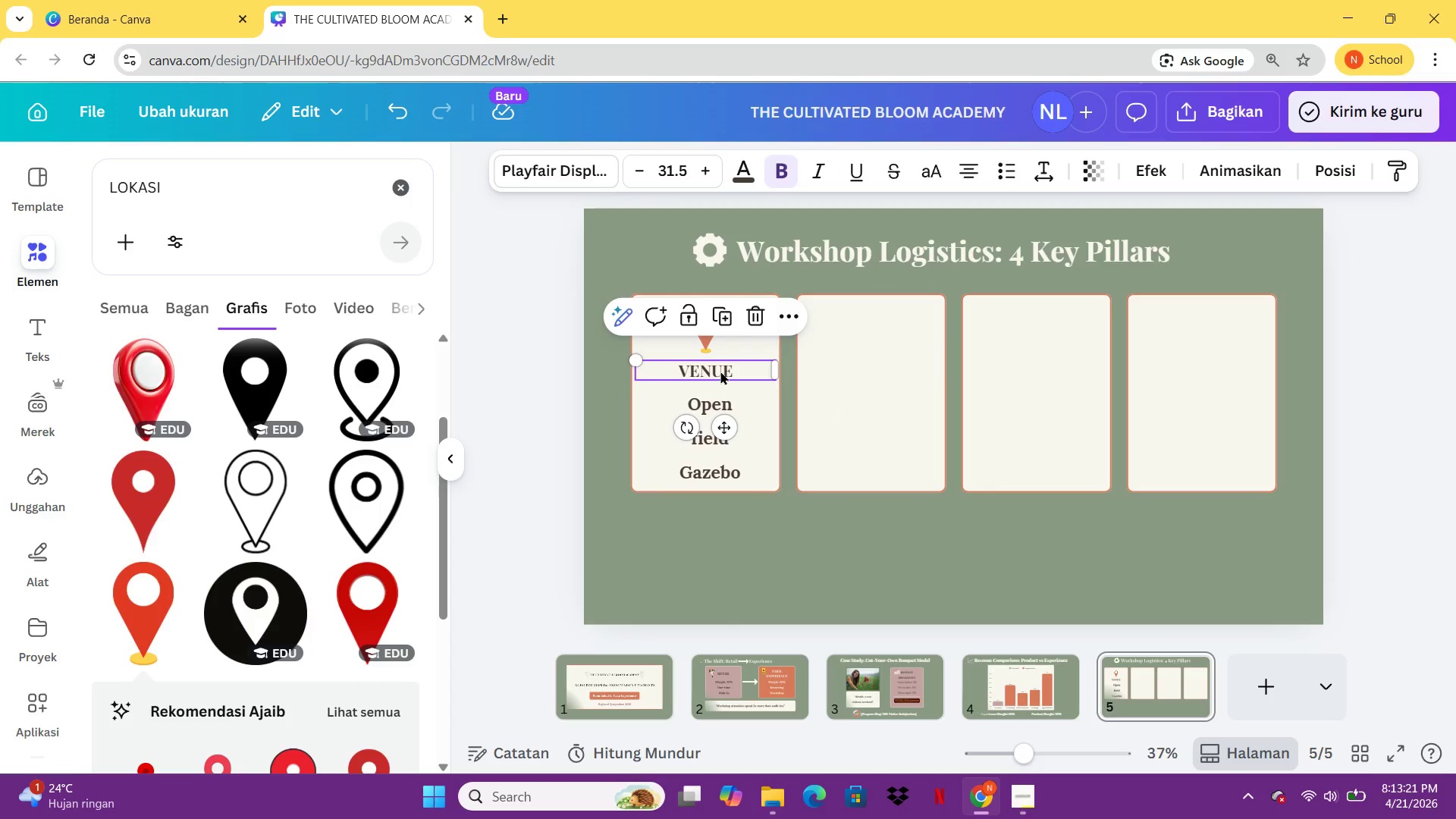 
key(Control+V)
 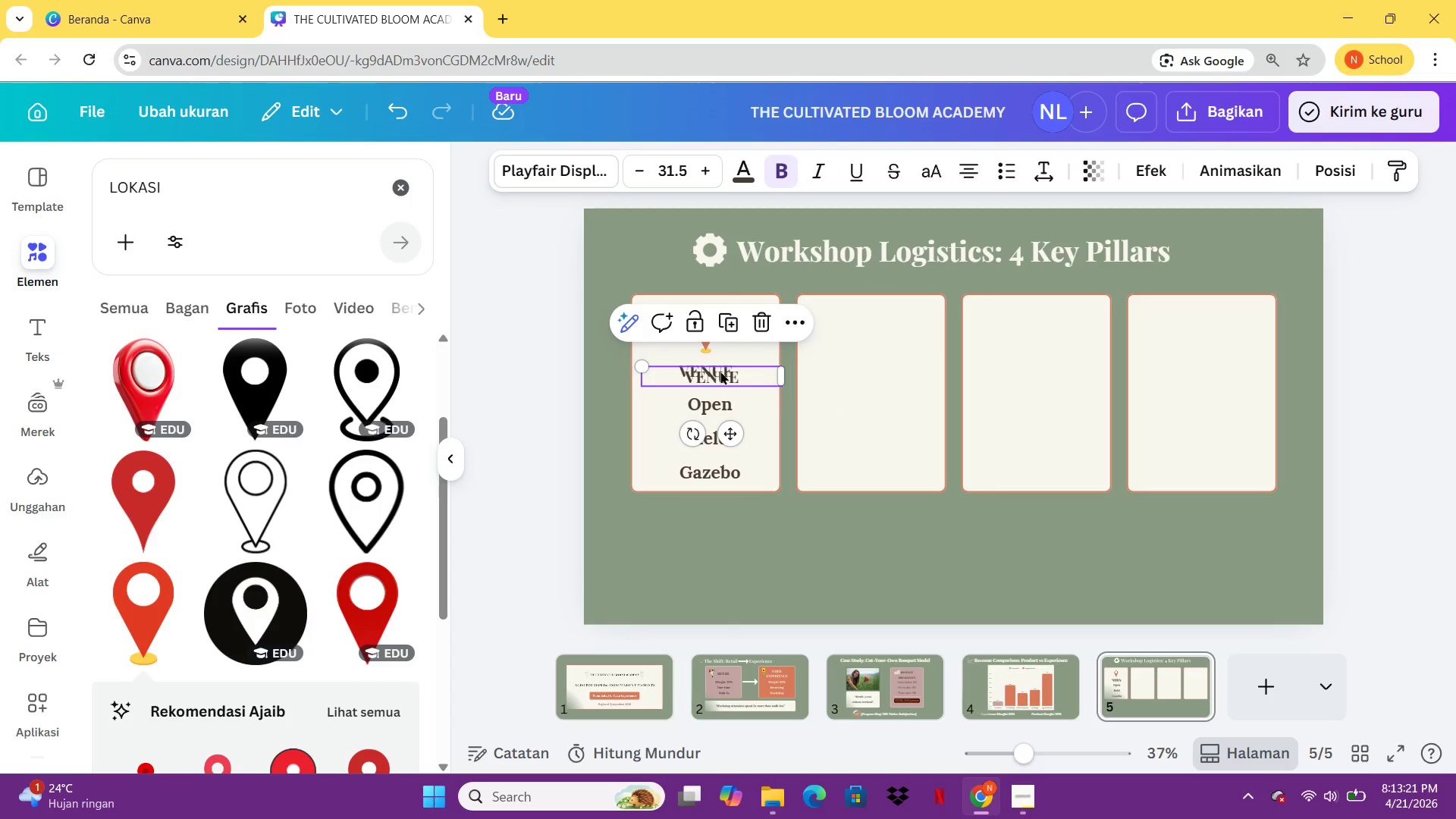 
left_click_drag(start_coordinate=[720, 371], to_coordinate=[881, 366])
 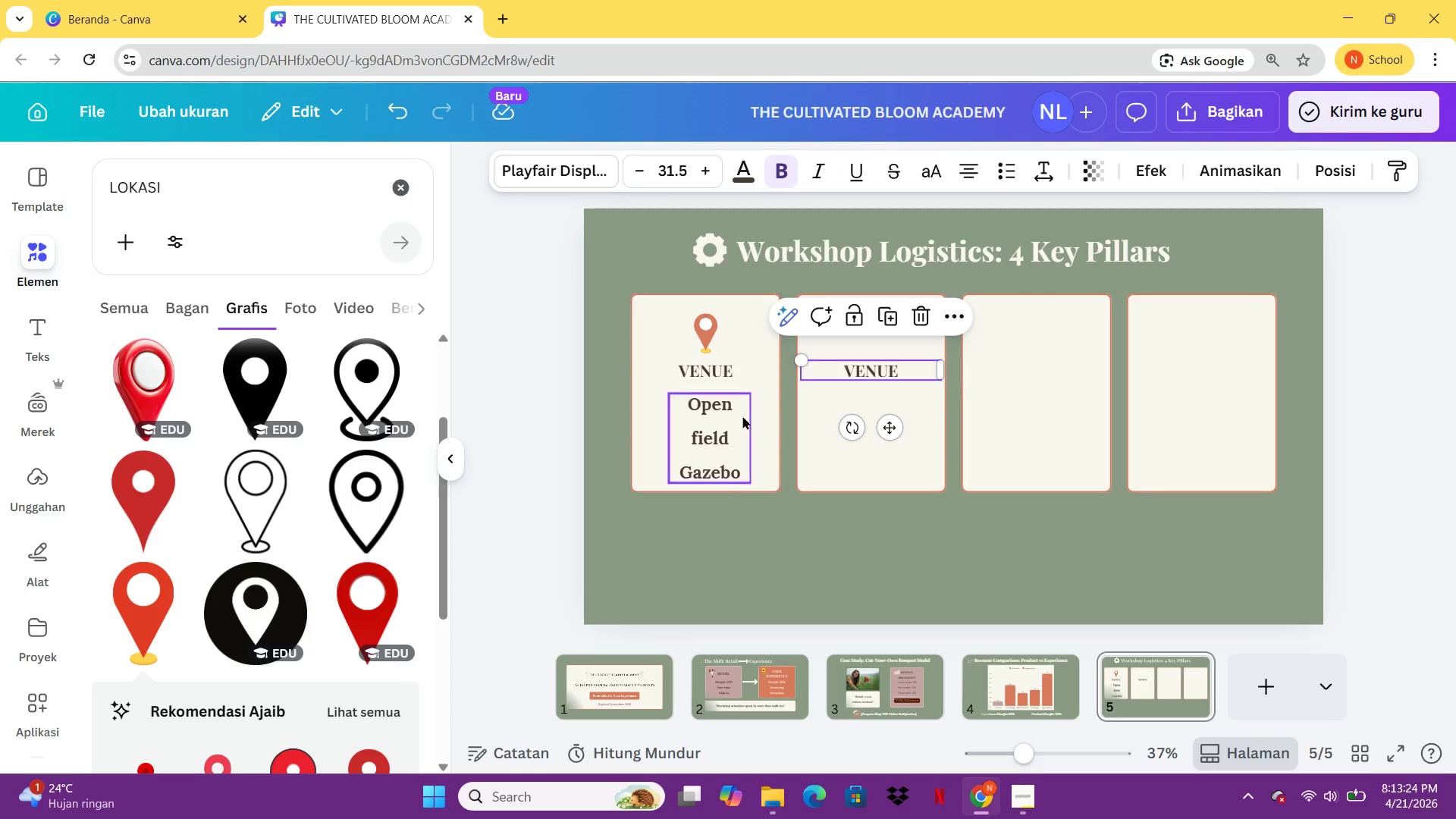 
left_click([742, 416])
 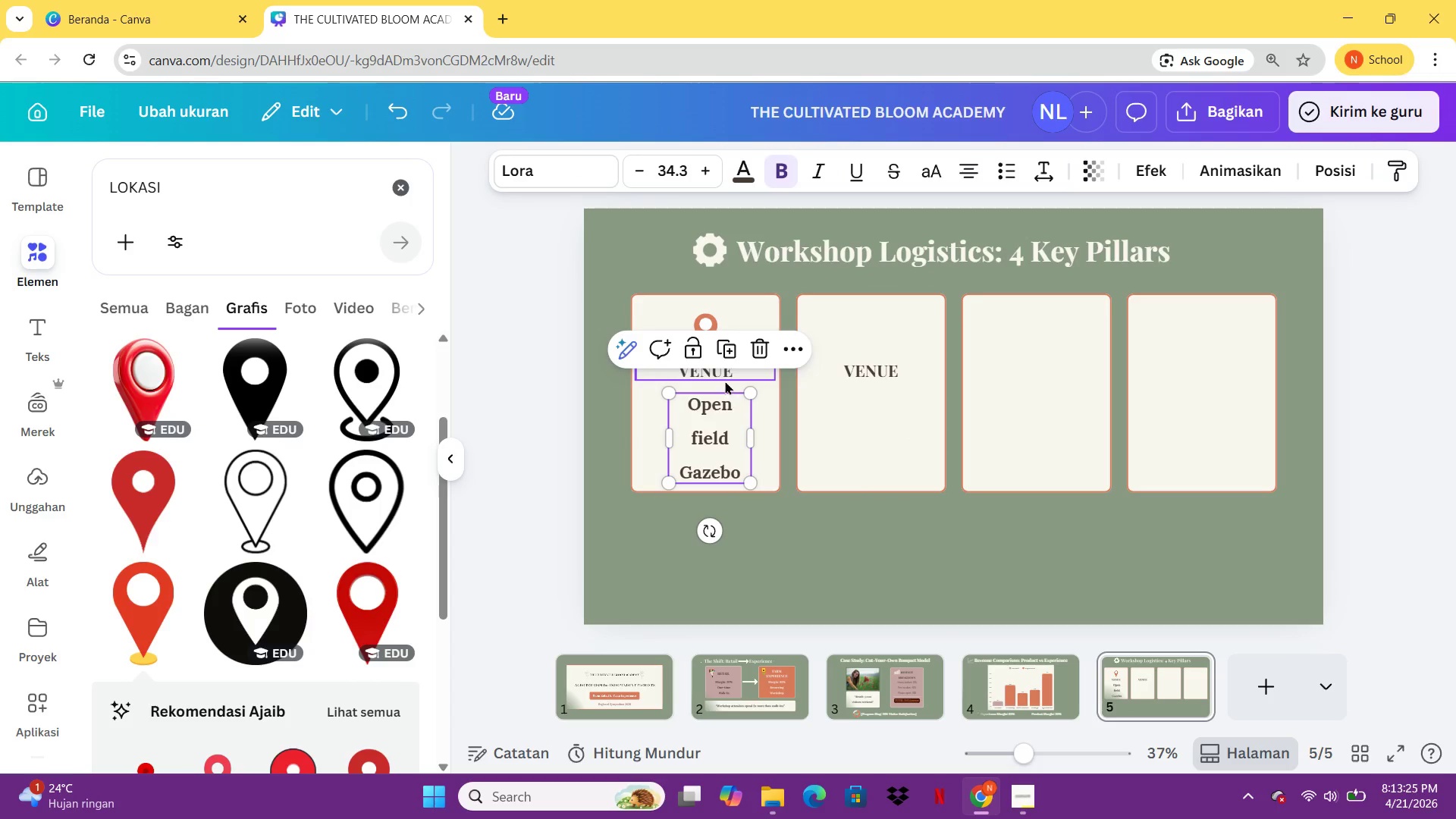 
left_click([724, 377])
 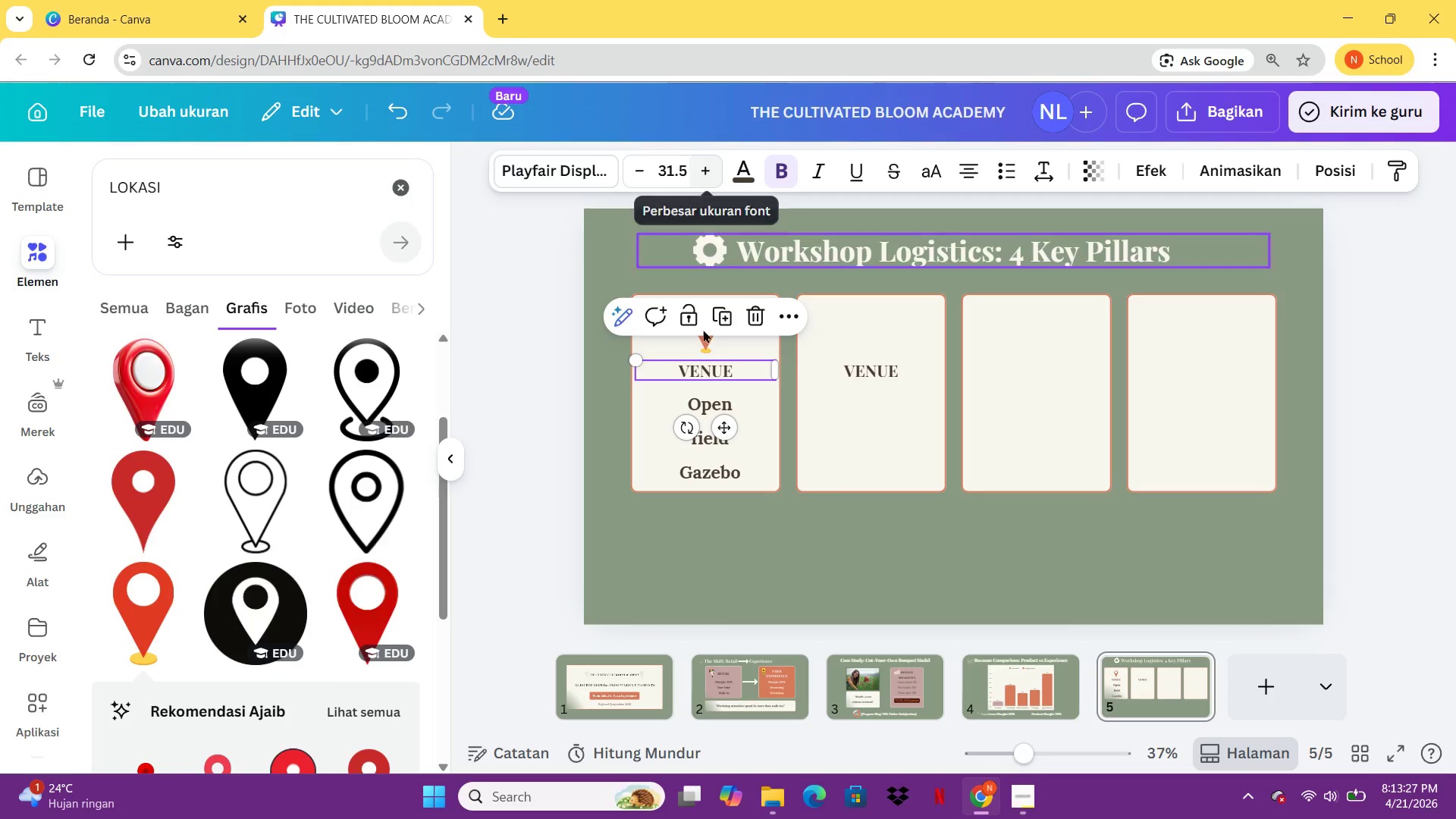 
left_click([695, 443])
 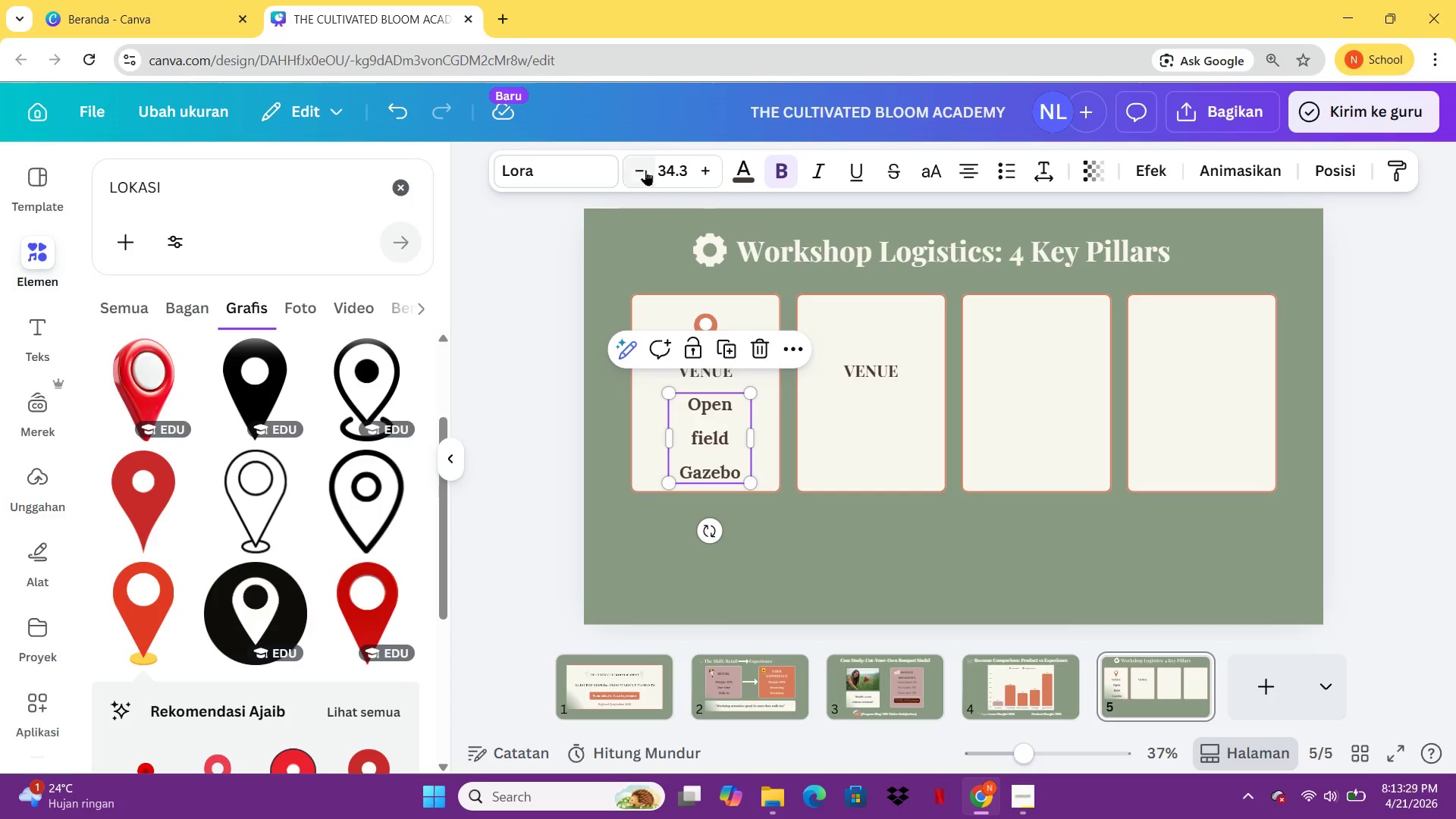 
double_click([645, 171])
 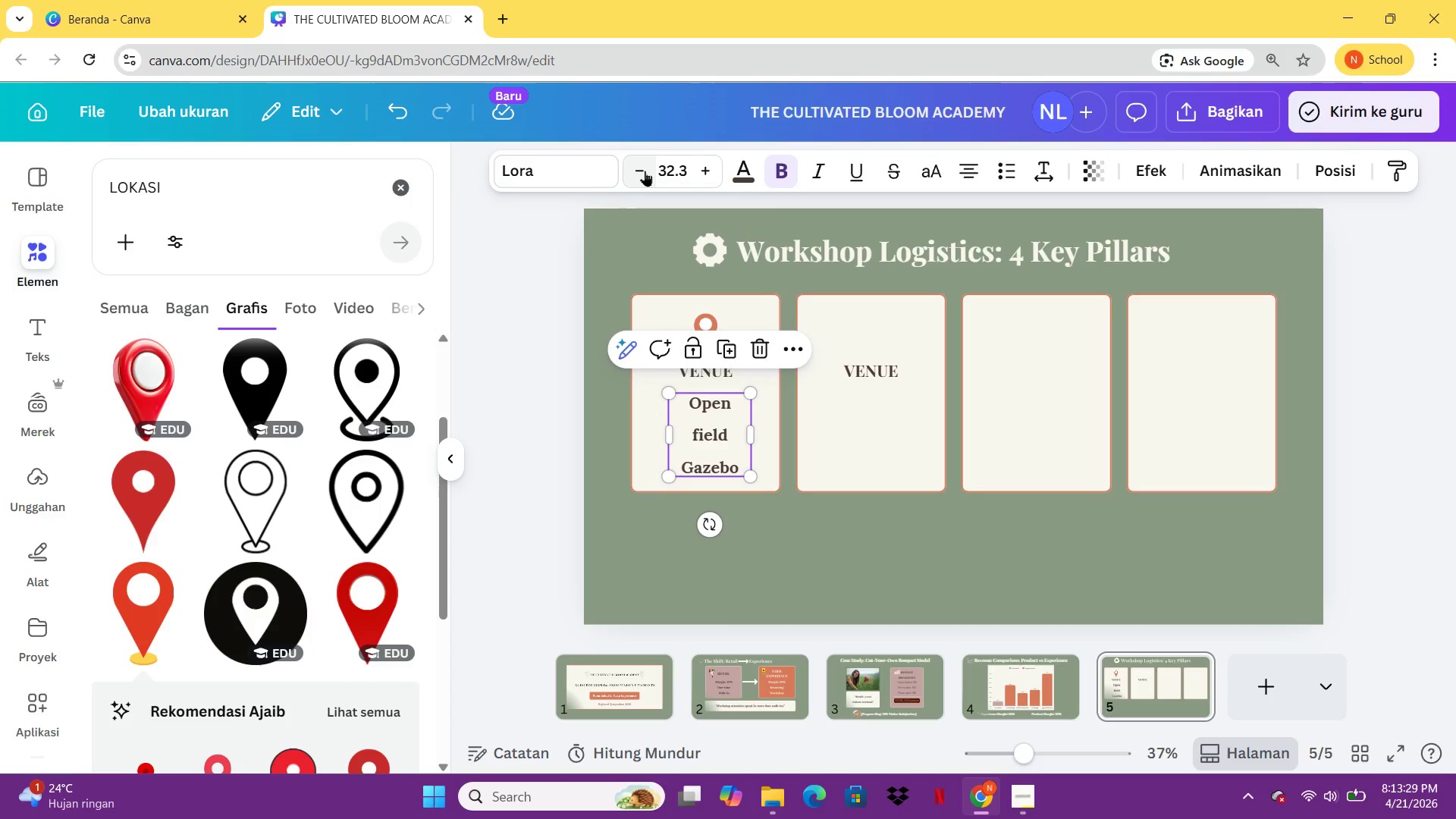 
triple_click([645, 171])
 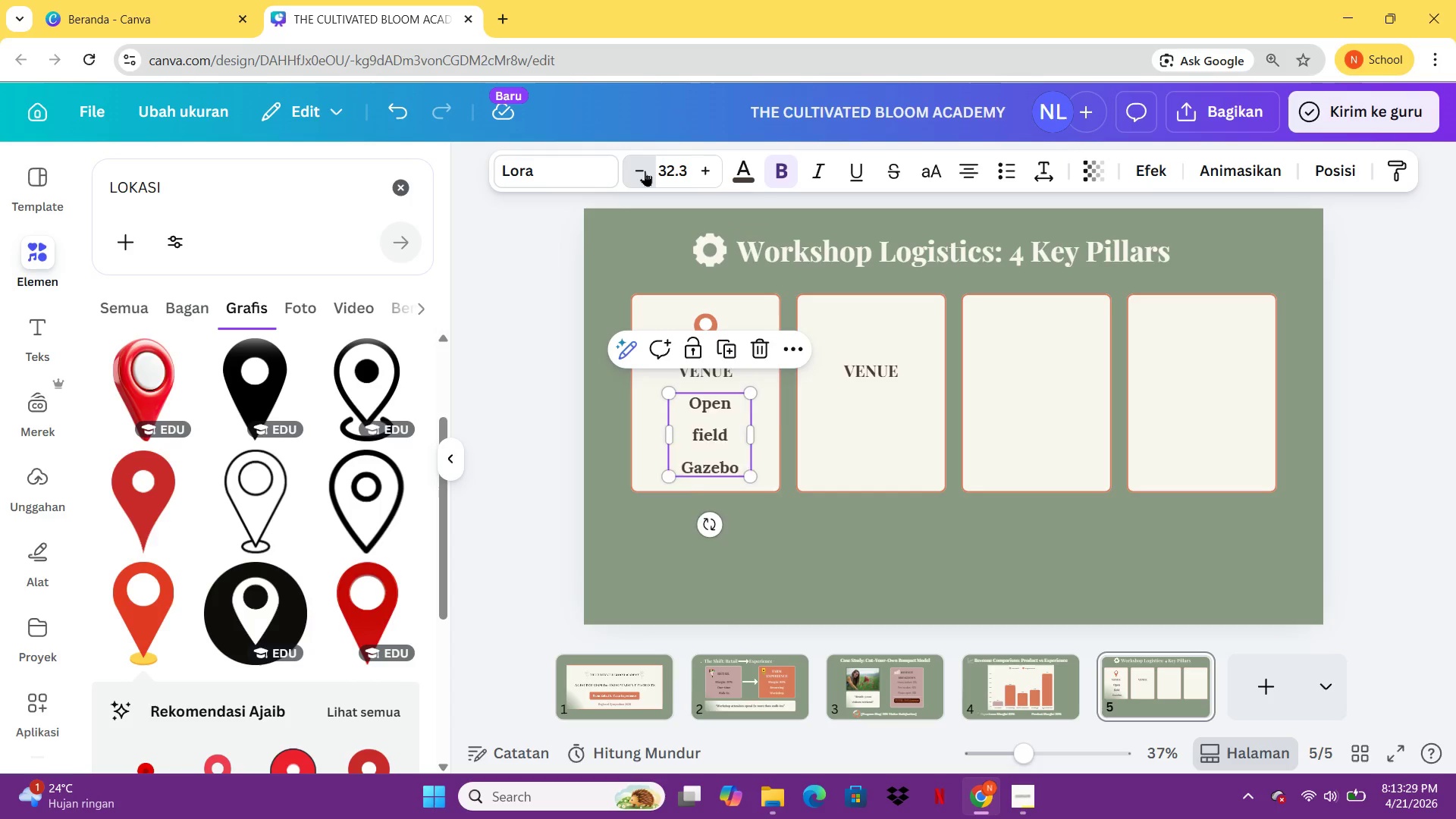 
triple_click([645, 171])
 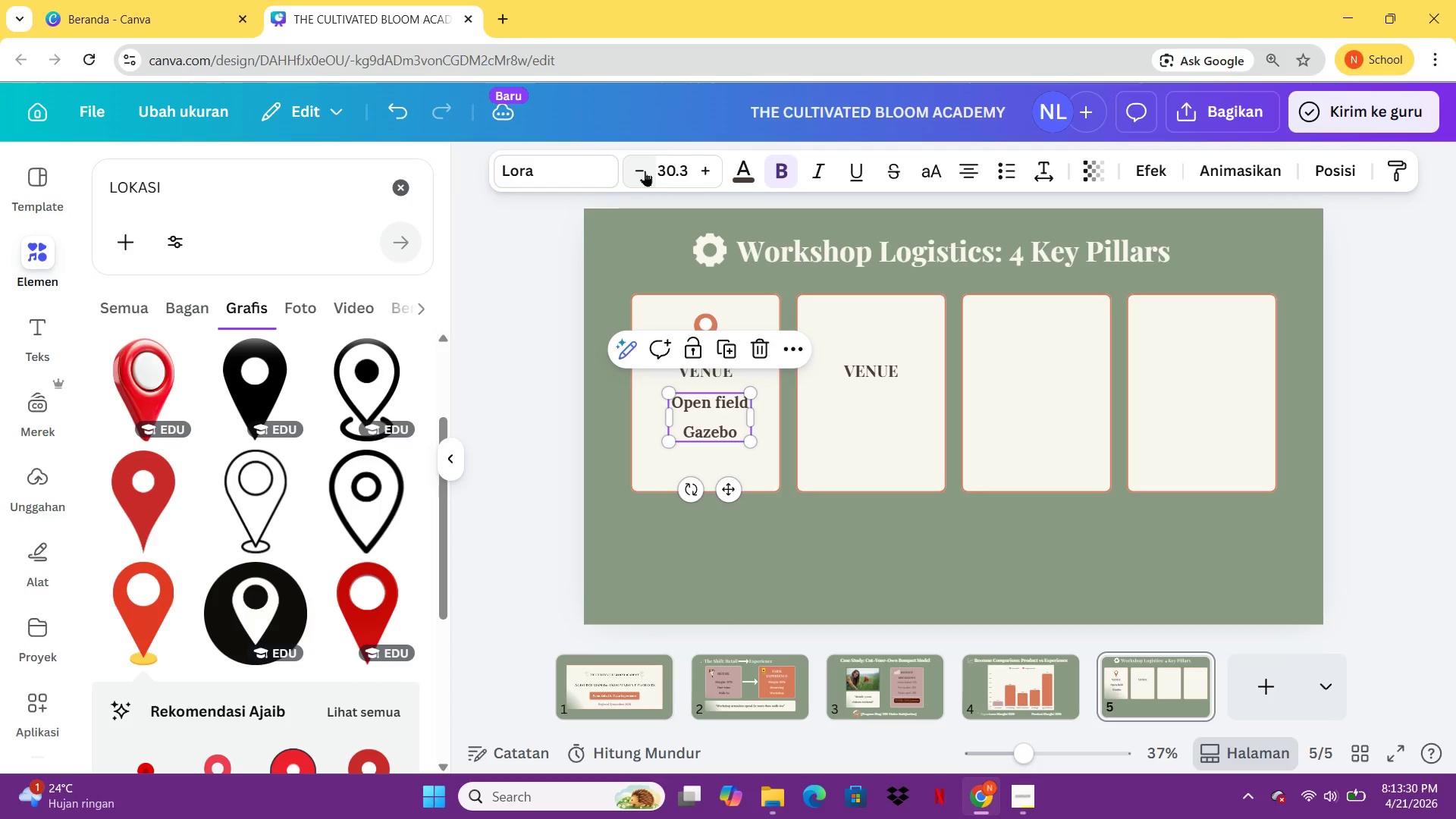 
left_click([645, 171])
 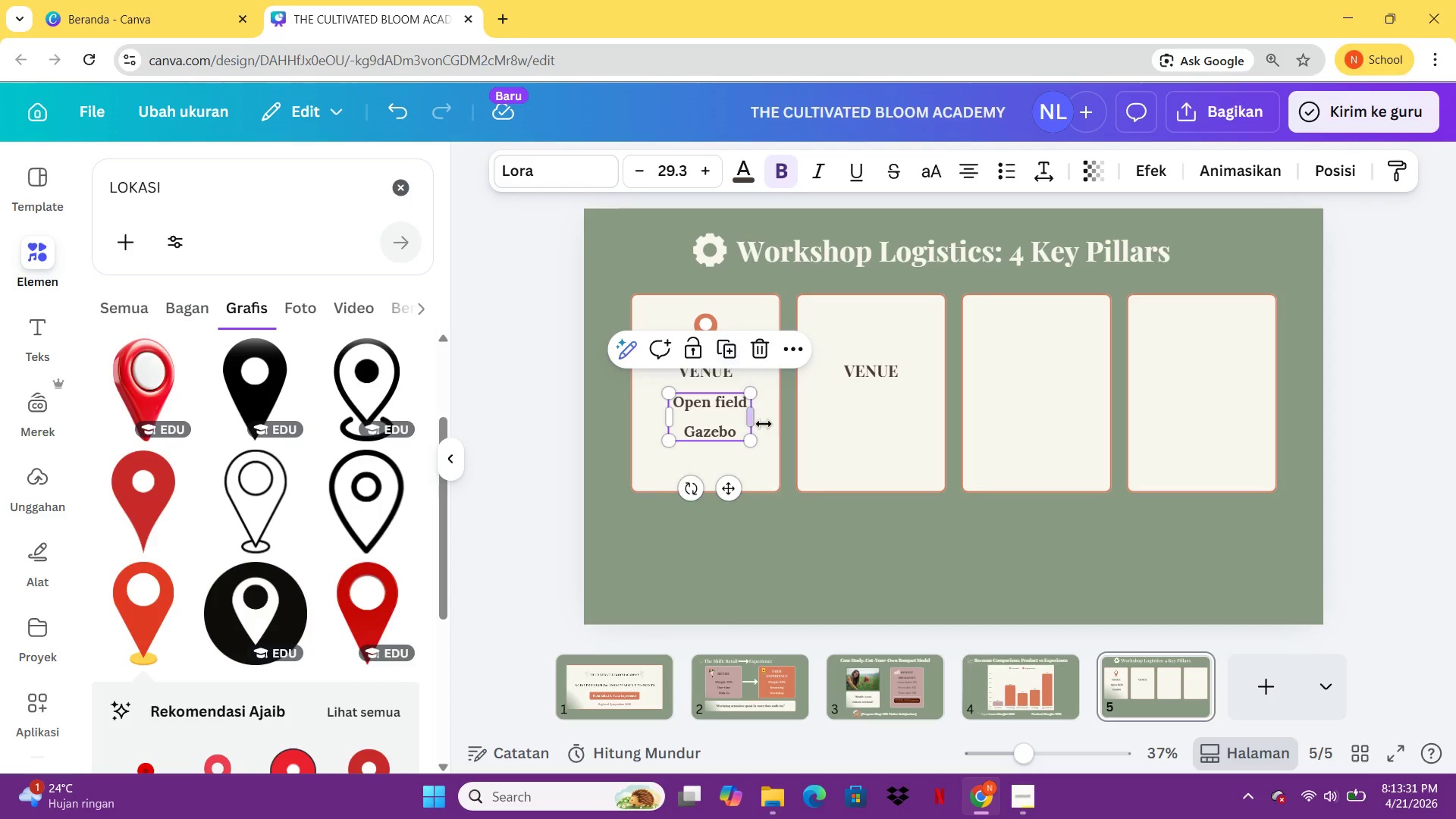 
left_click_drag(start_coordinate=[759, 425], to_coordinate=[745, 425])
 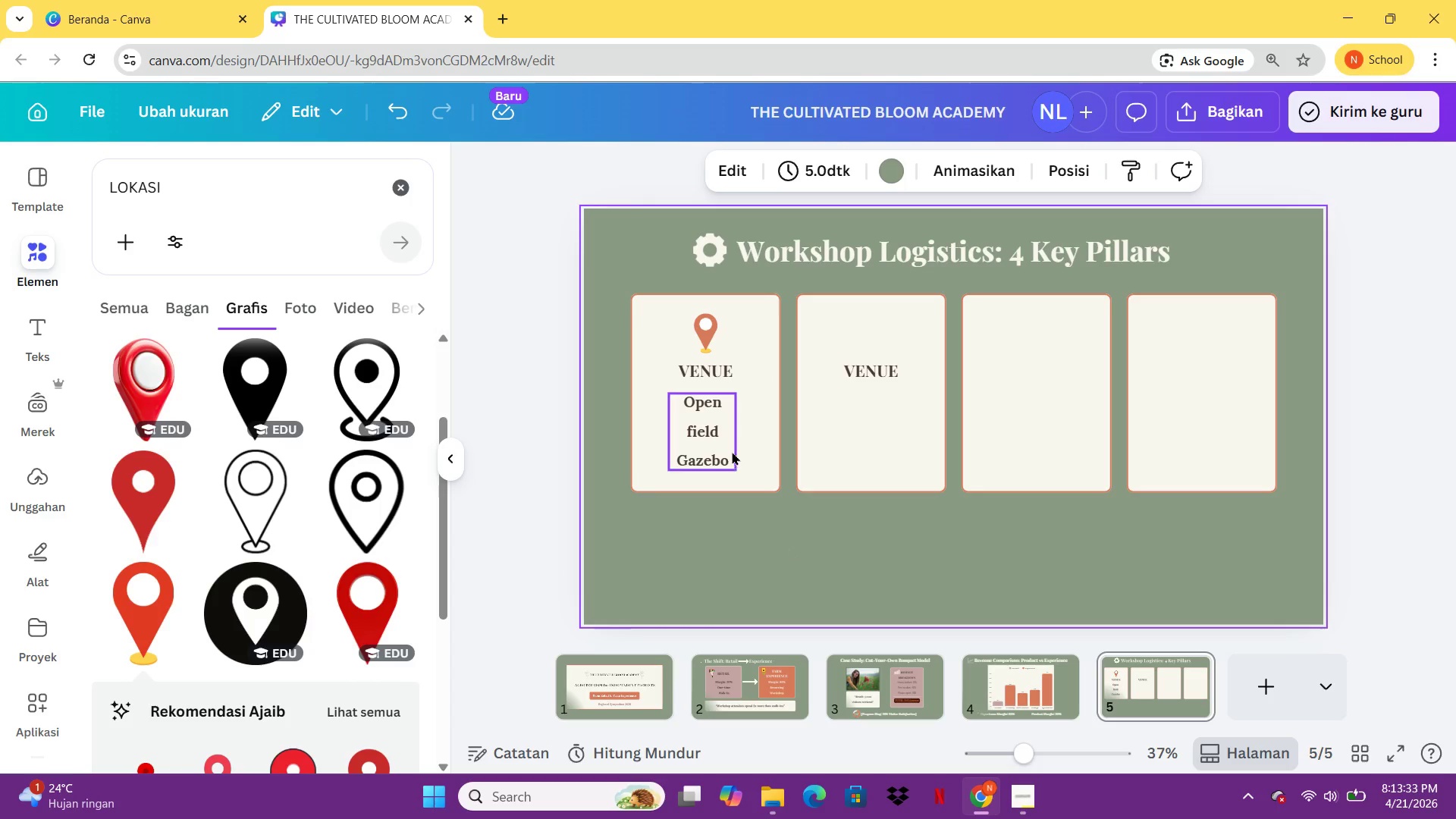 
left_click_drag(start_coordinate=[719, 441], to_coordinate=[730, 443])
 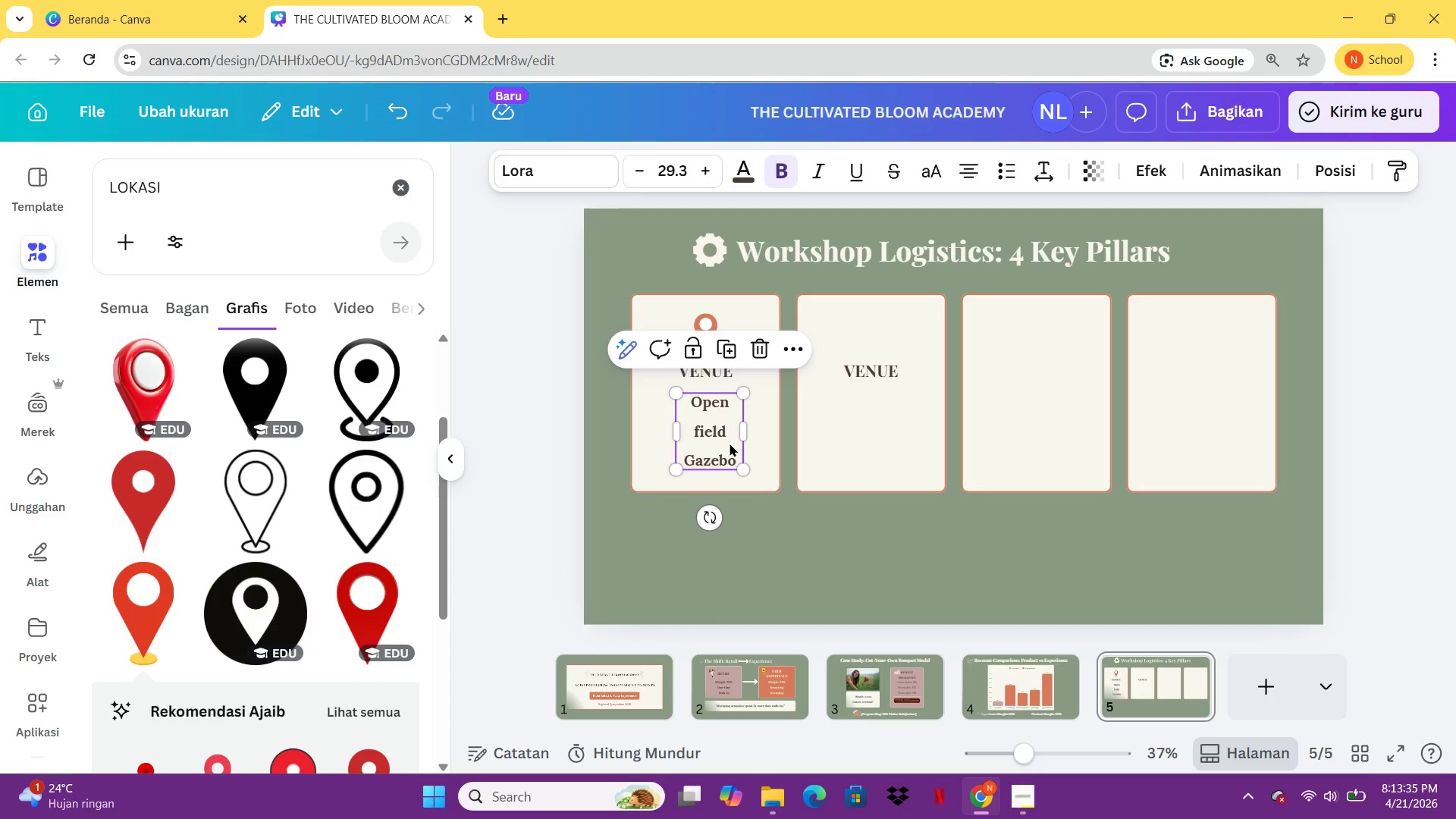 
left_click([730, 443])
 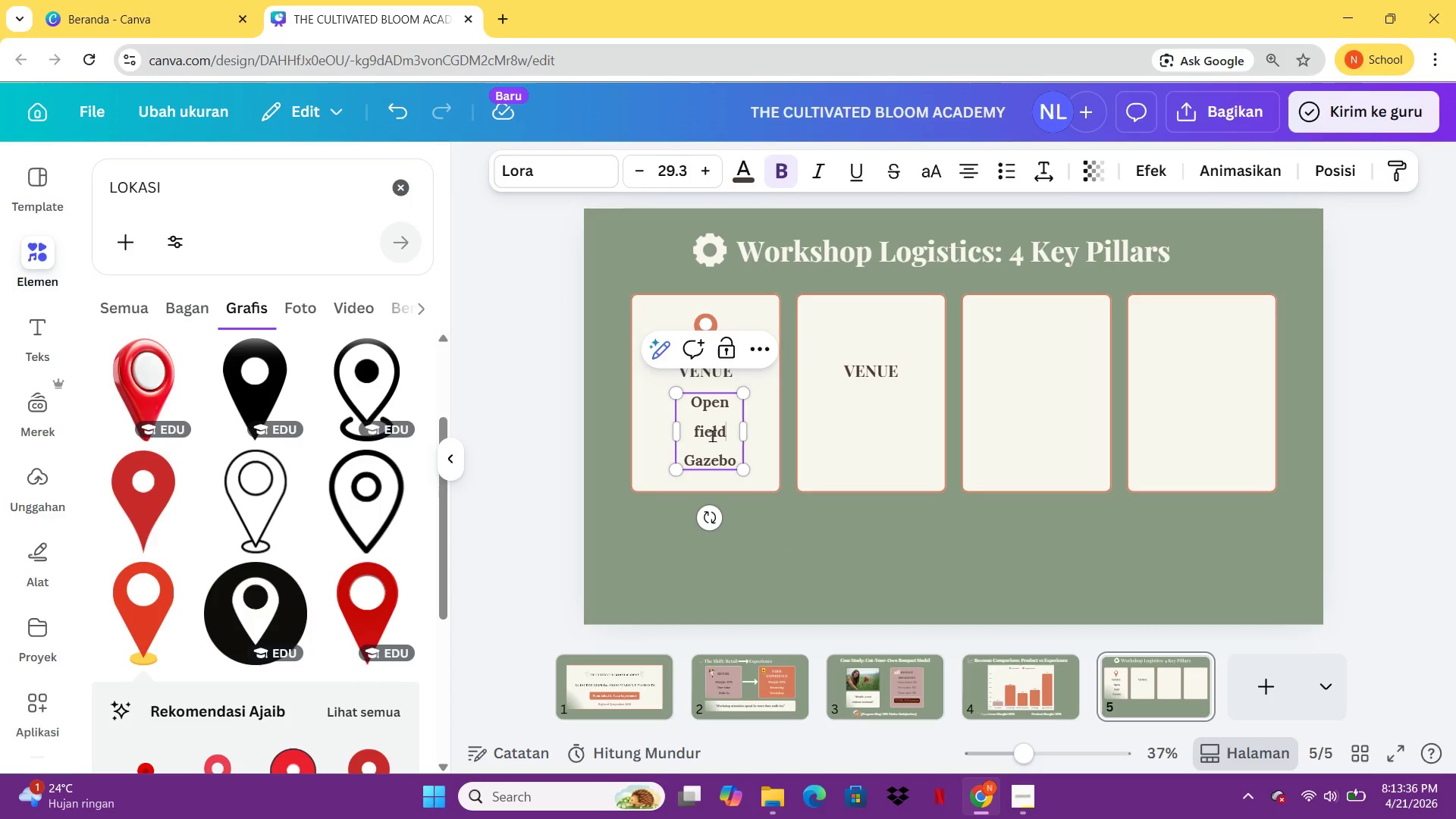 
left_click([712, 435])
 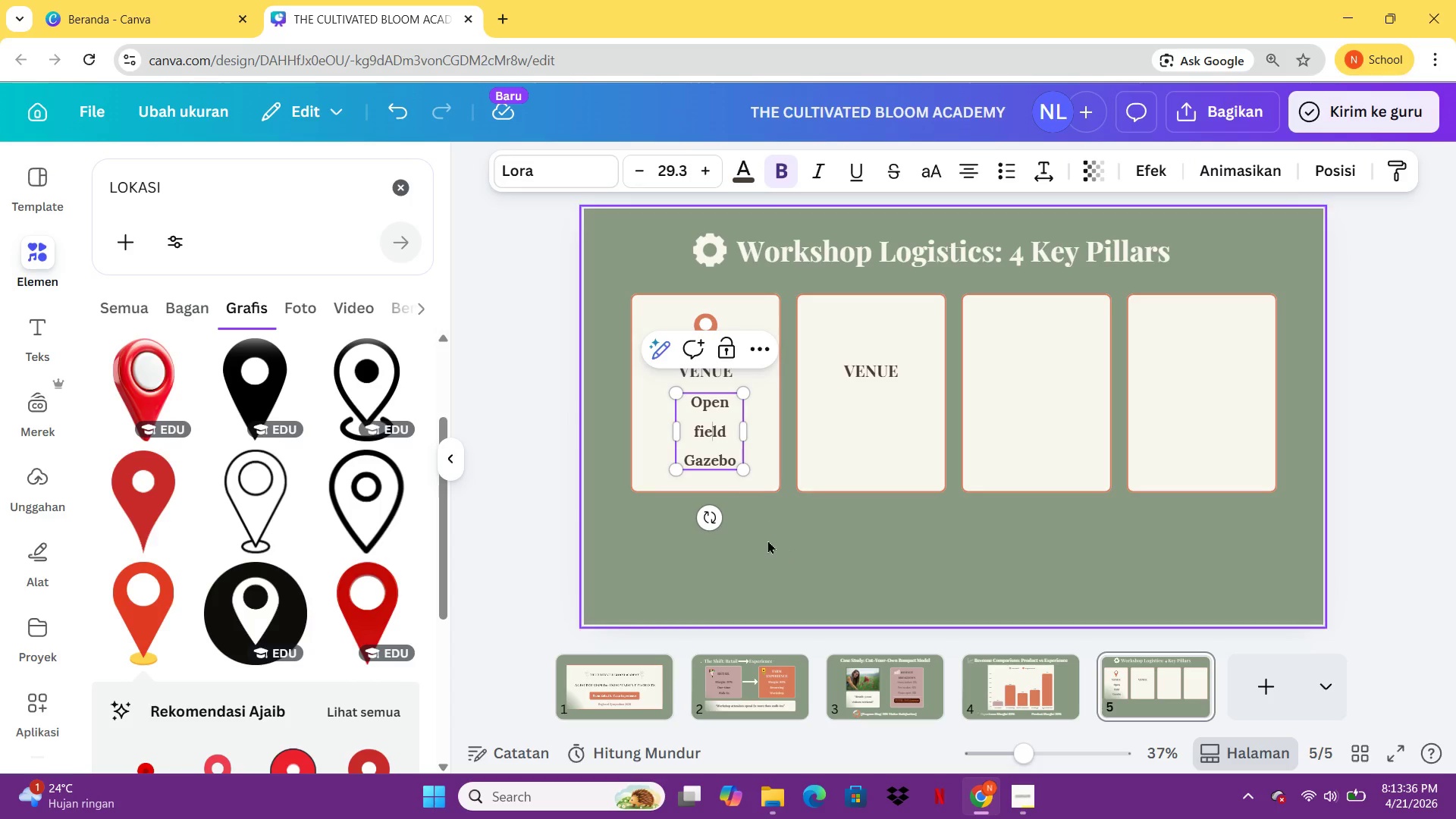 
left_click([768, 542])
 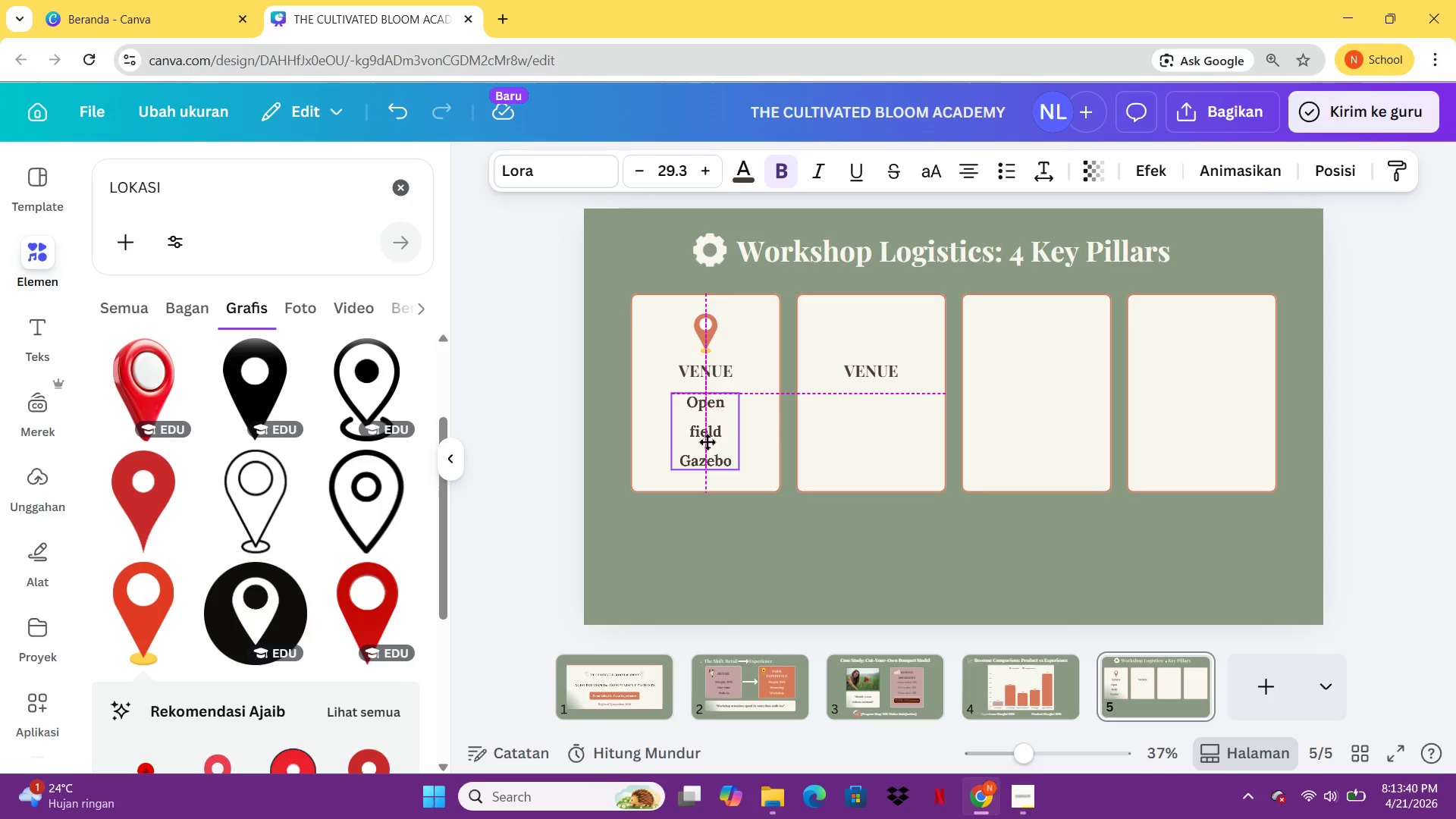 
left_click([792, 549])
 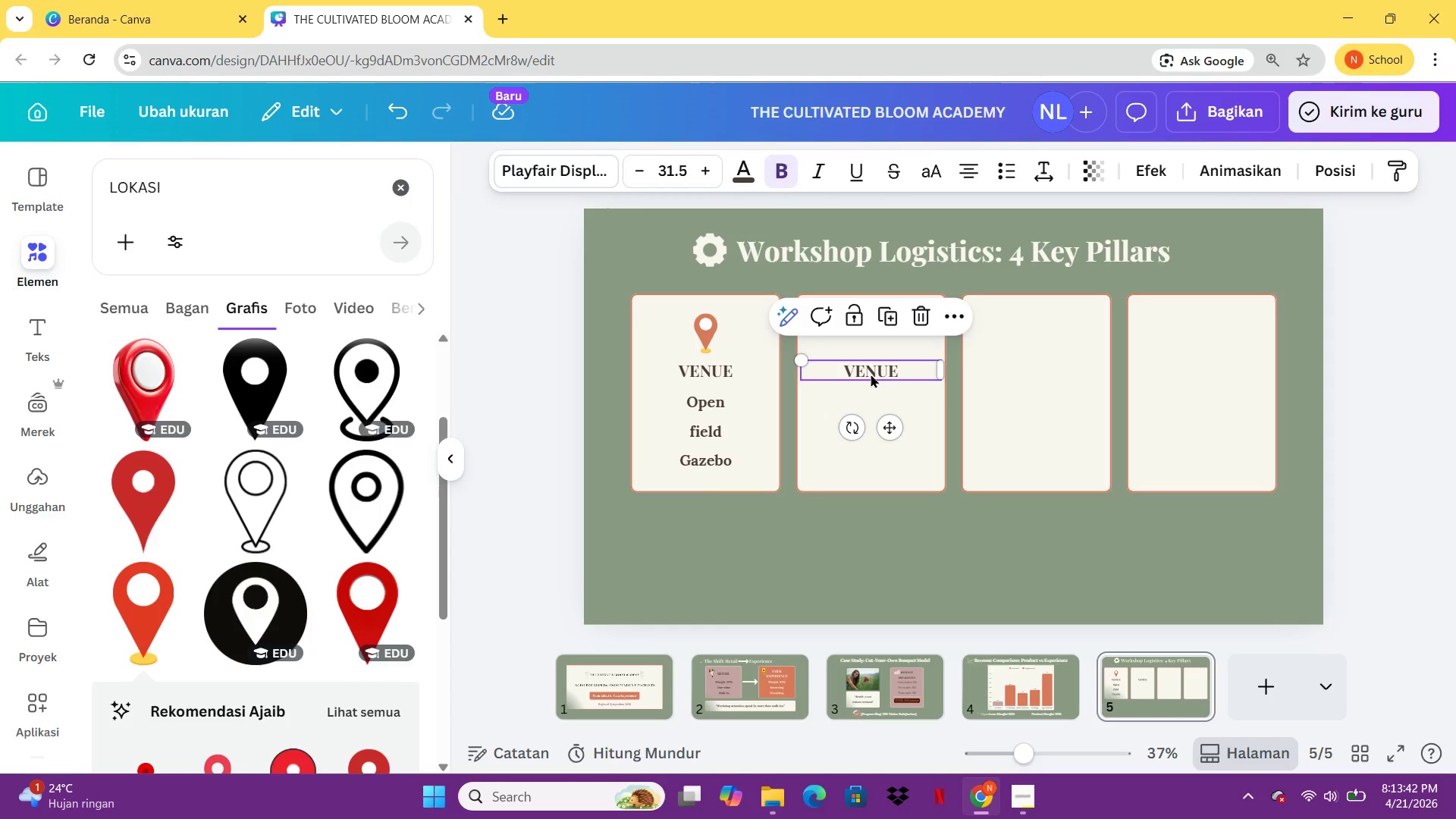 
double_click([871, 374])
 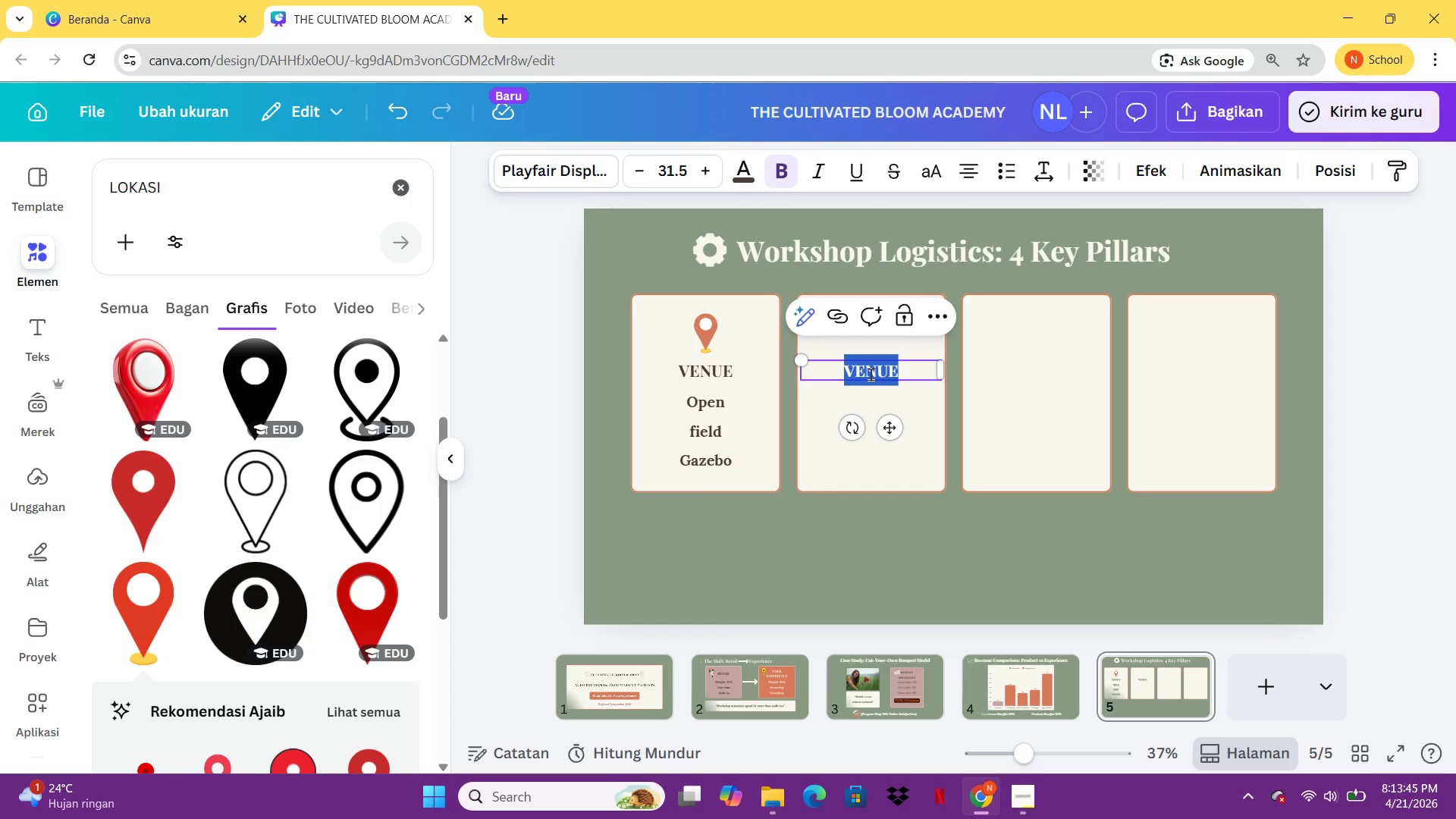 
type(TOOLS)
 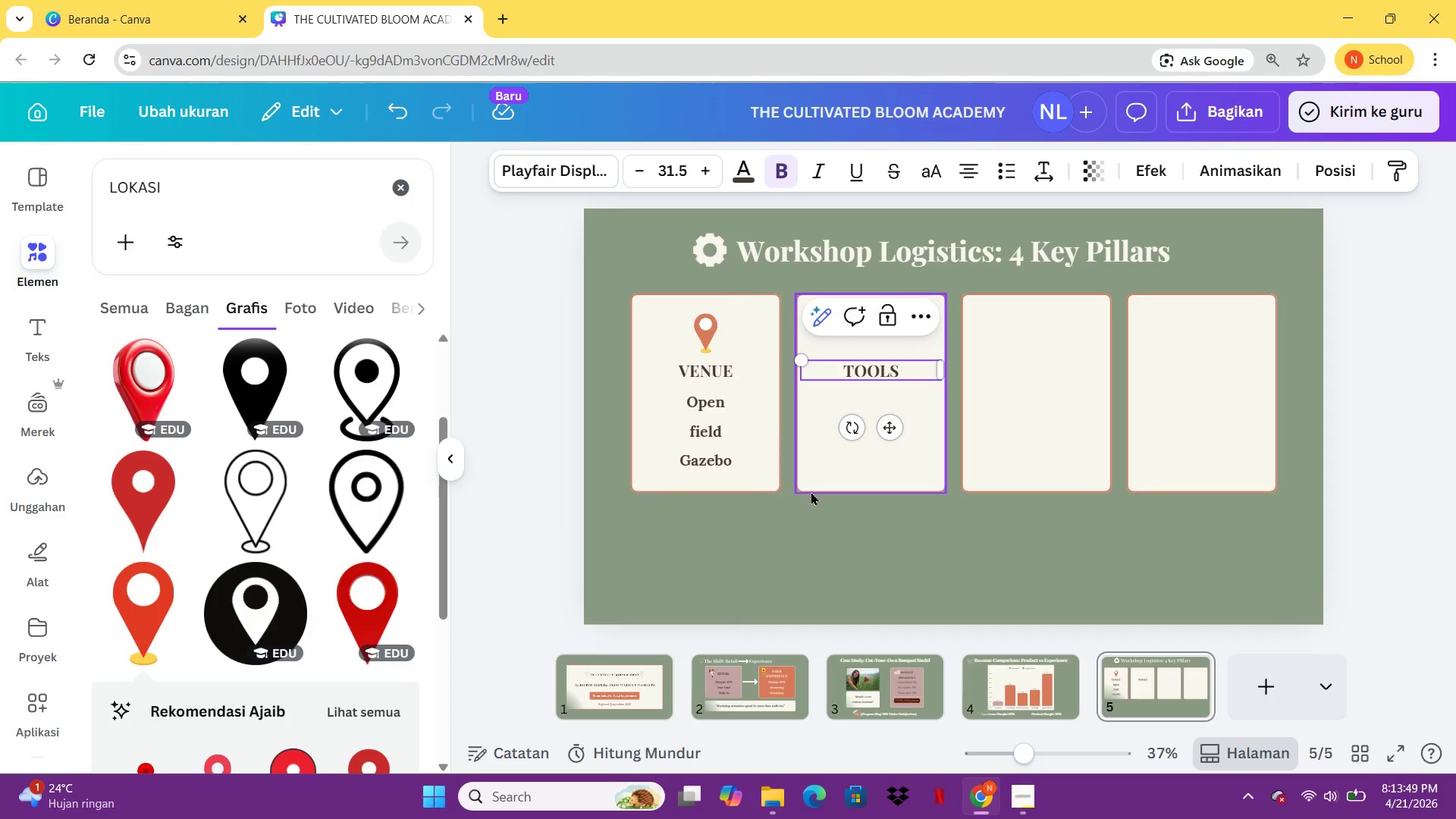 
left_click([811, 491])
 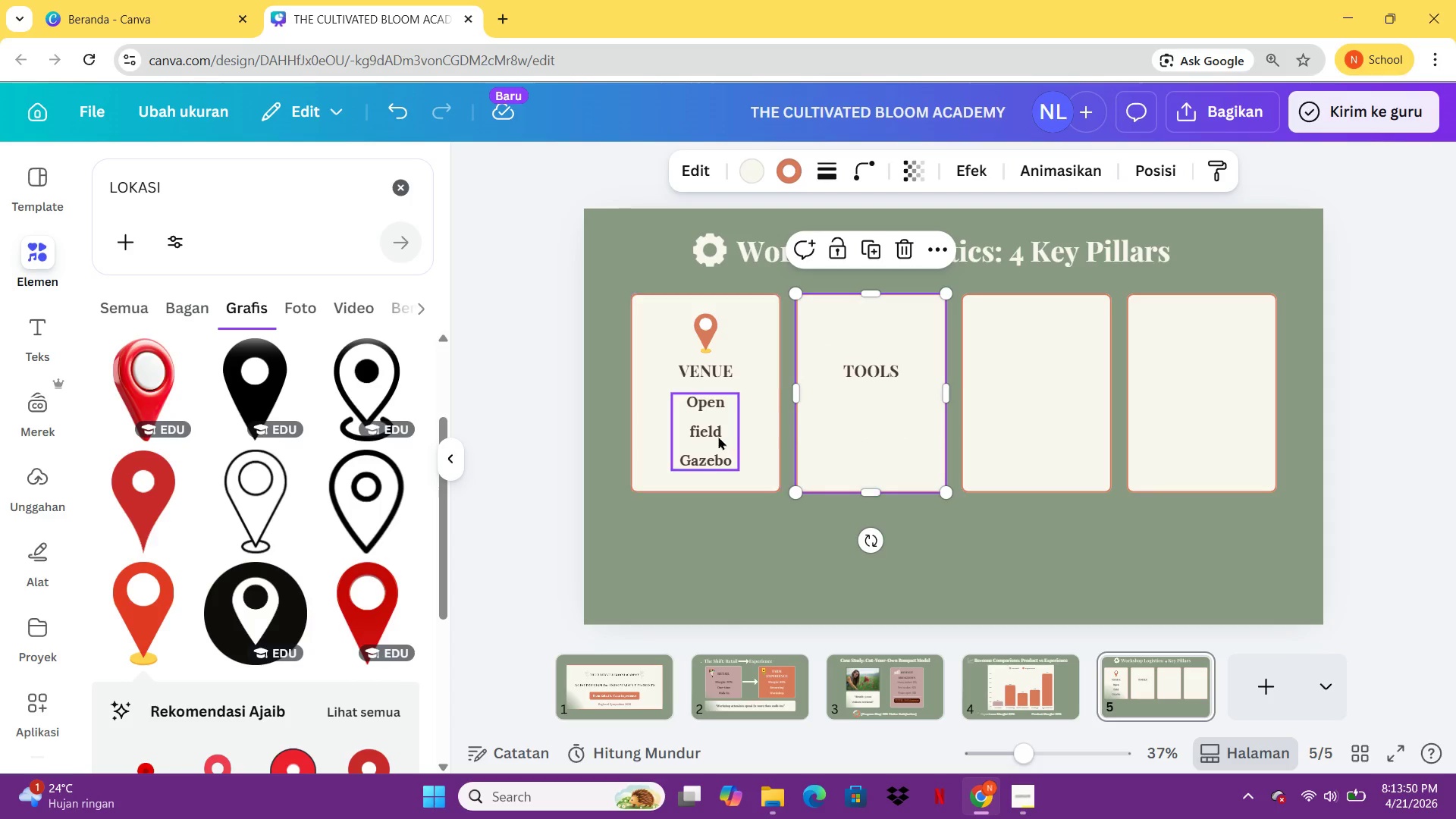 
left_click([716, 432])
 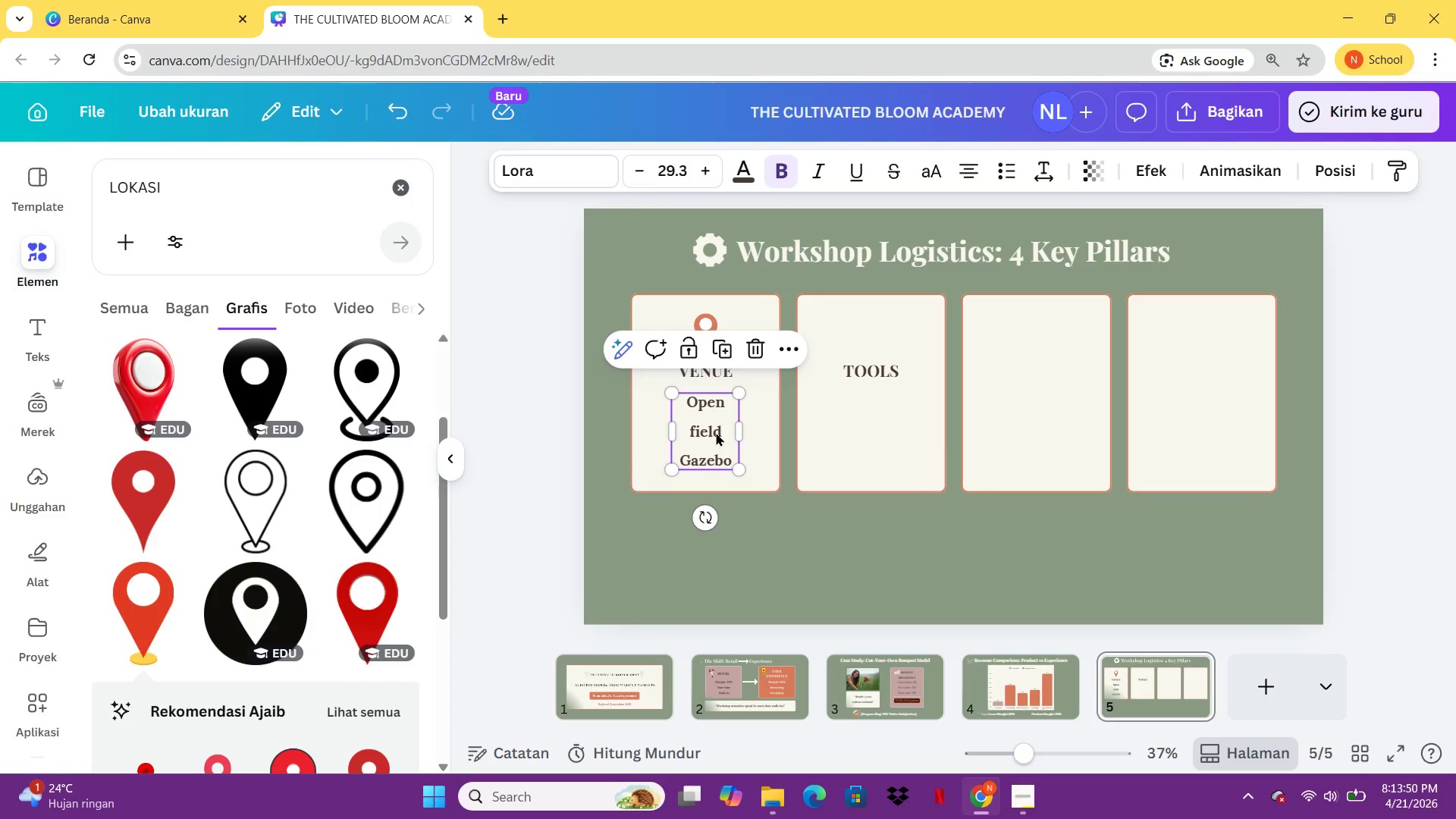 
key(Control+C)
 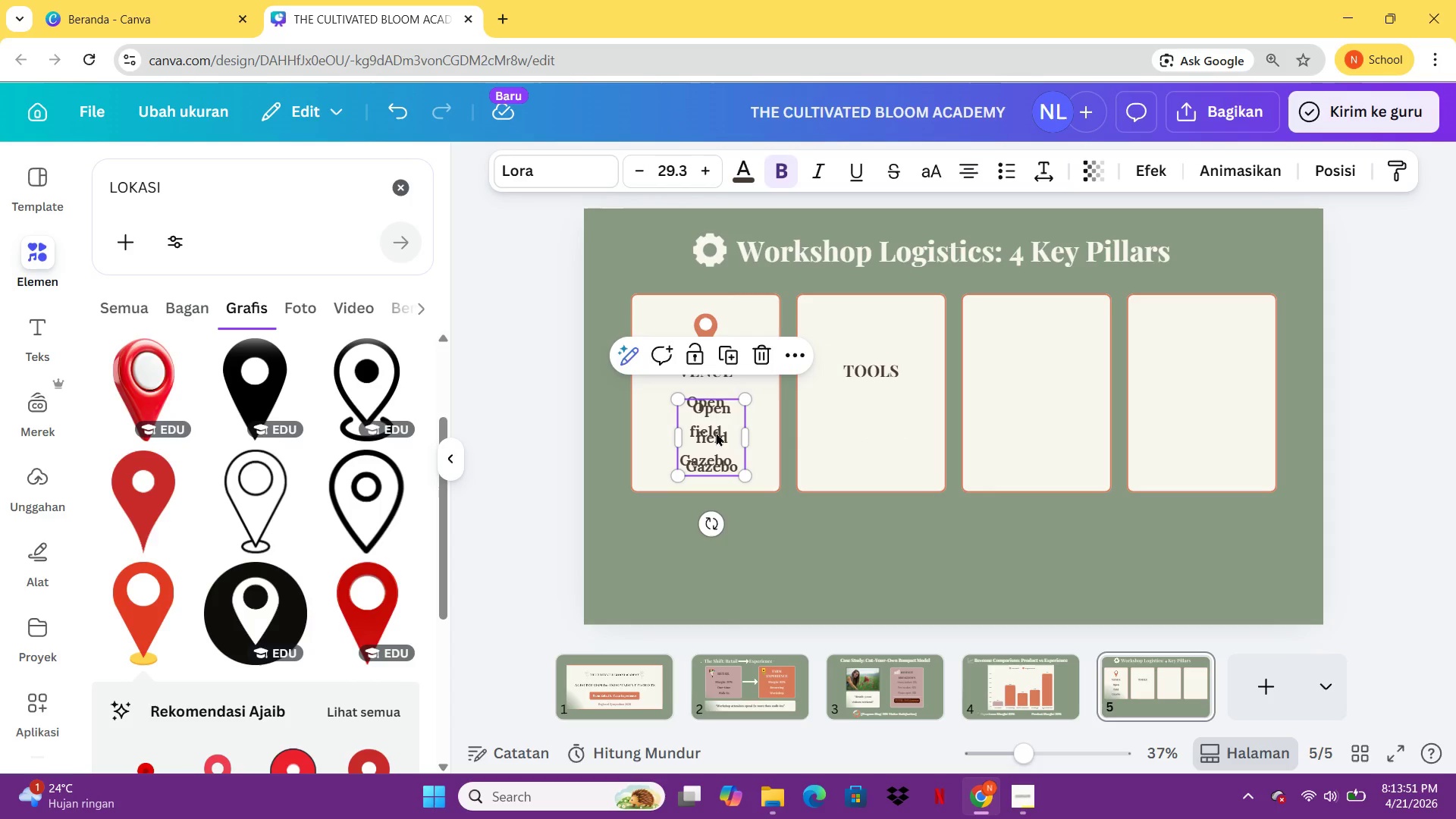 
key(Control+V)
 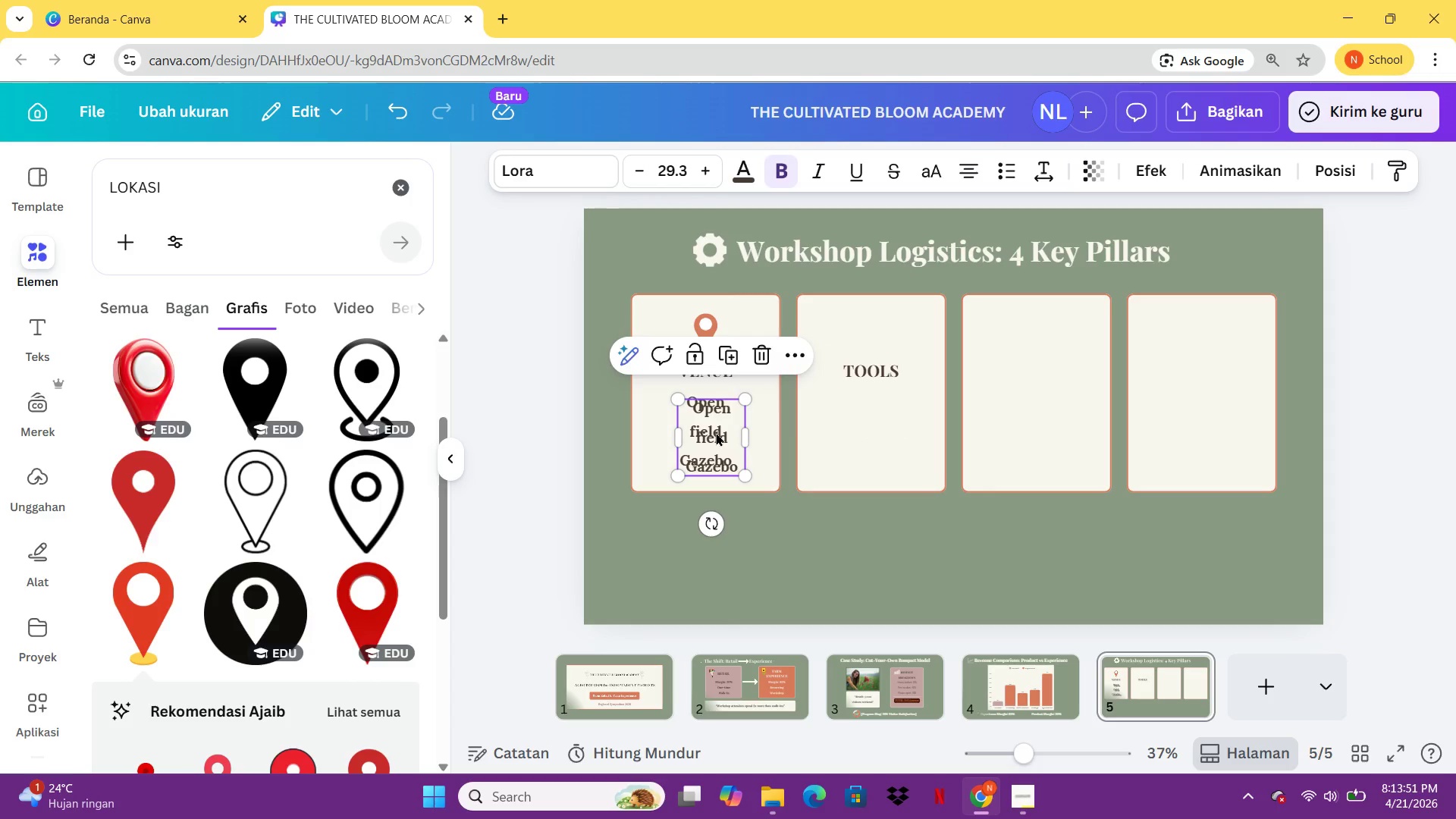 
left_click_drag(start_coordinate=[716, 432], to_coordinate=[877, 425])
 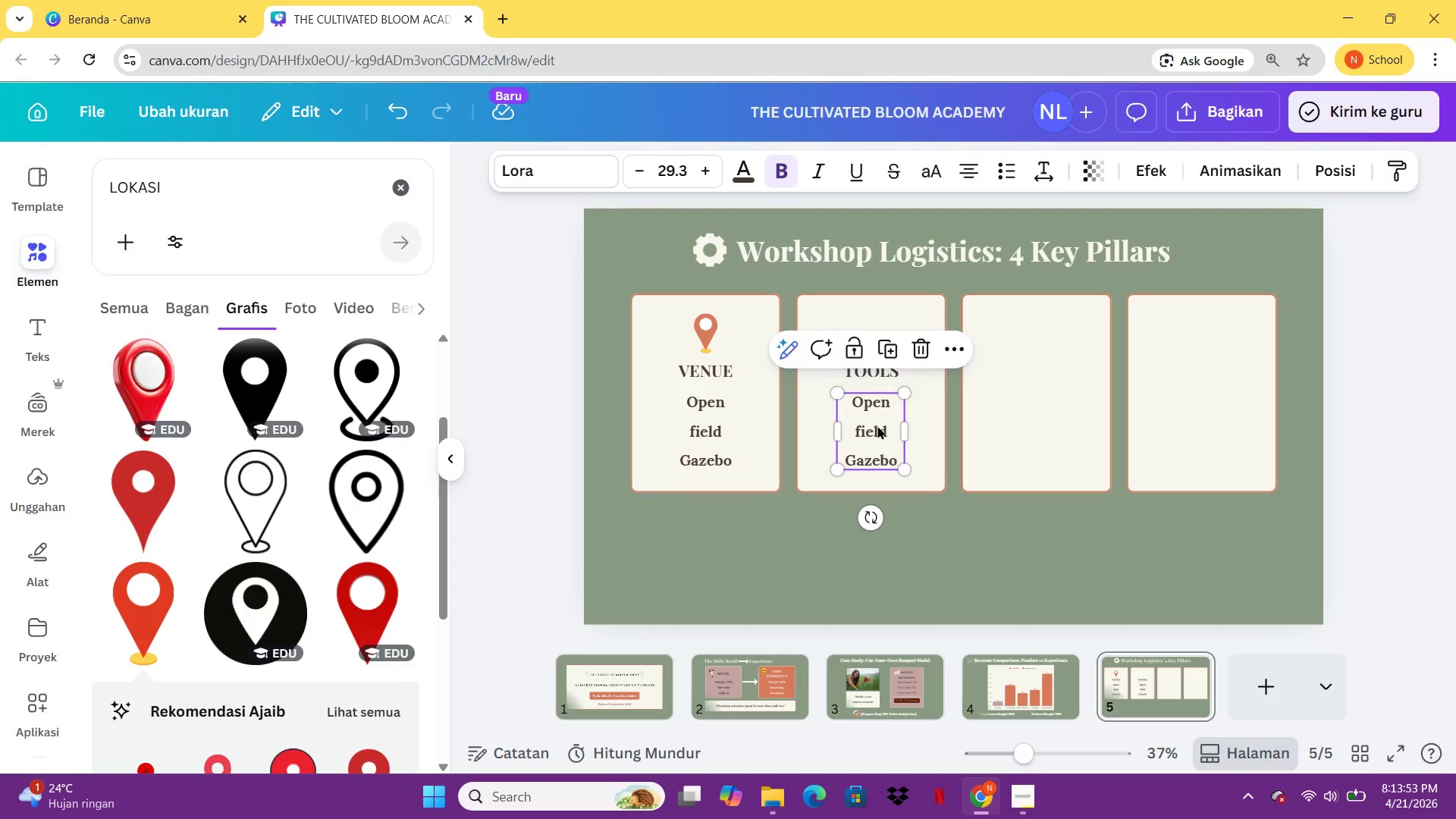 
double_click([877, 425])
 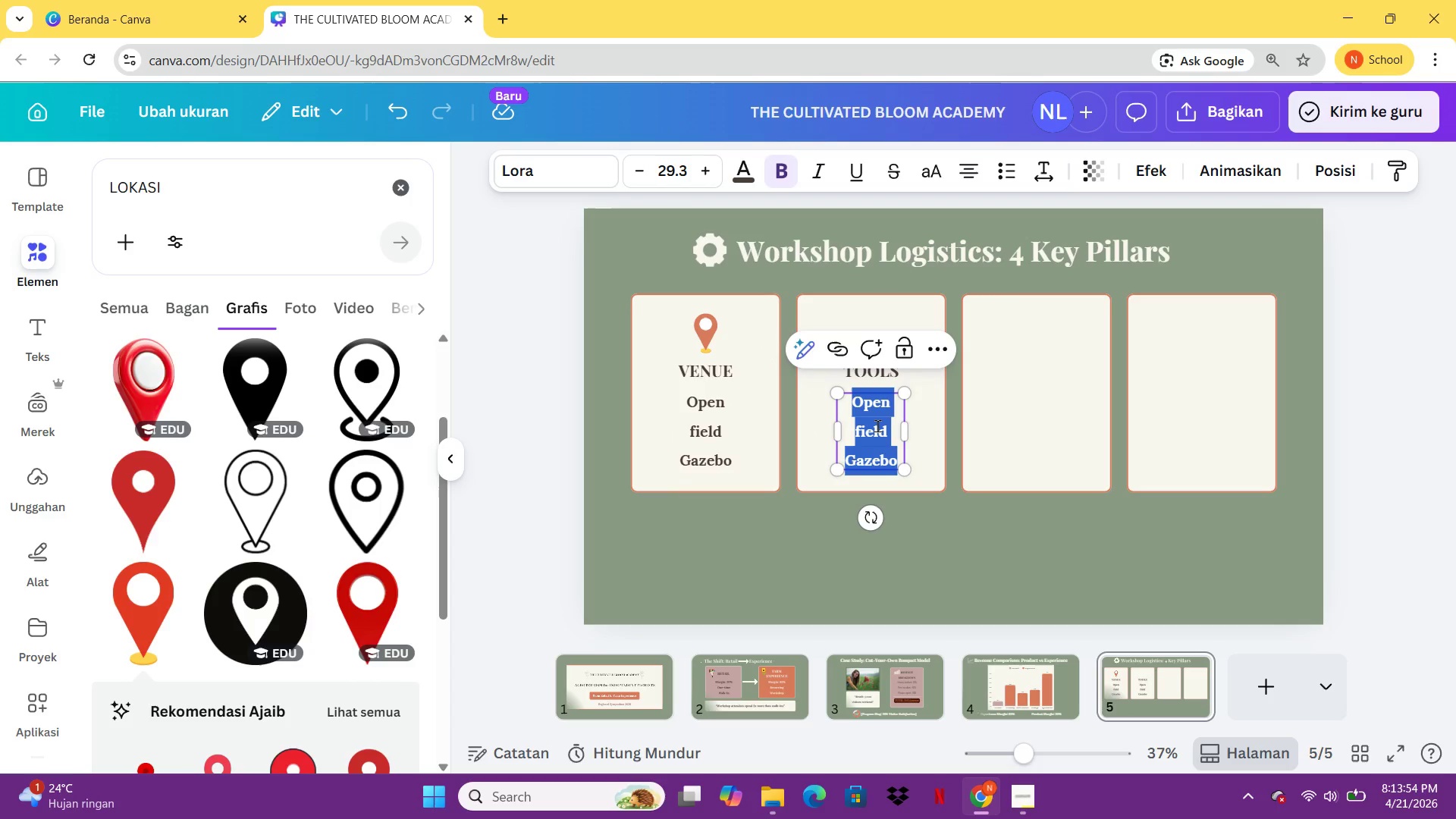 
hold_key(key=ShiftLeft, duration=0.41)
 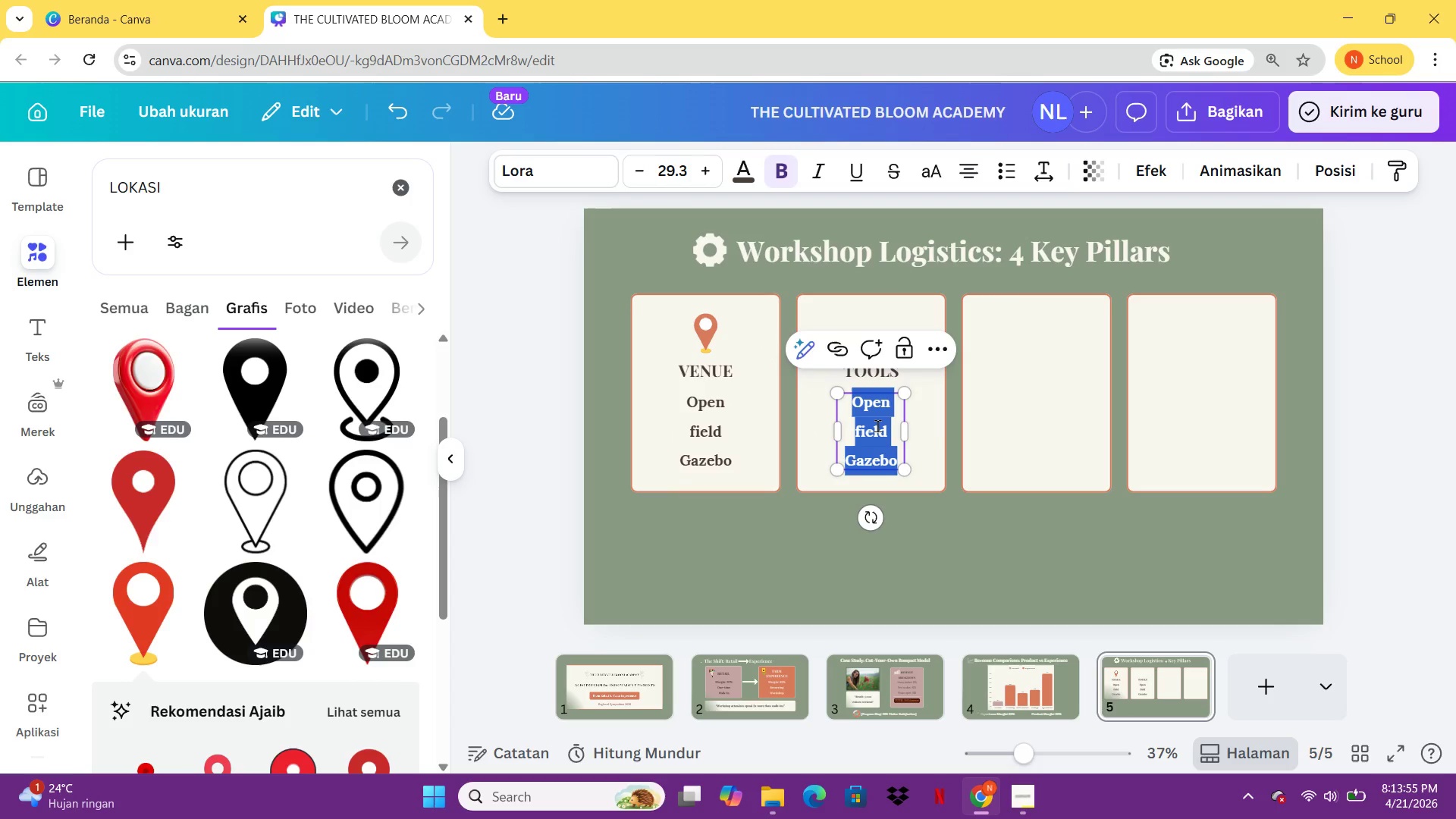 
type(Shears)
 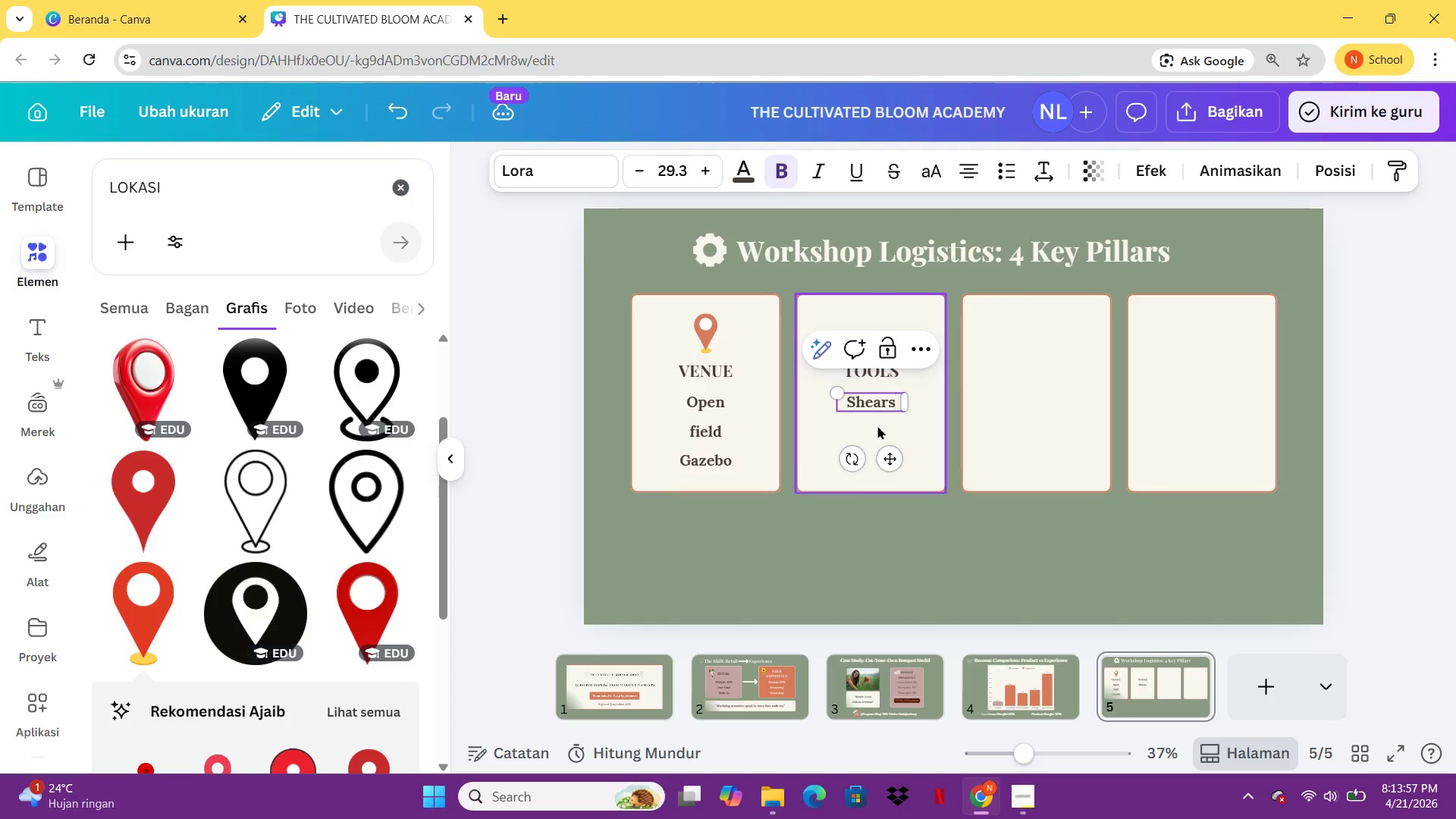 
key(Enter)
 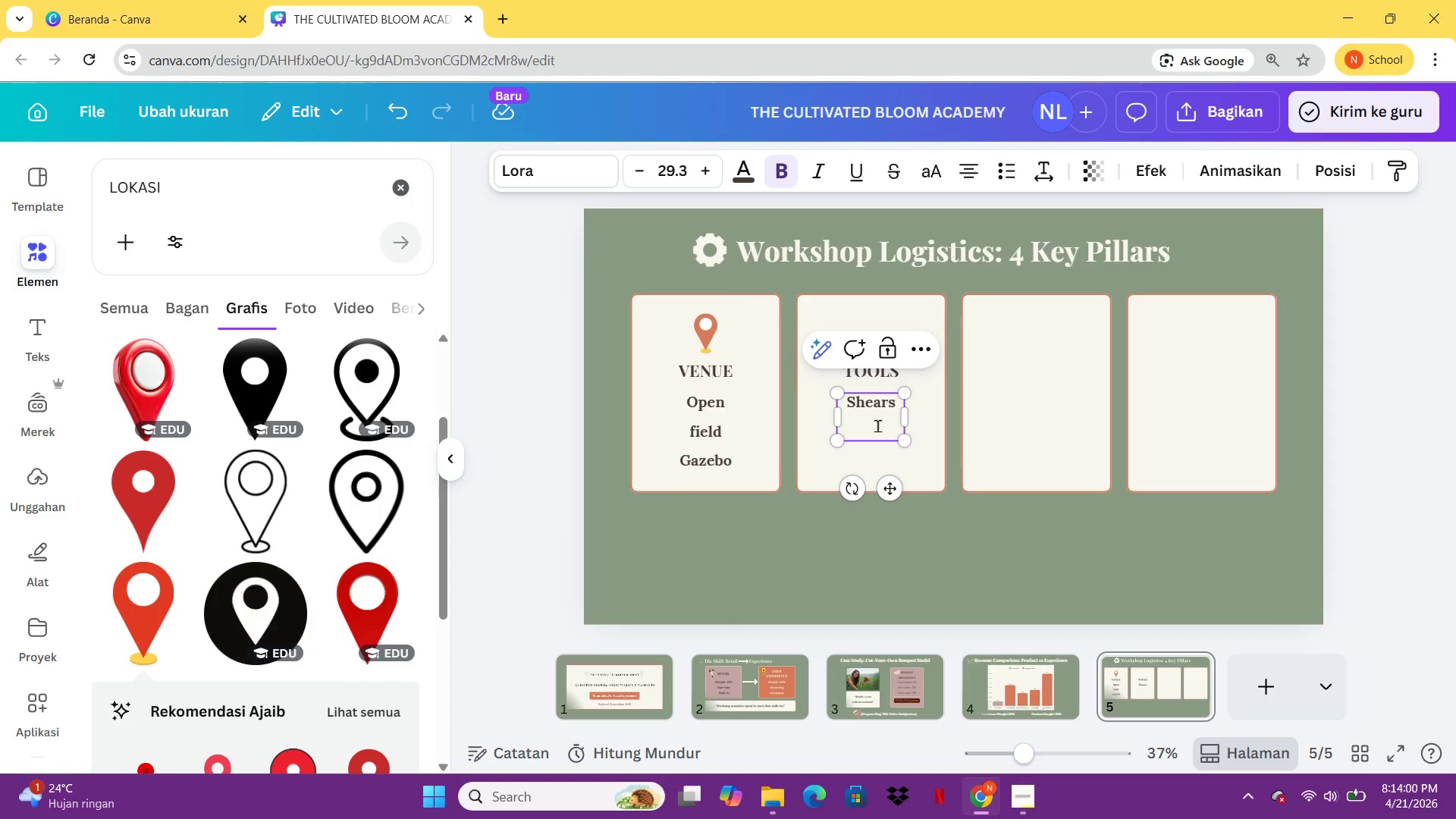 
type(Baskets)
 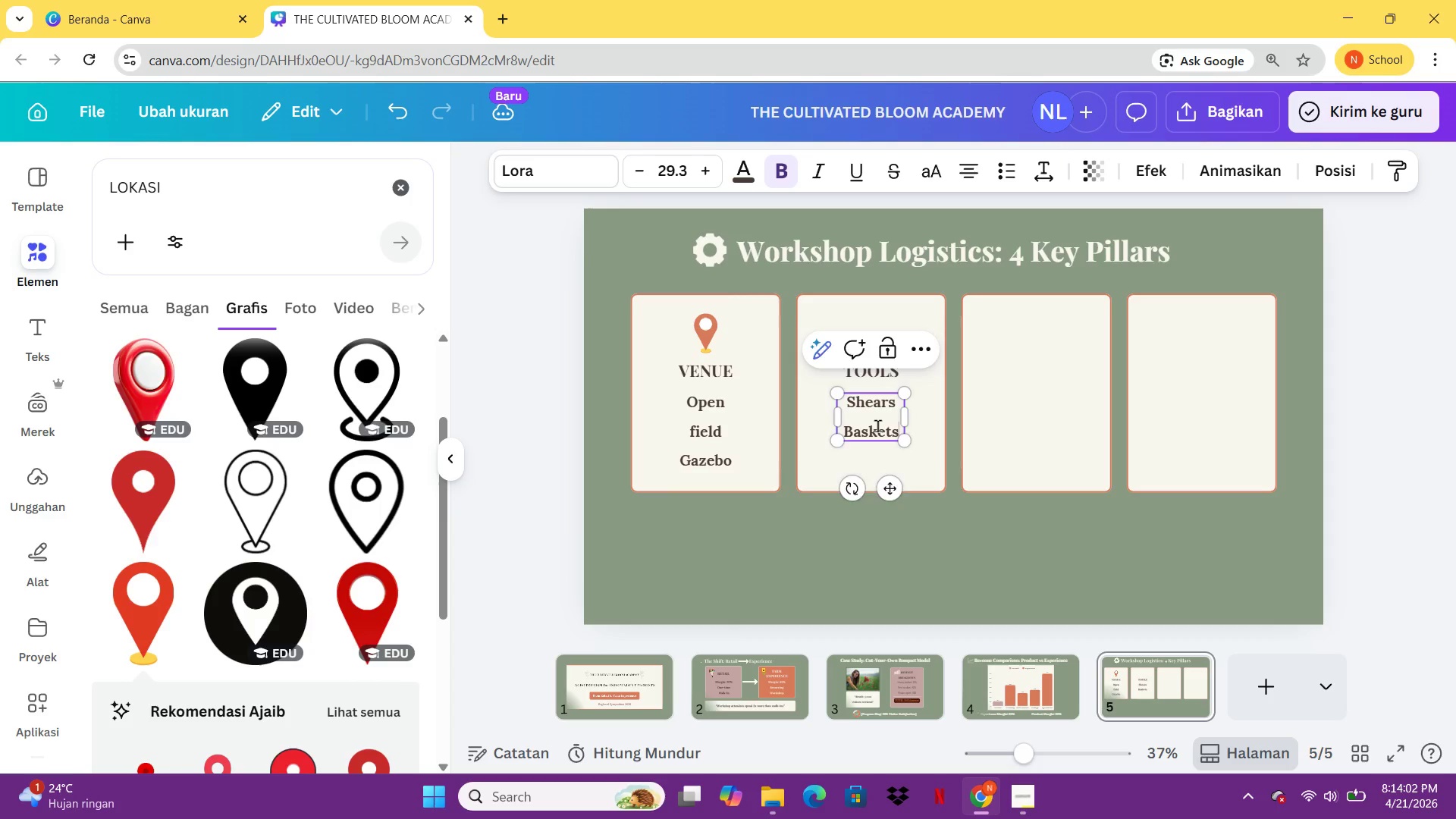 
key(Enter)
 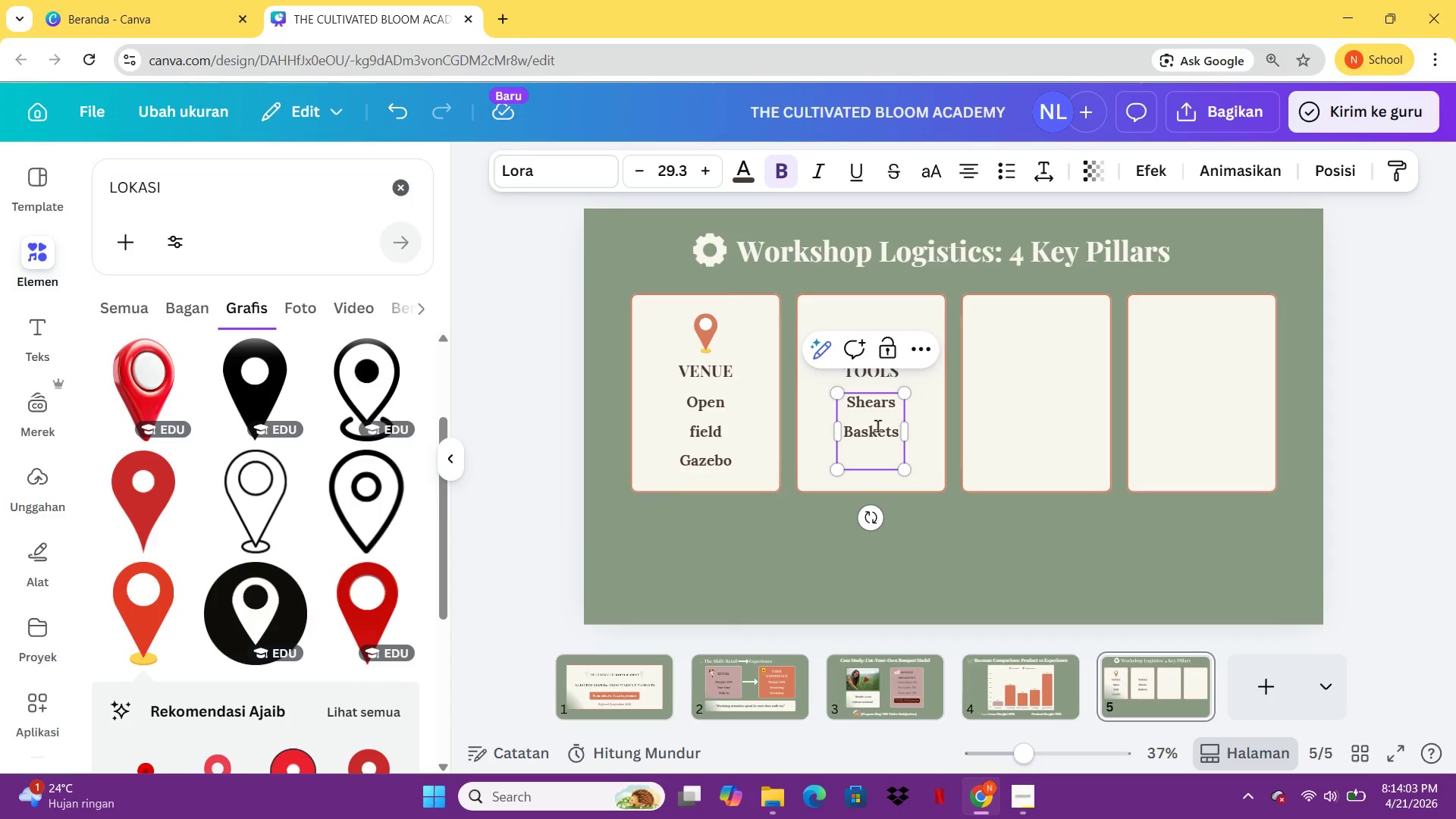 
type(Gloves)
 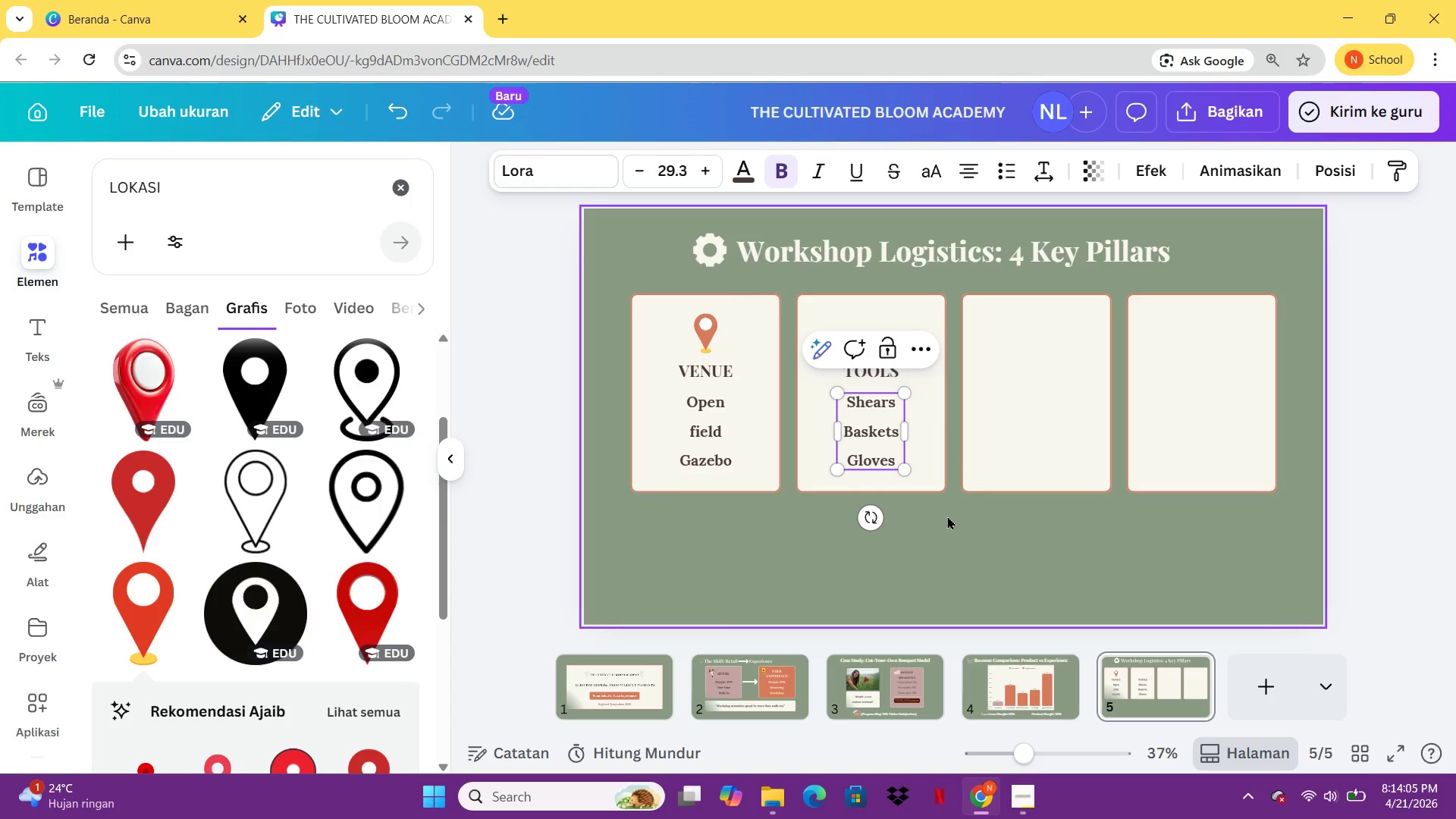 
left_click([947, 519])
 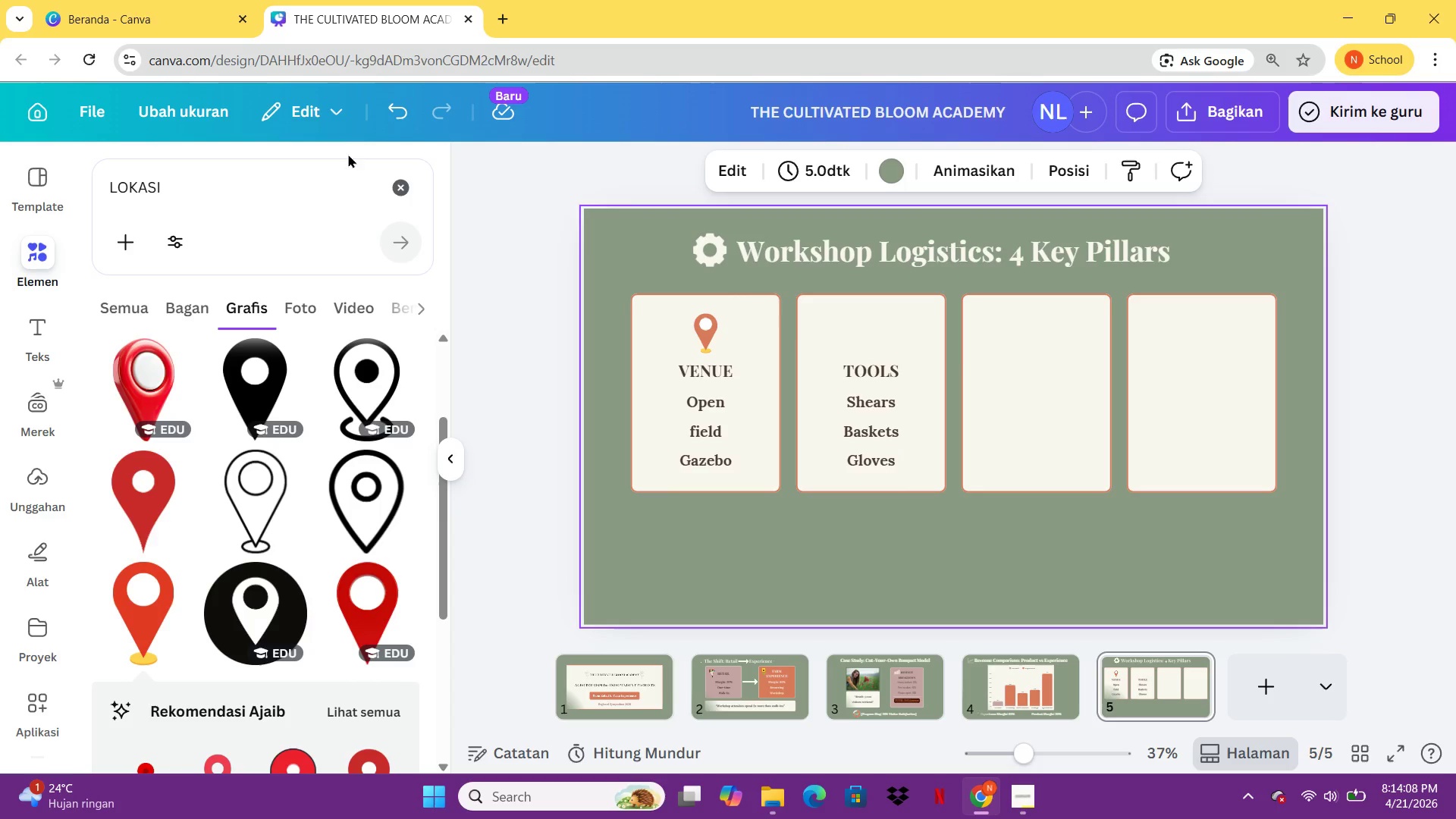 
left_click_drag(start_coordinate=[318, 178], to_coordinate=[80, 198])
 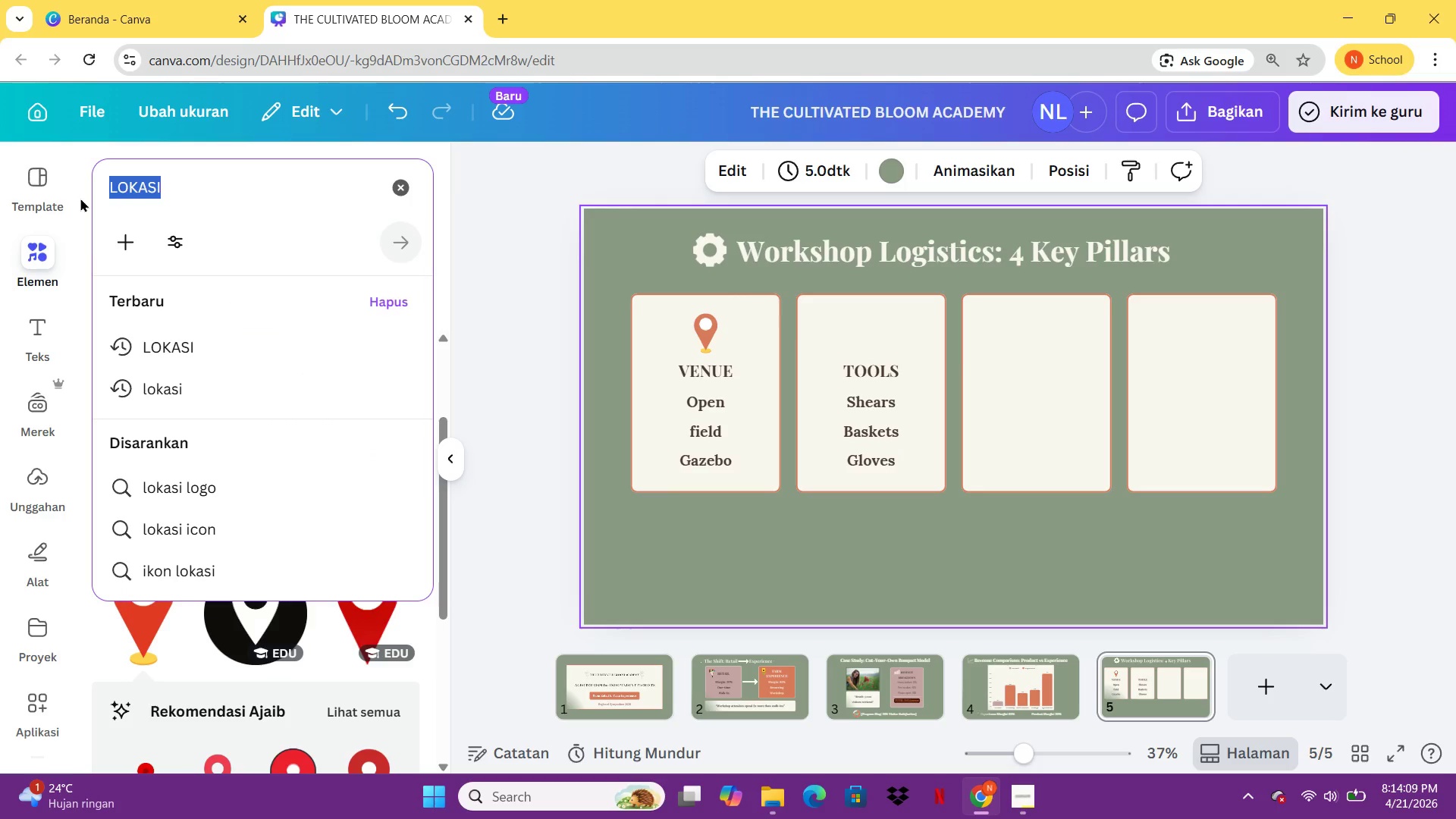 
type(gunting)
 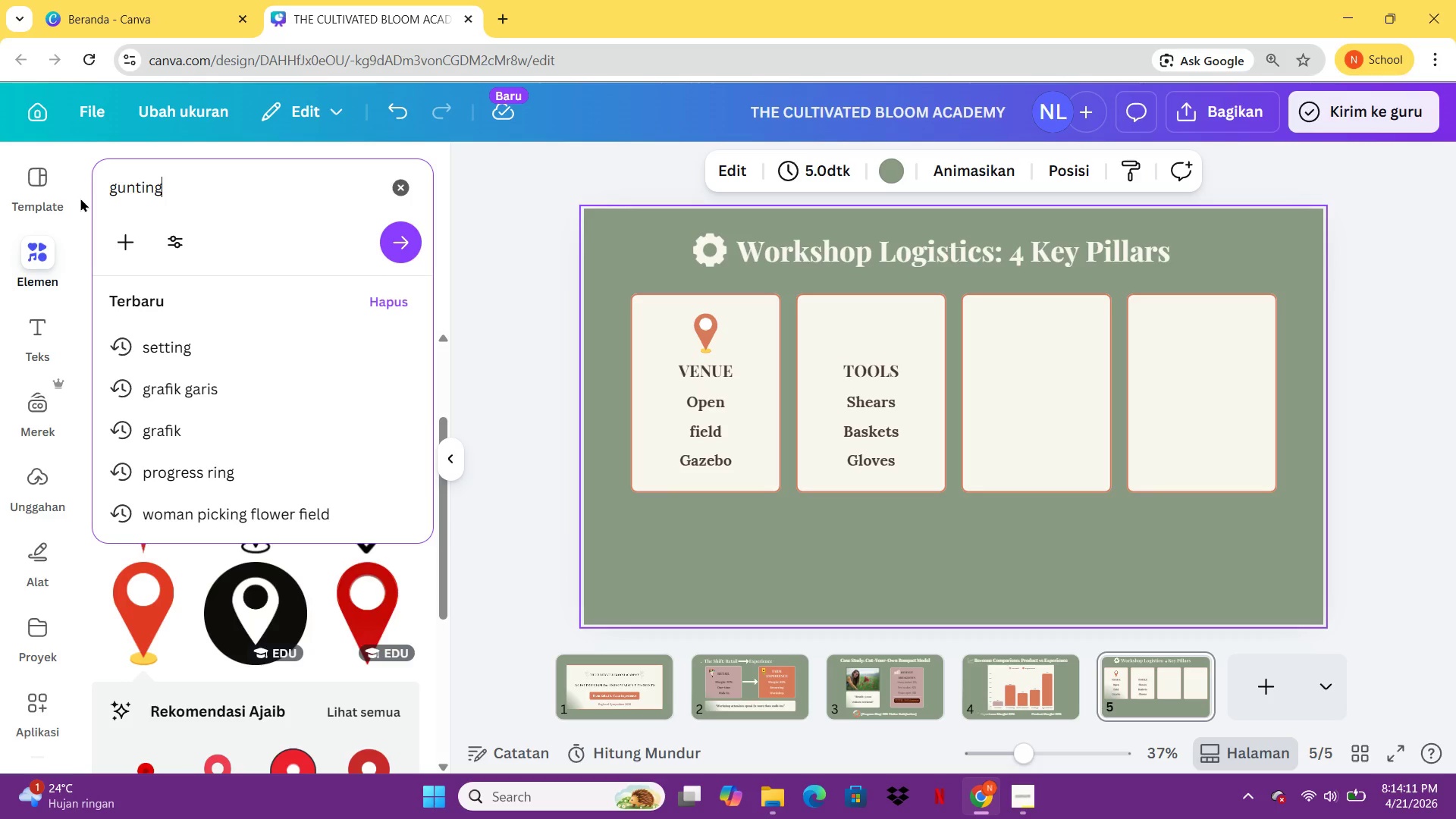 
key(Enter)
 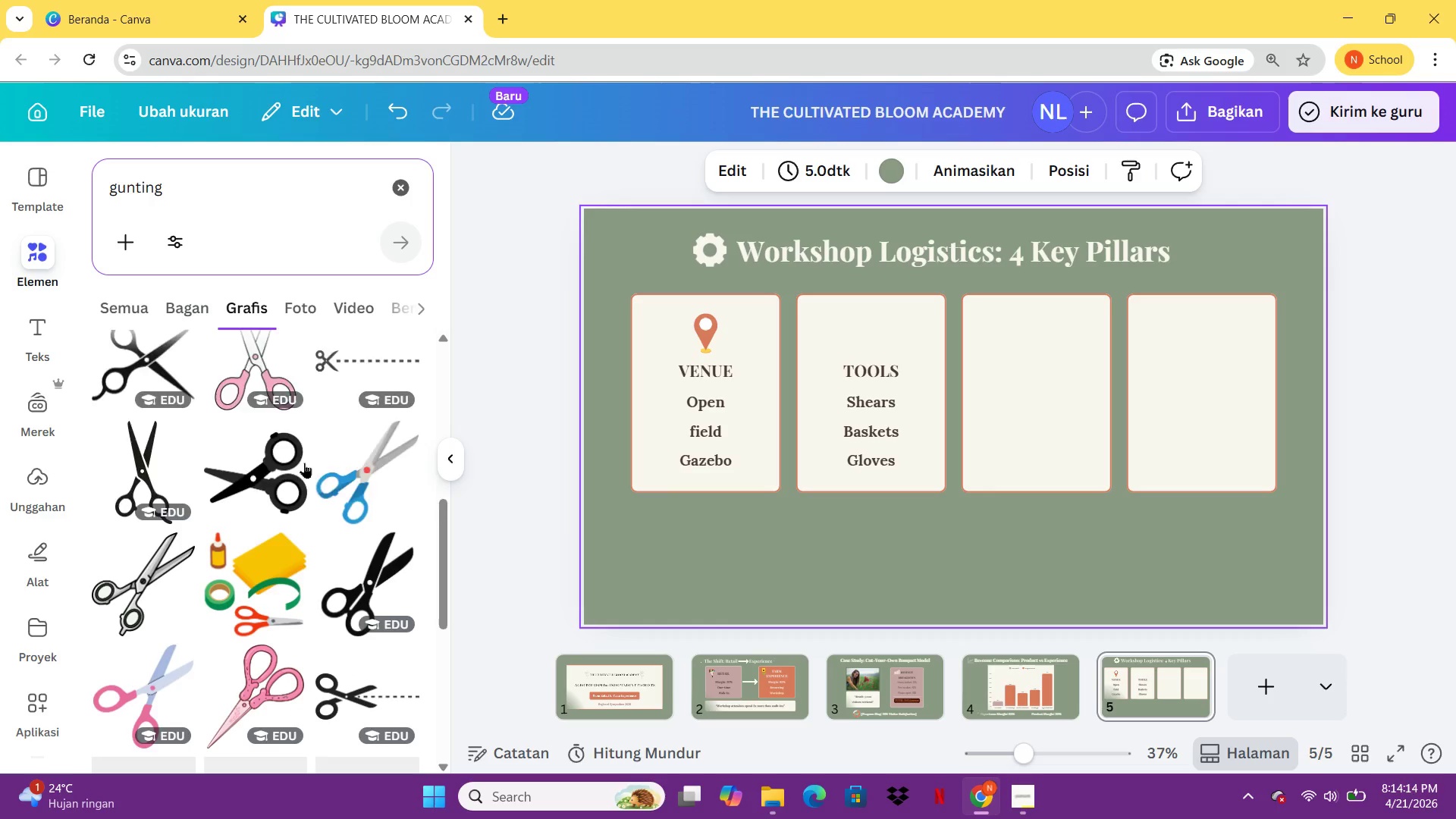 
wait(5.08)
 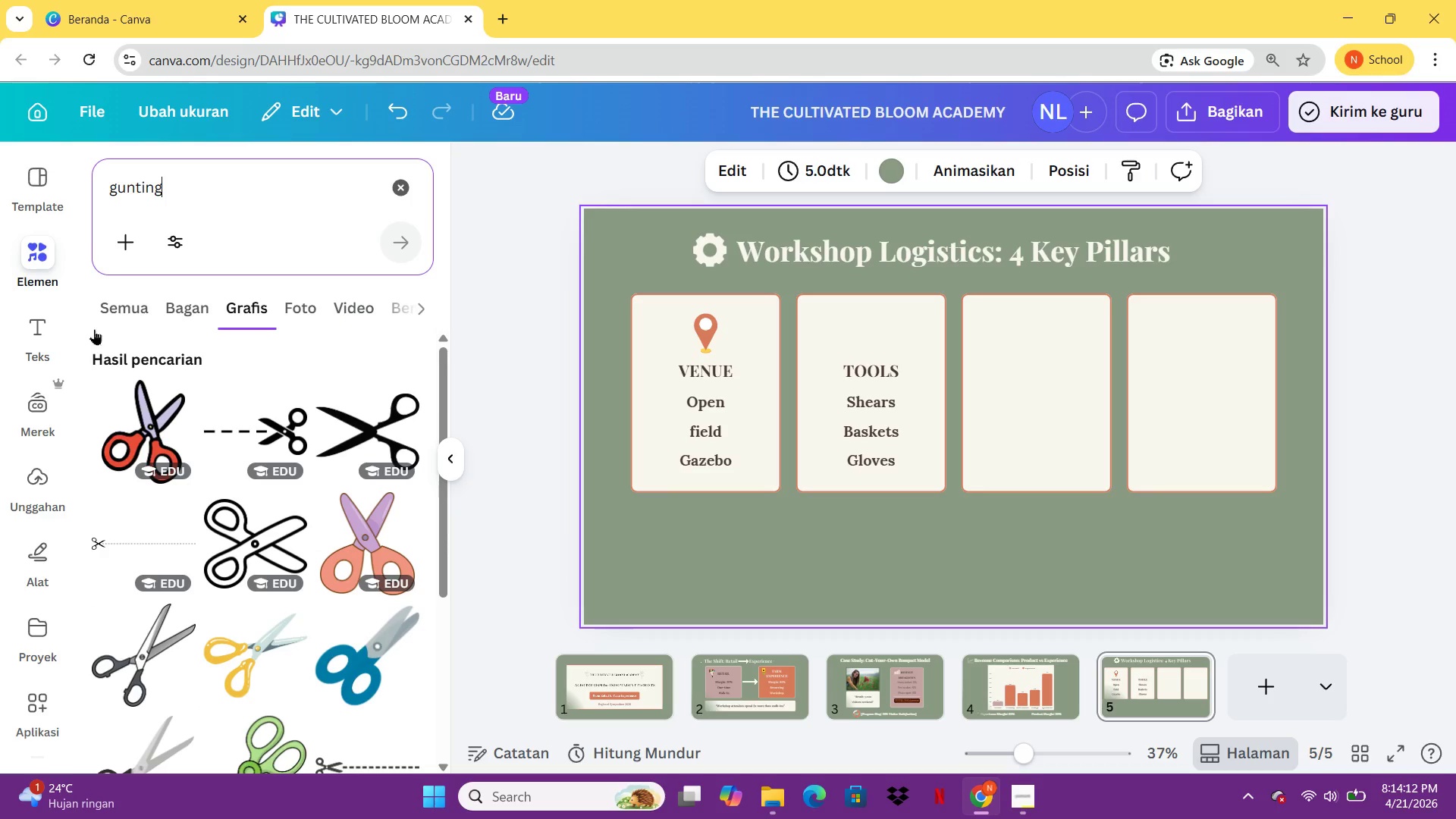 
left_click([373, 465])
 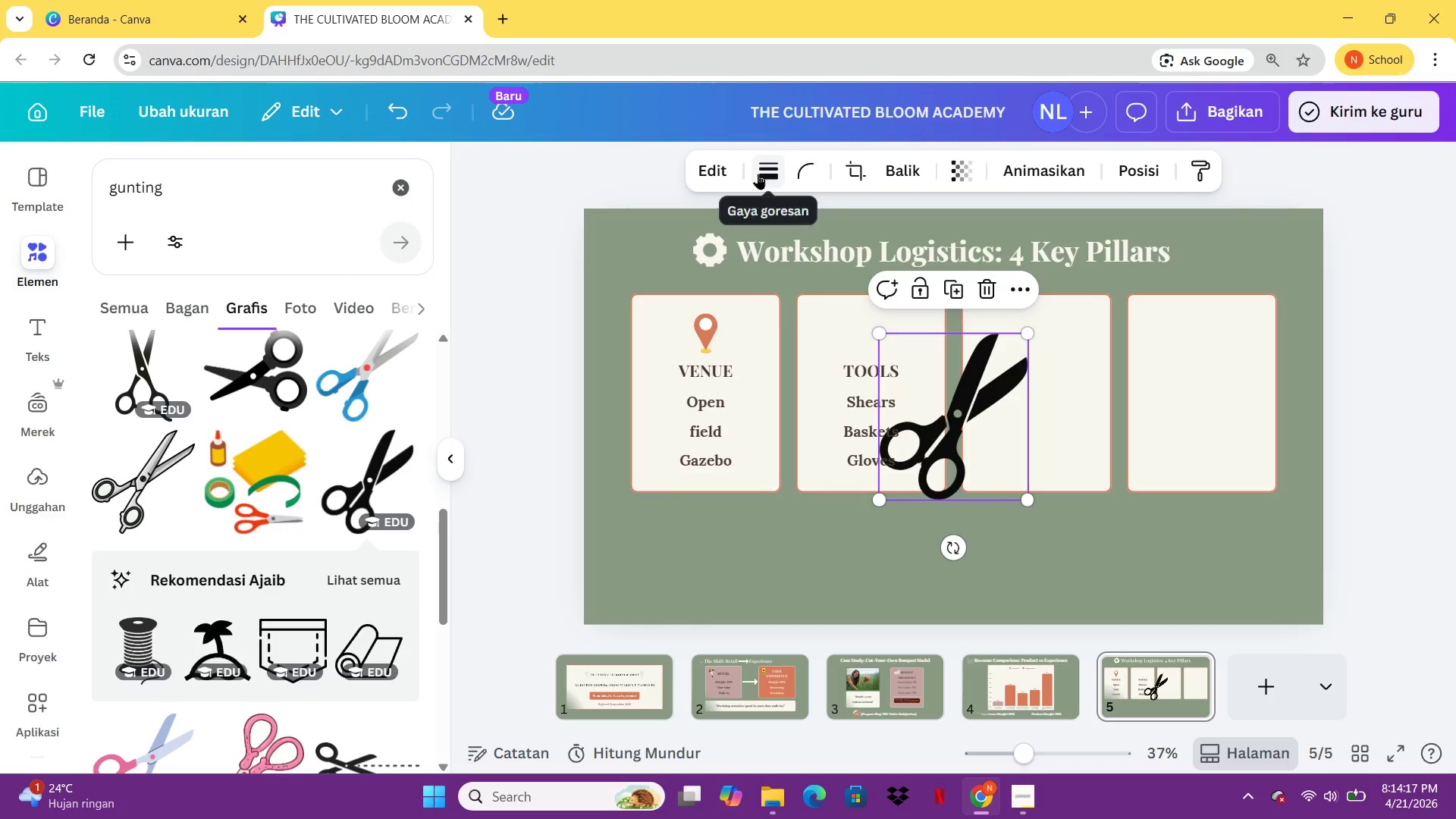 
left_click([758, 174])
 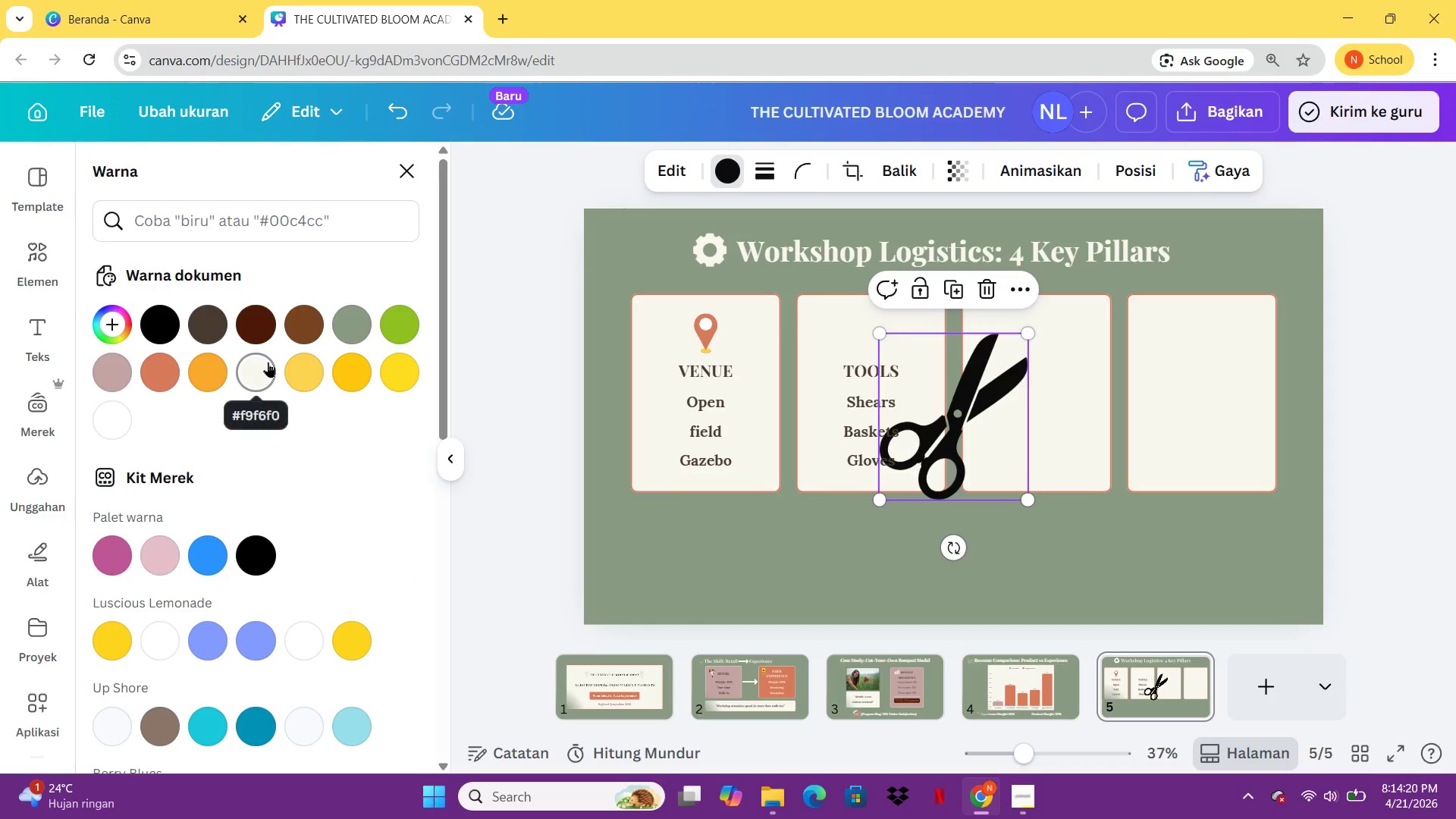 
left_click([174, 371])
 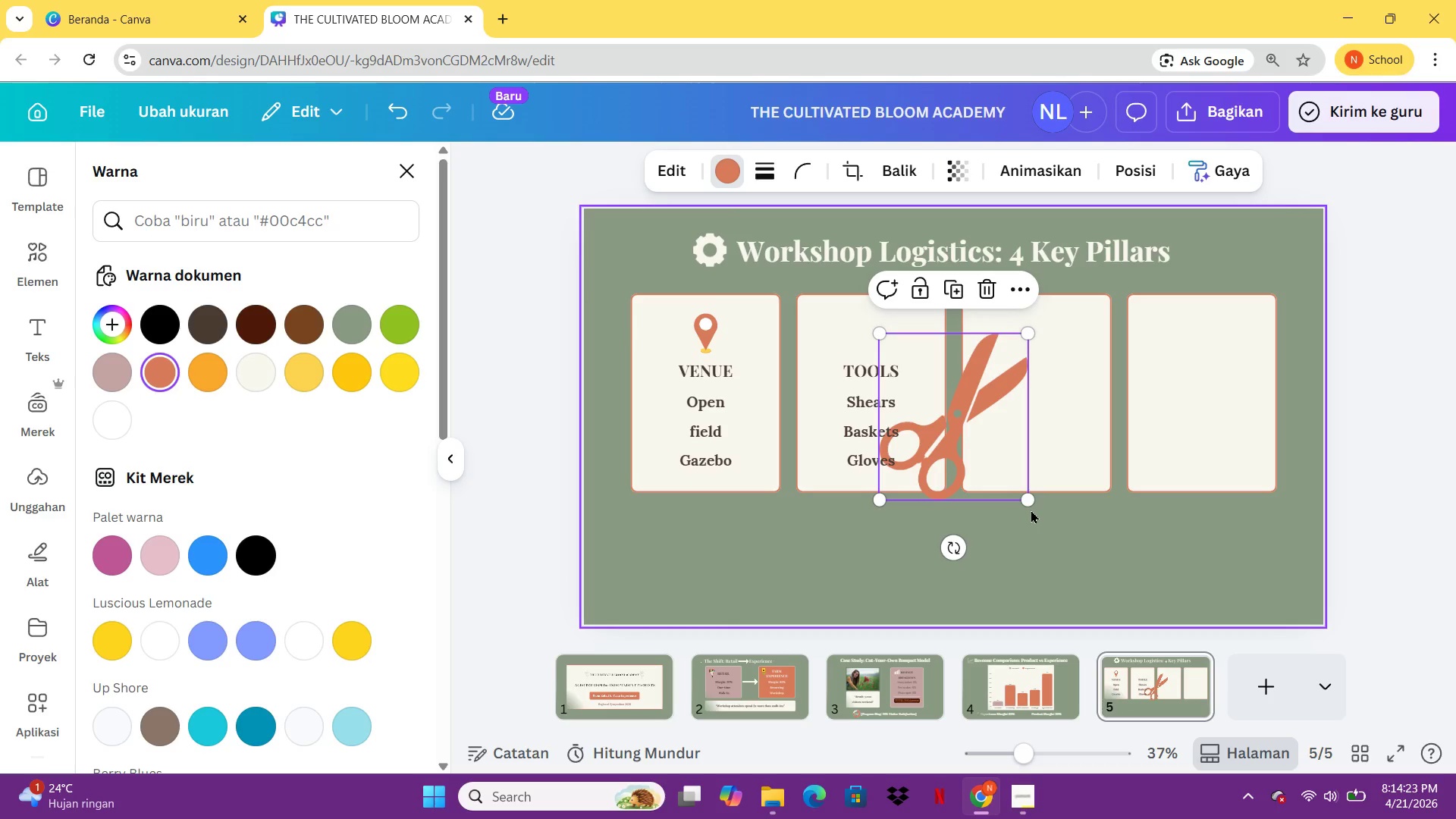 
left_click_drag(start_coordinate=[1028, 500], to_coordinate=[916, 396])
 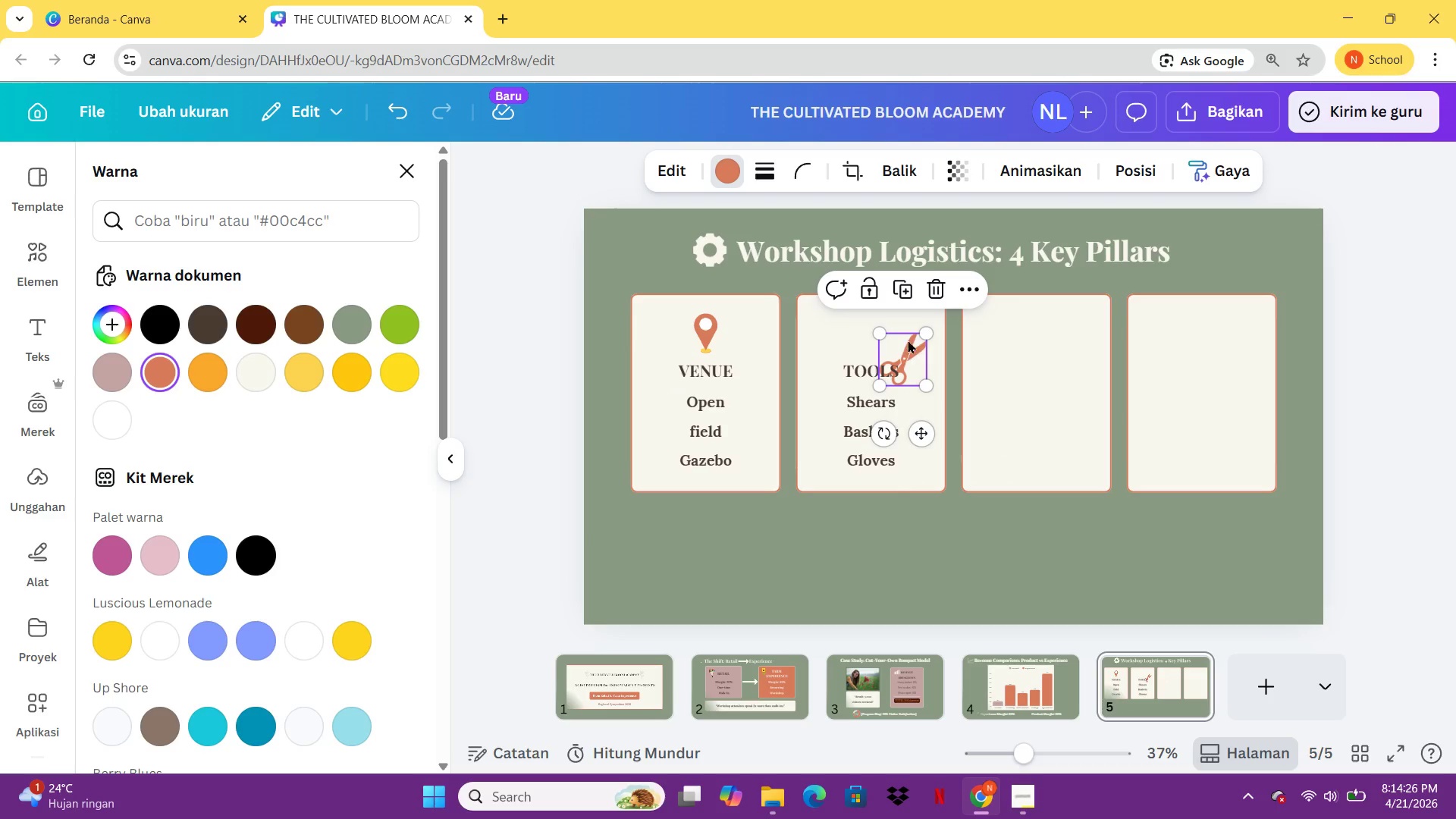 
left_click_drag(start_coordinate=[908, 336], to_coordinate=[880, 314])
 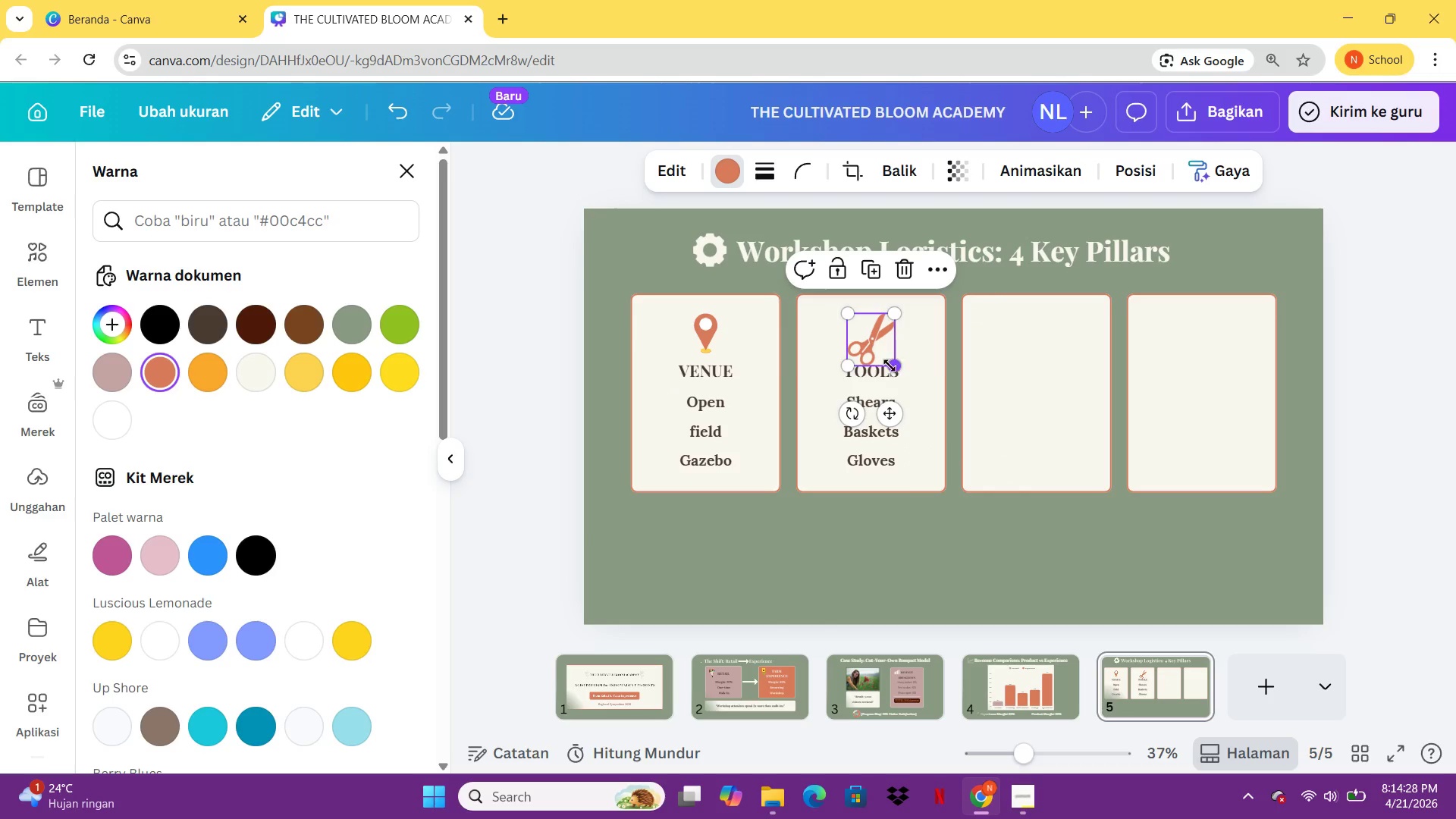 
left_click([885, 366])
 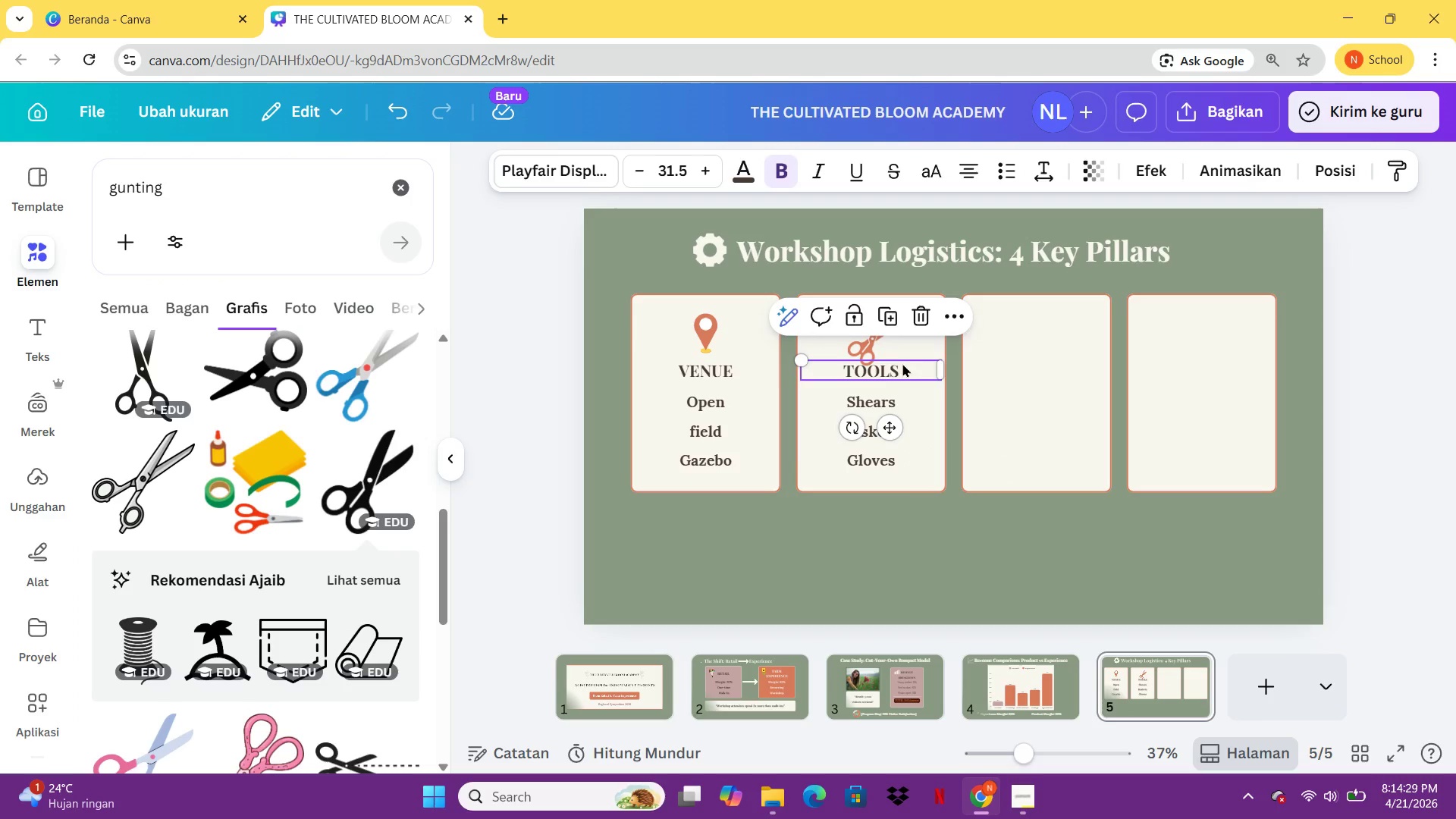 
left_click([868, 342])
 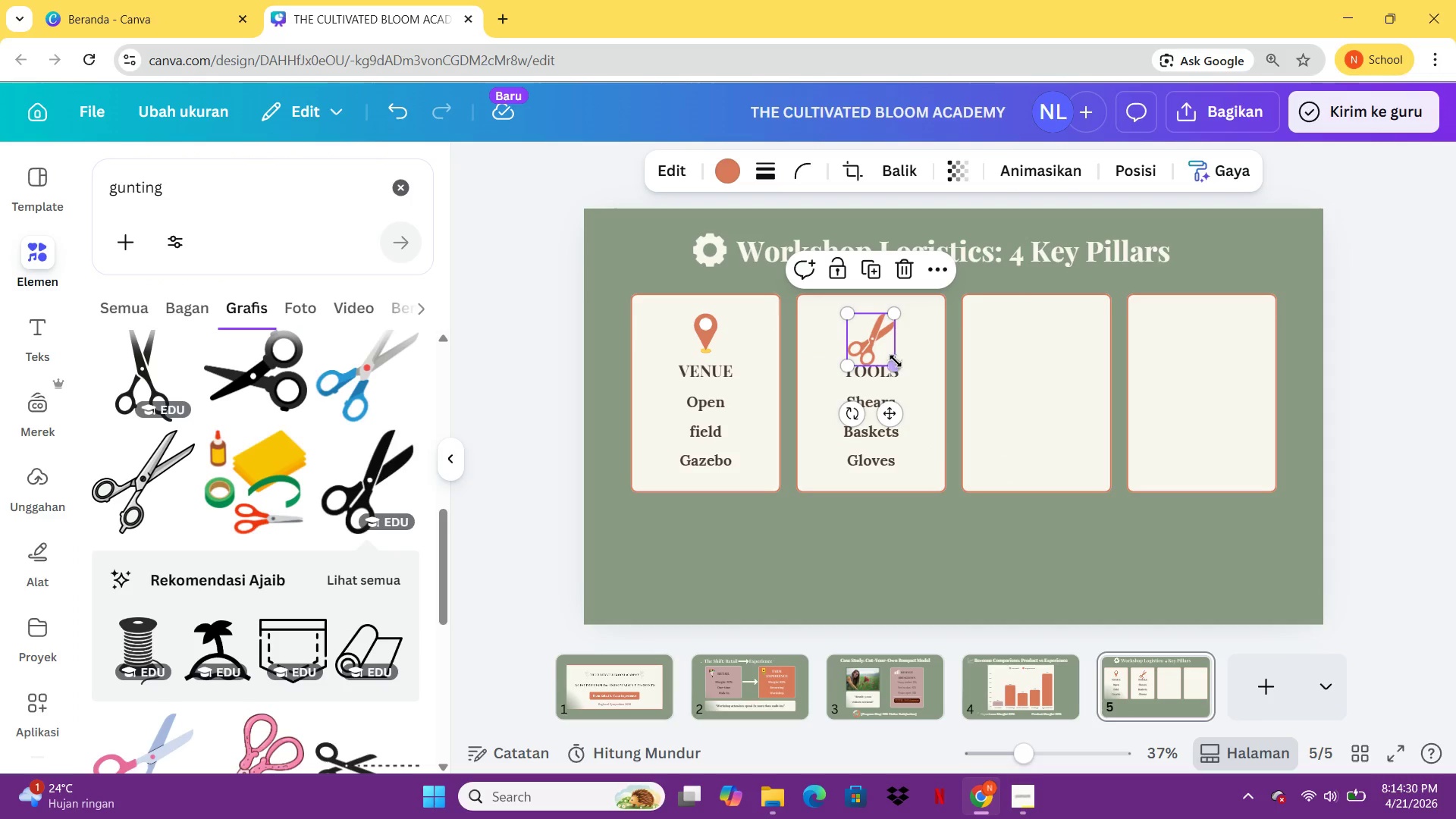 
left_click_drag(start_coordinate=[896, 361], to_coordinate=[884, 349])
 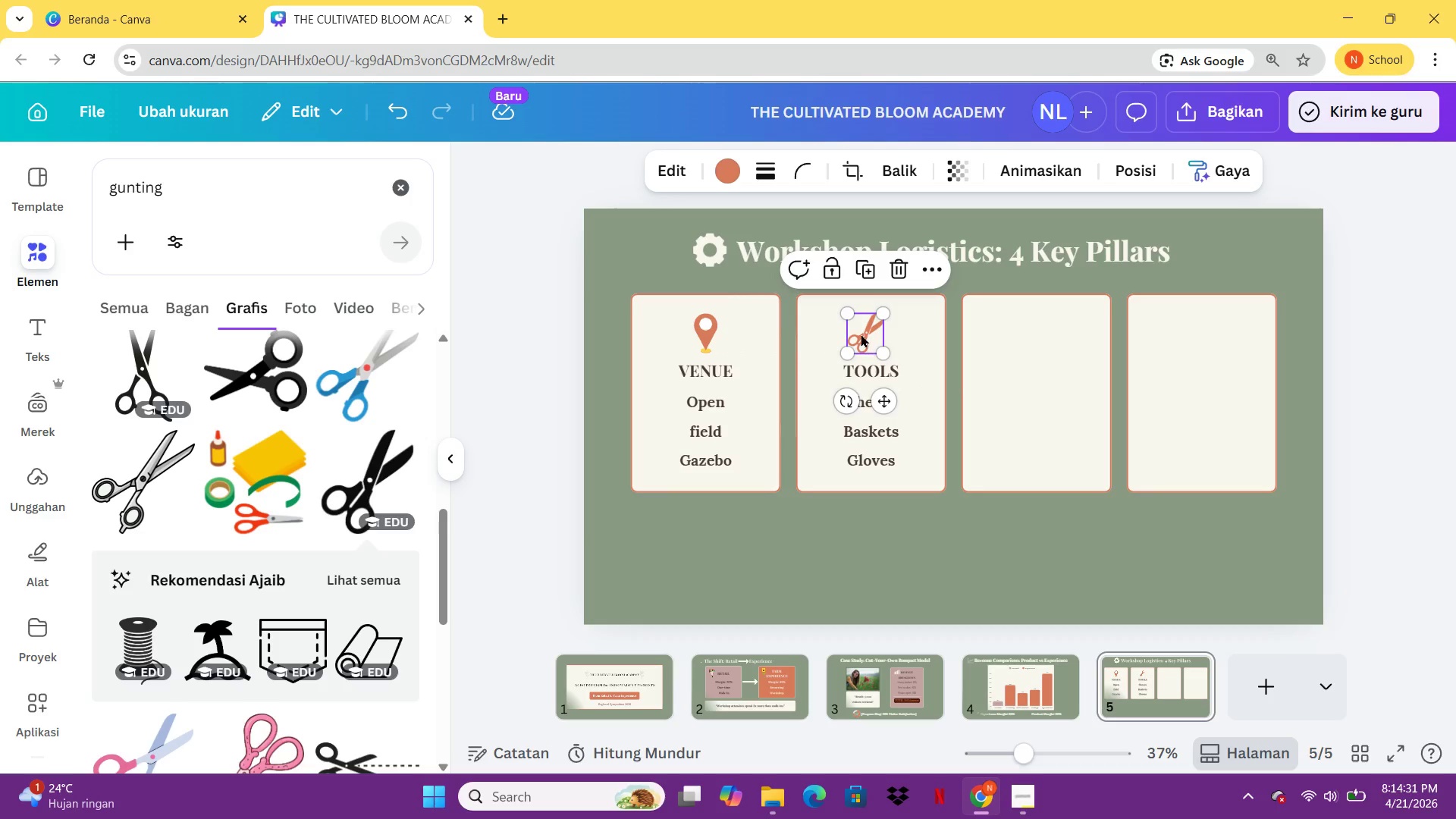 
left_click_drag(start_coordinate=[861, 333], to_coordinate=[870, 333])
 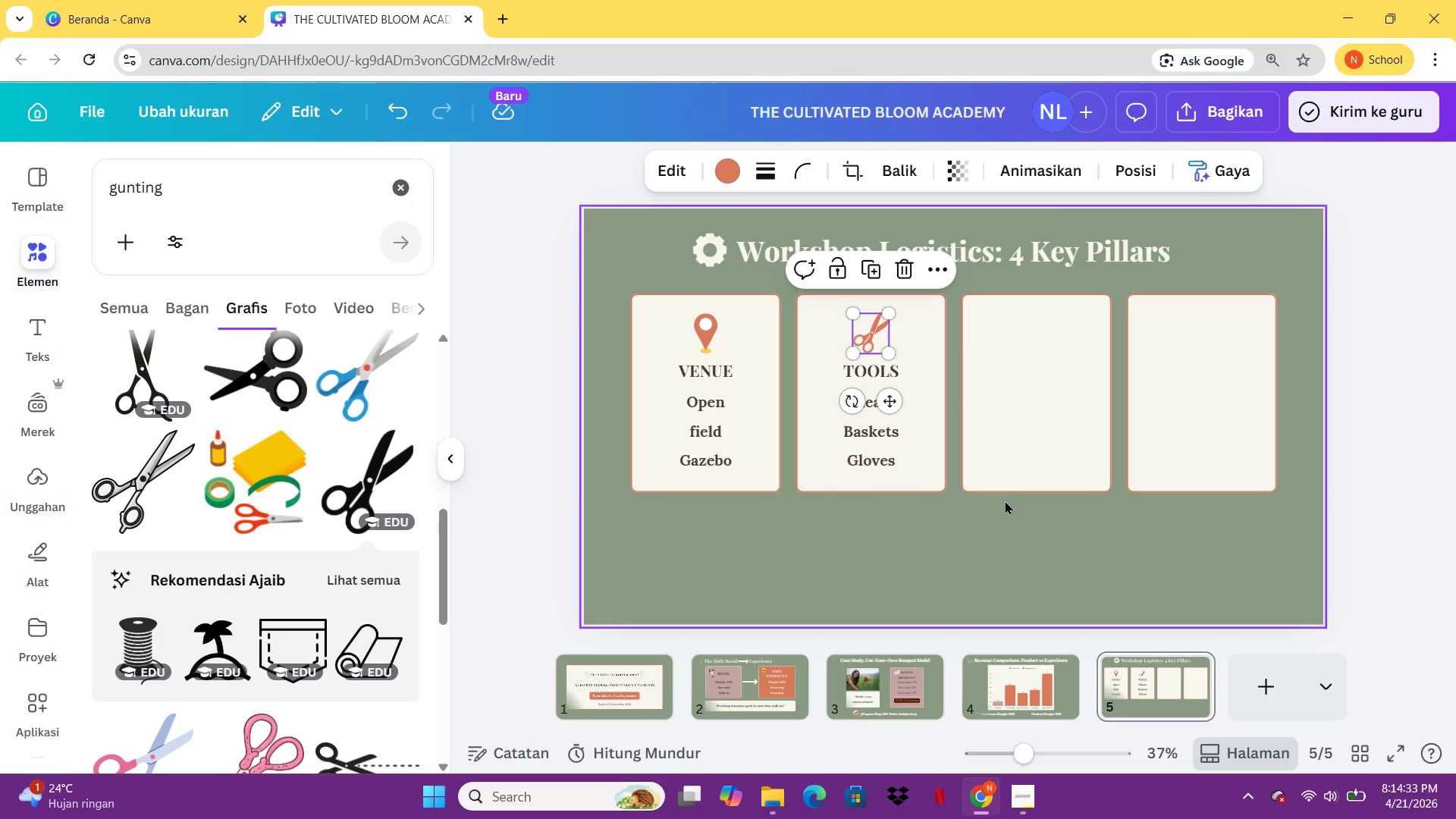 
left_click([1005, 500])
 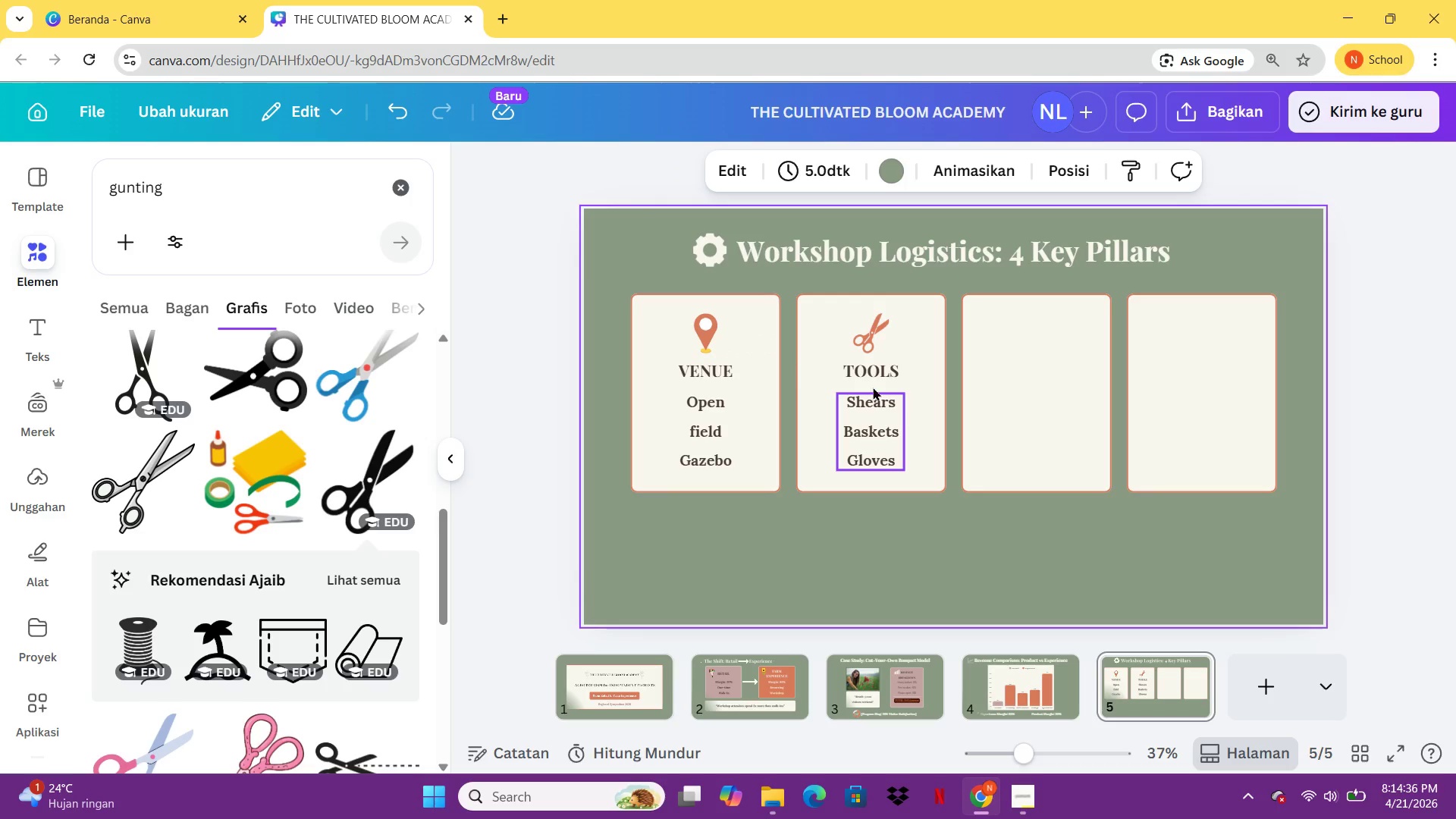 
left_click([880, 373])
 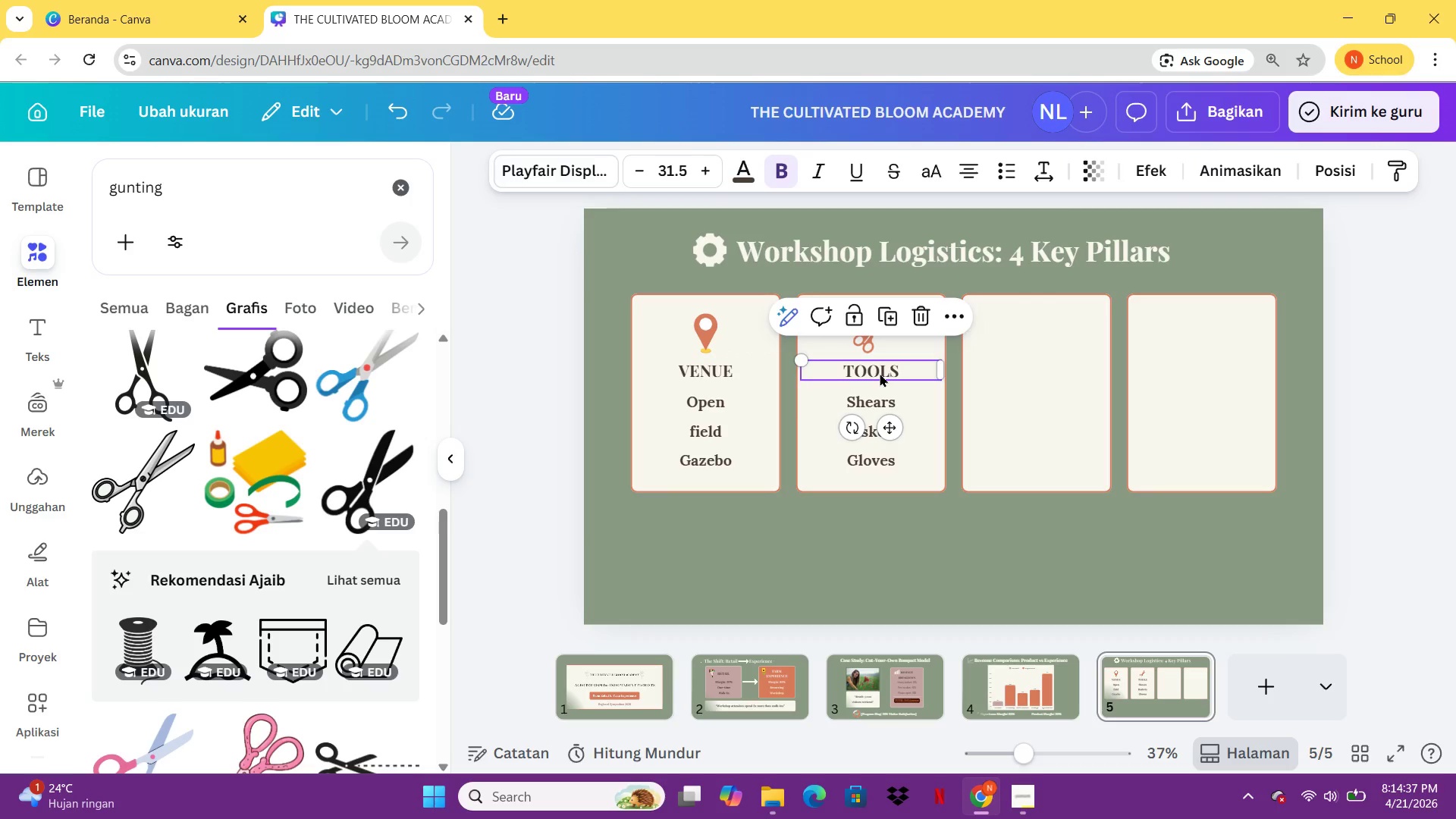 
key(Control+C)
 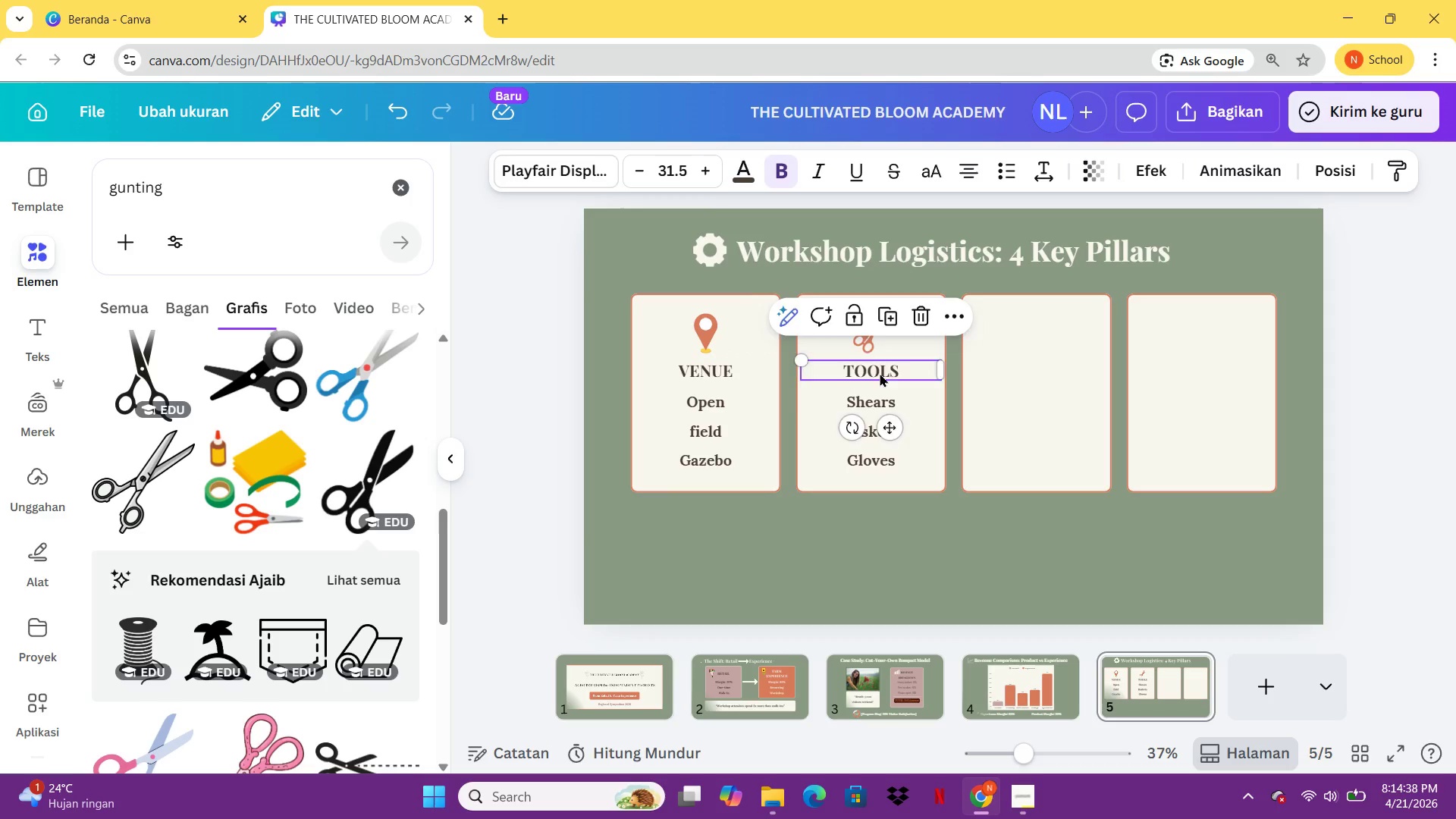 
key(Control+V)
 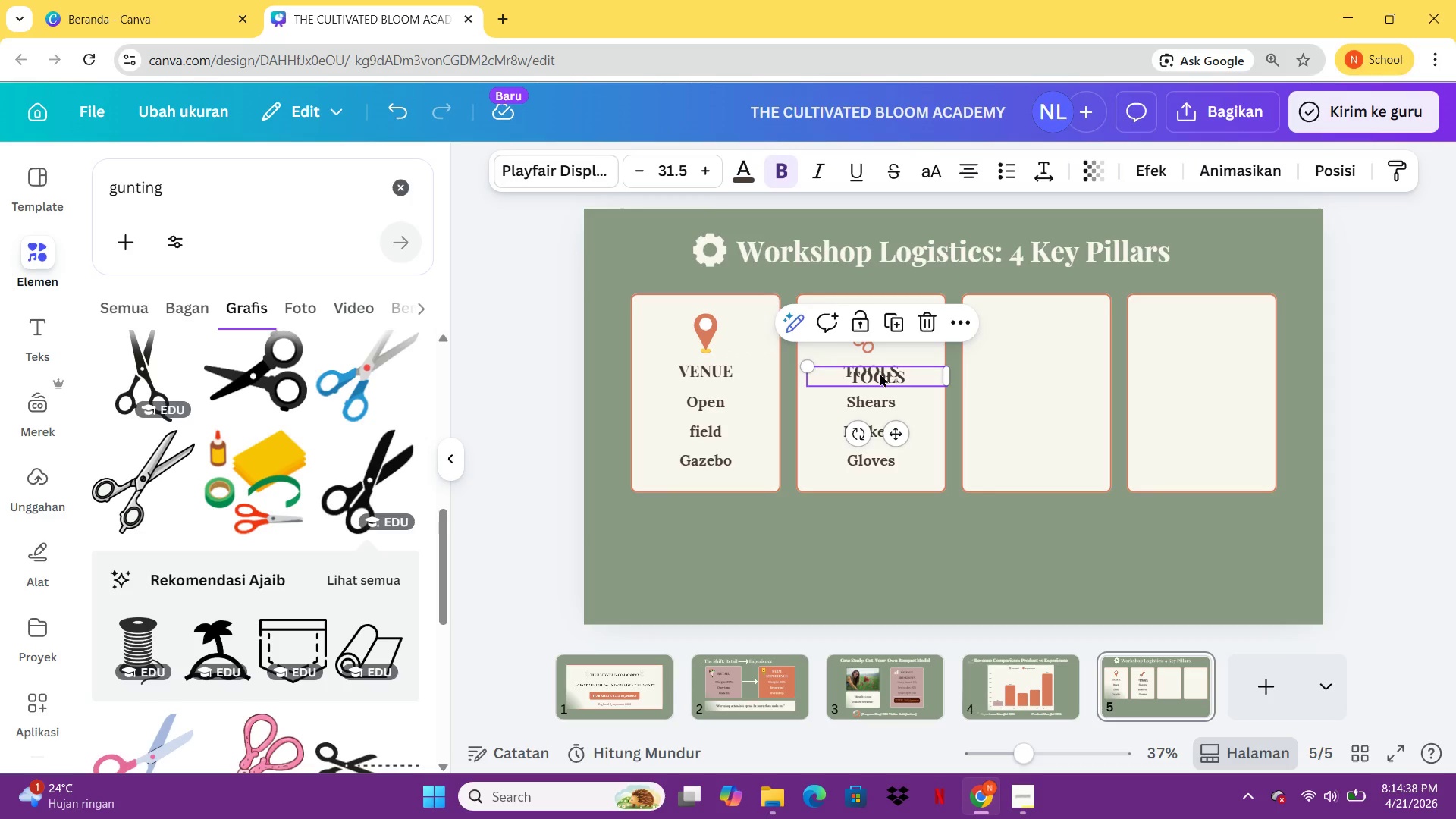 
left_click_drag(start_coordinate=[880, 373], to_coordinate=[1040, 363])
 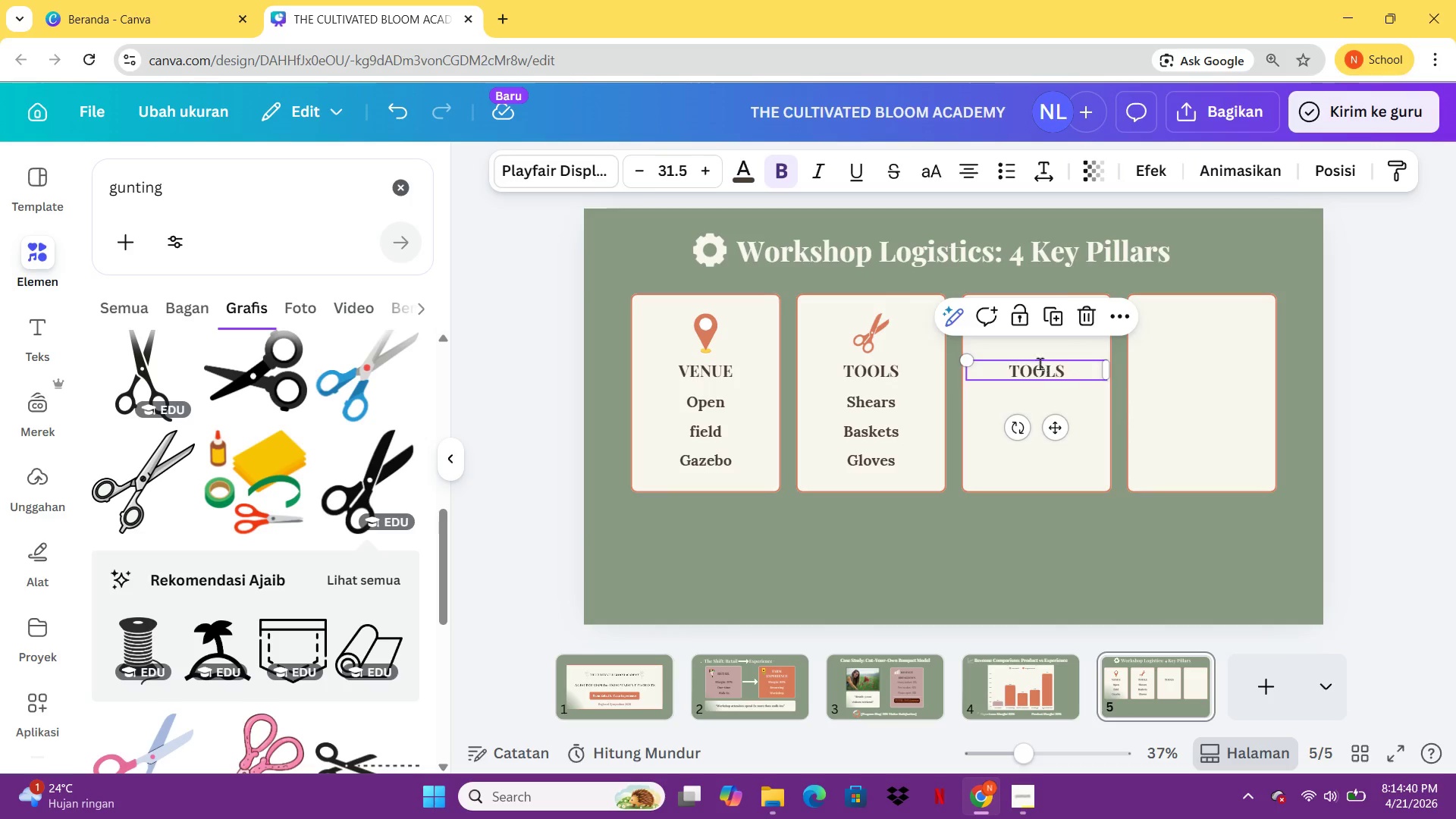 
double_click([1040, 363])
 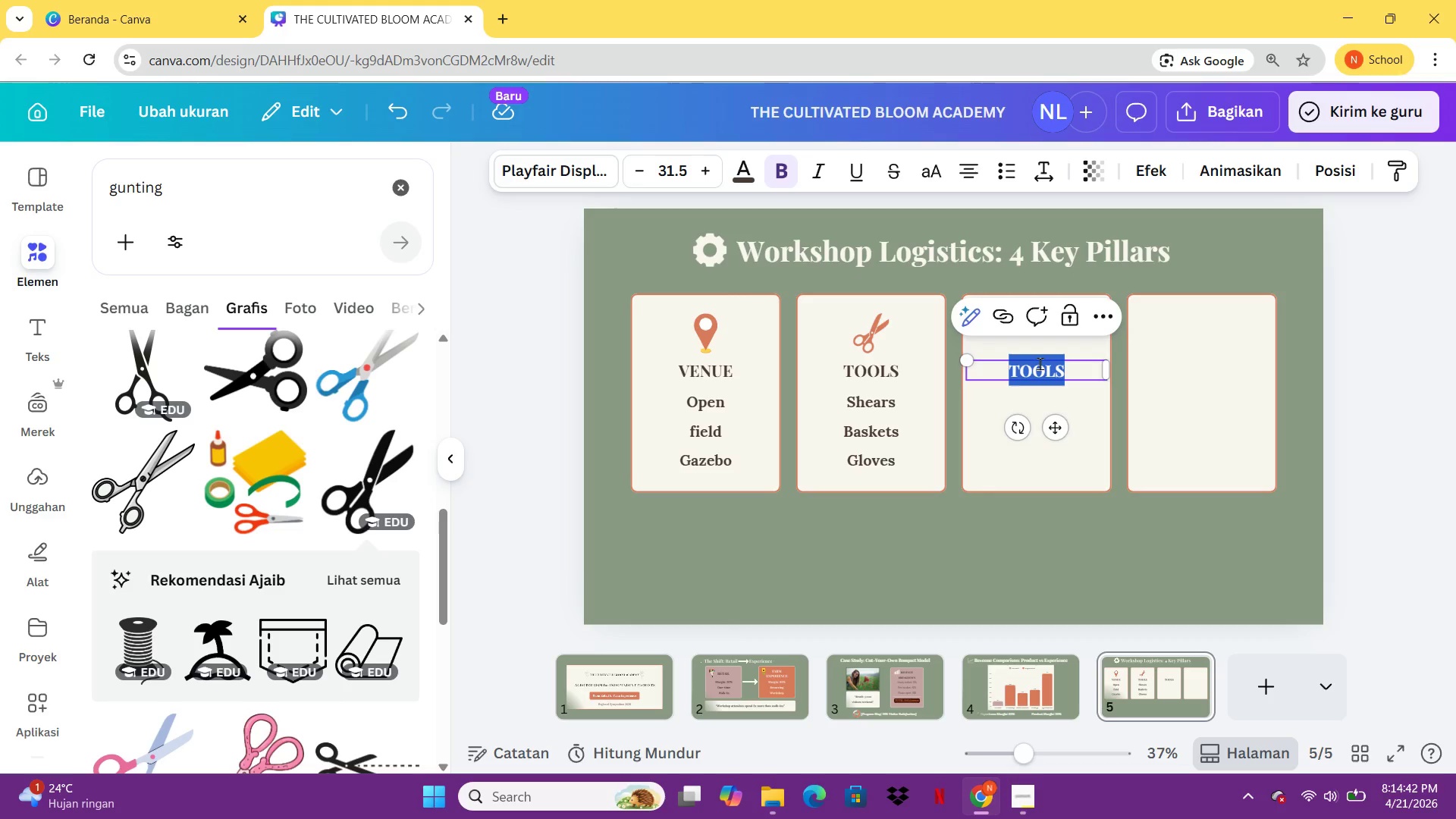 
type(MATERIALS)
 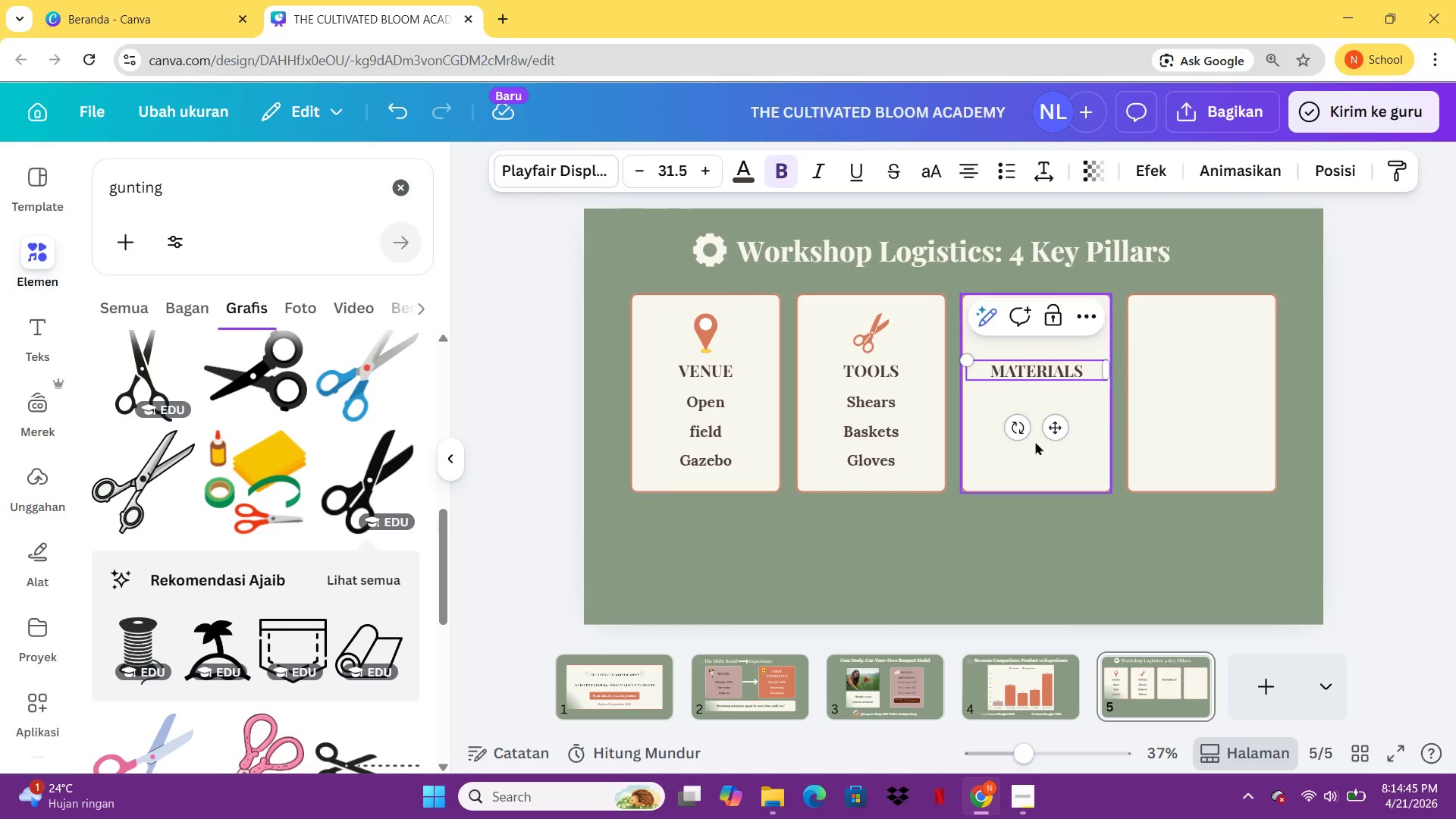 
left_click([1040, 467])
 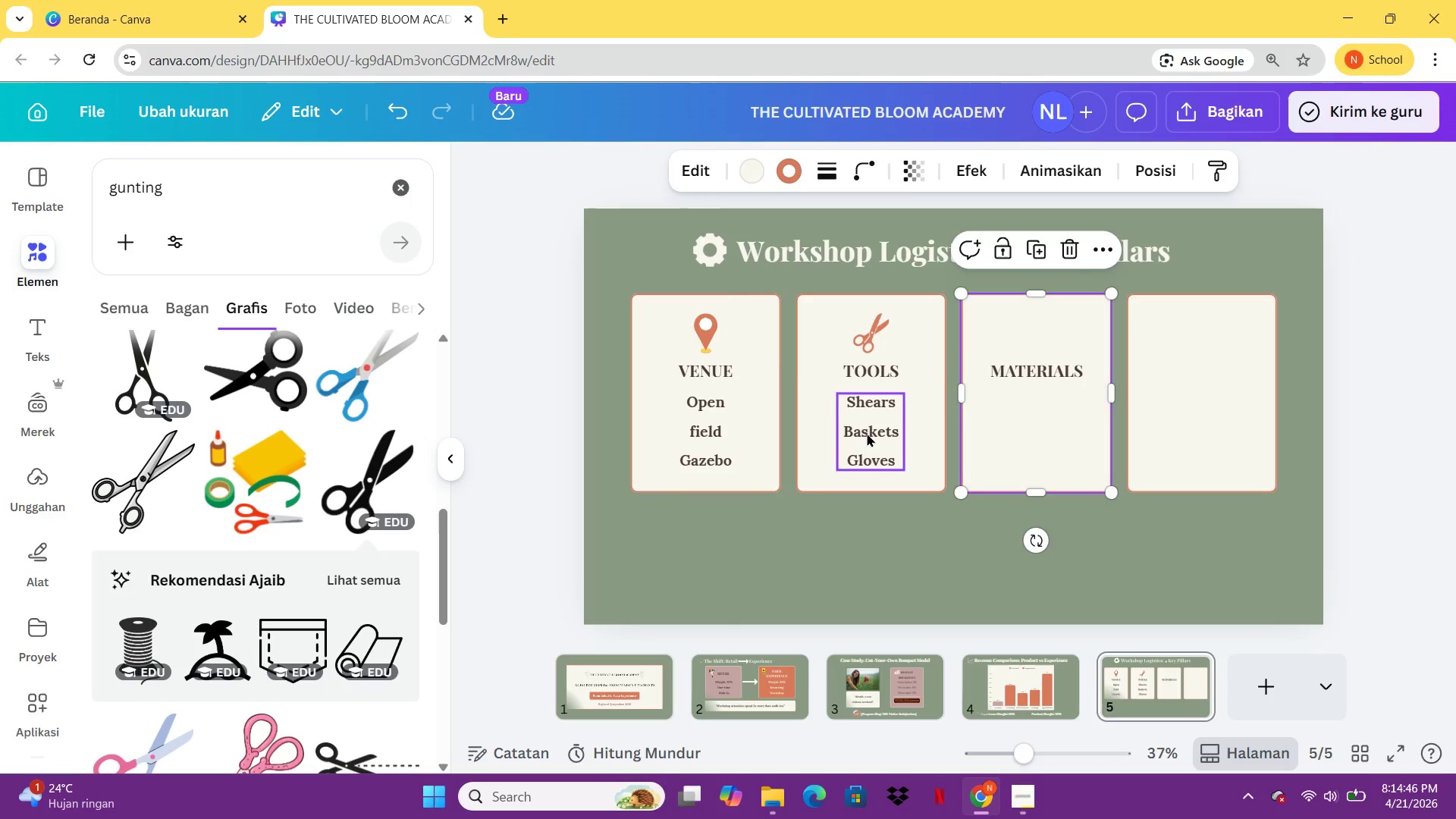 
left_click([863, 433])
 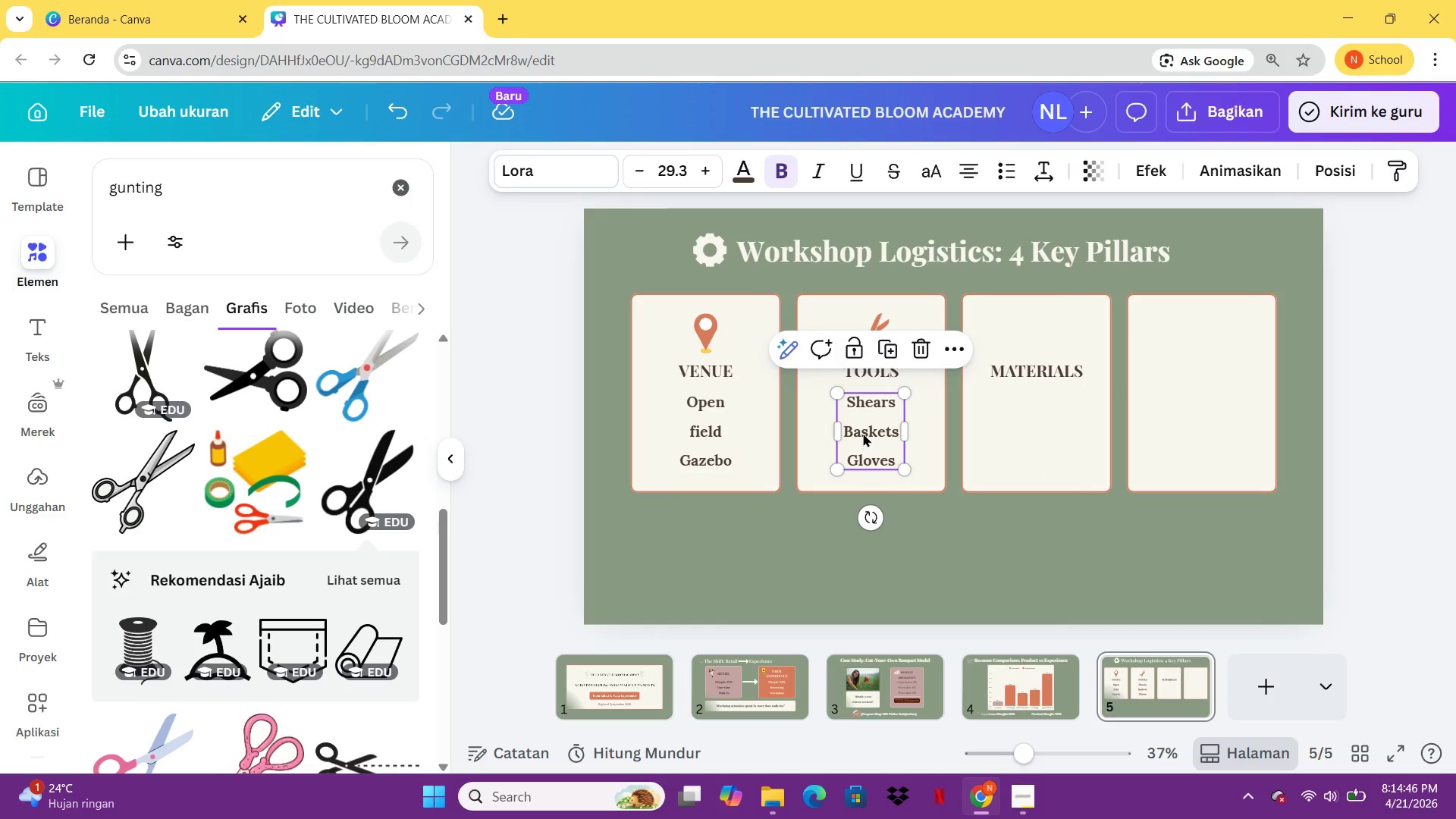 
key(Control+C)
 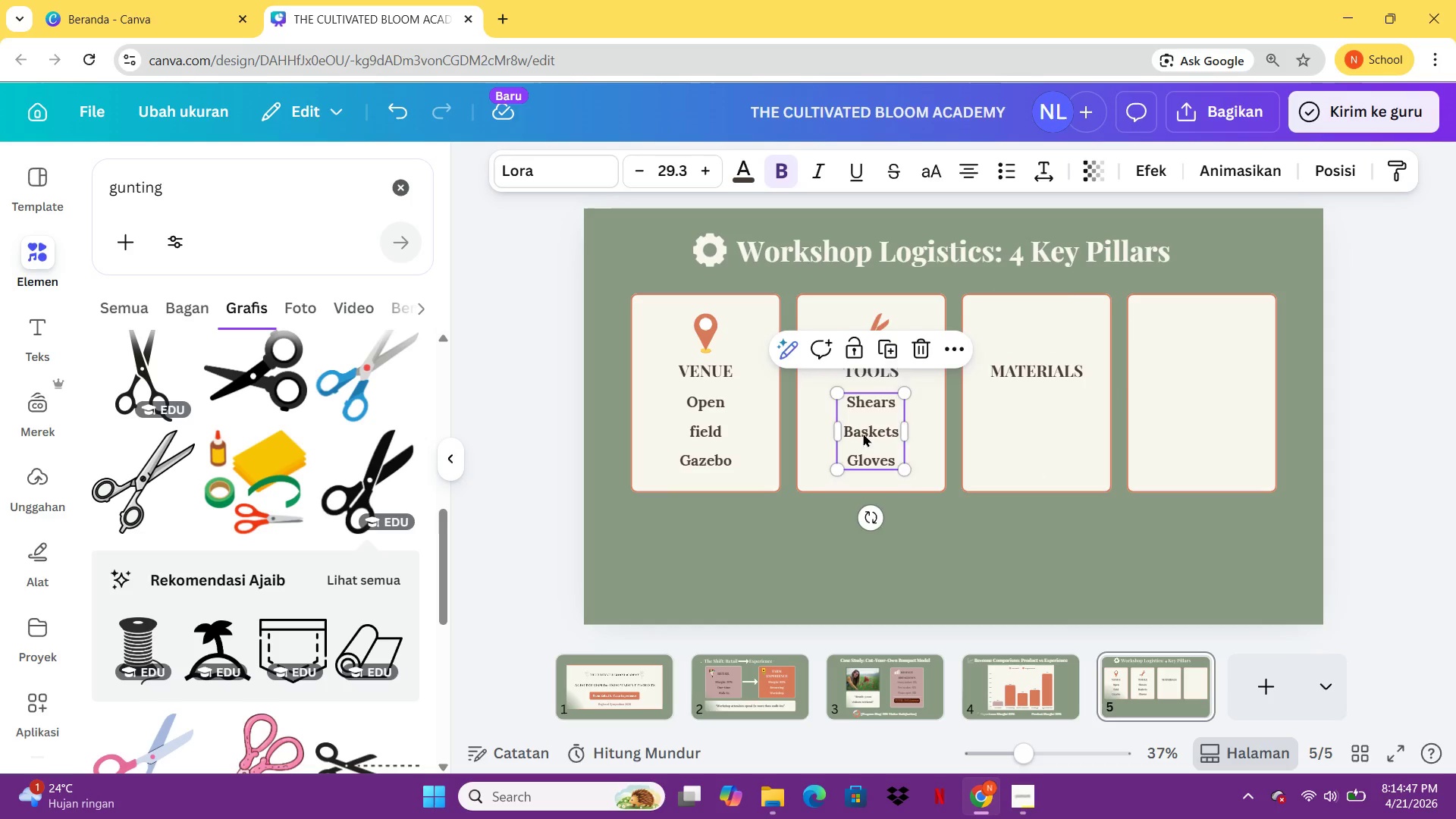 
key(Control+V)
 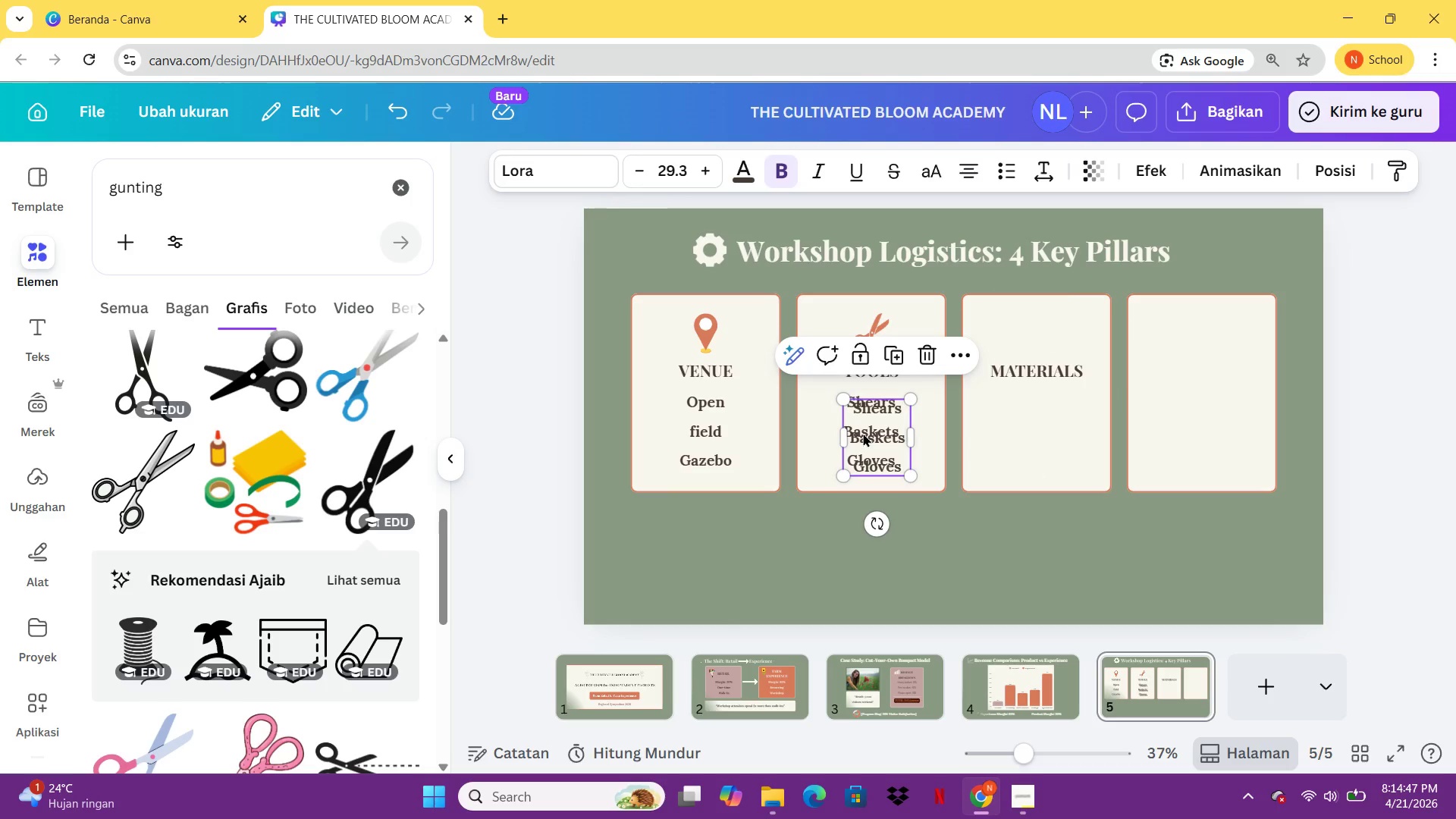 
left_click_drag(start_coordinate=[863, 433], to_coordinate=[1020, 428])
 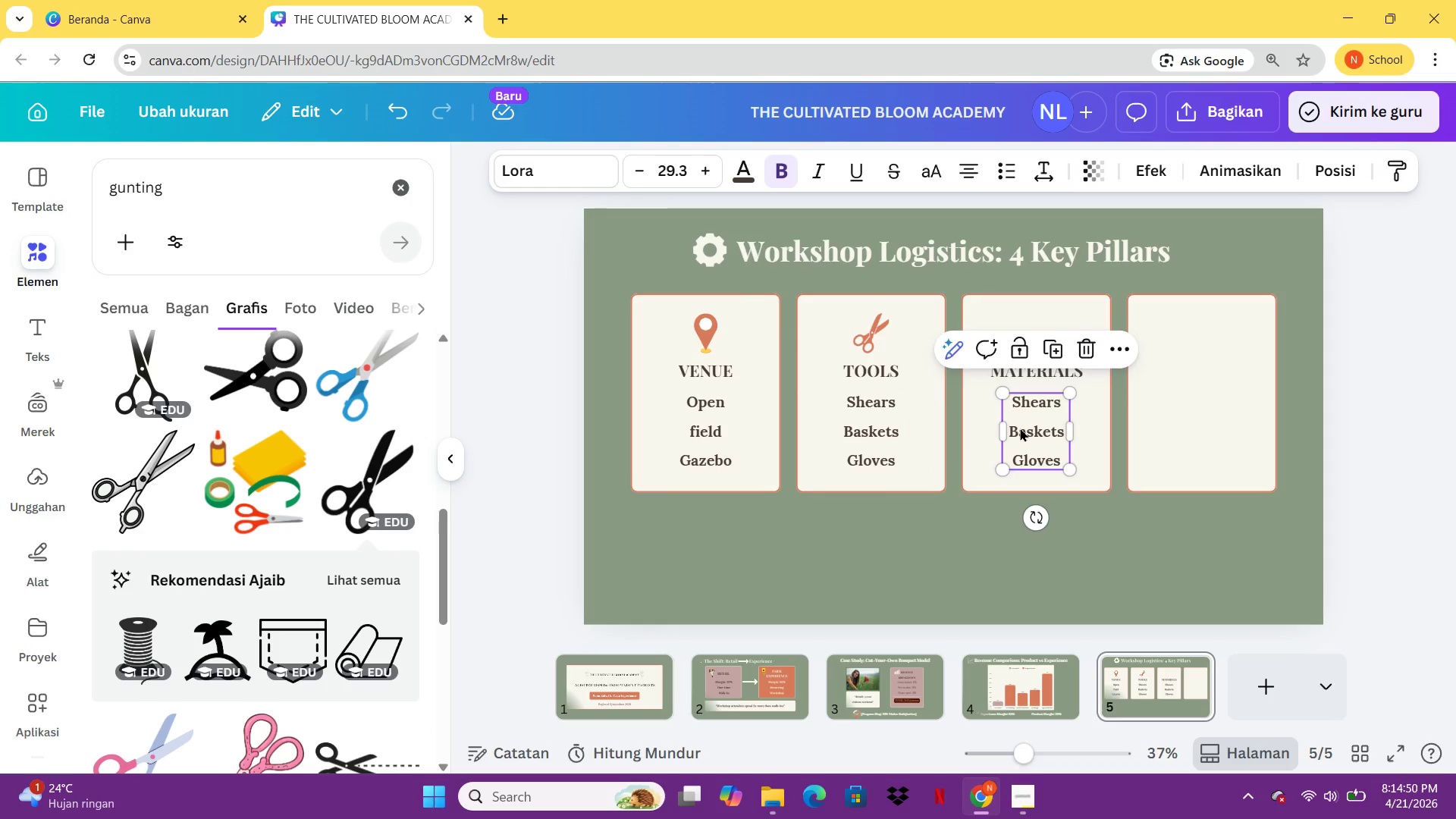 
double_click([1020, 428])
 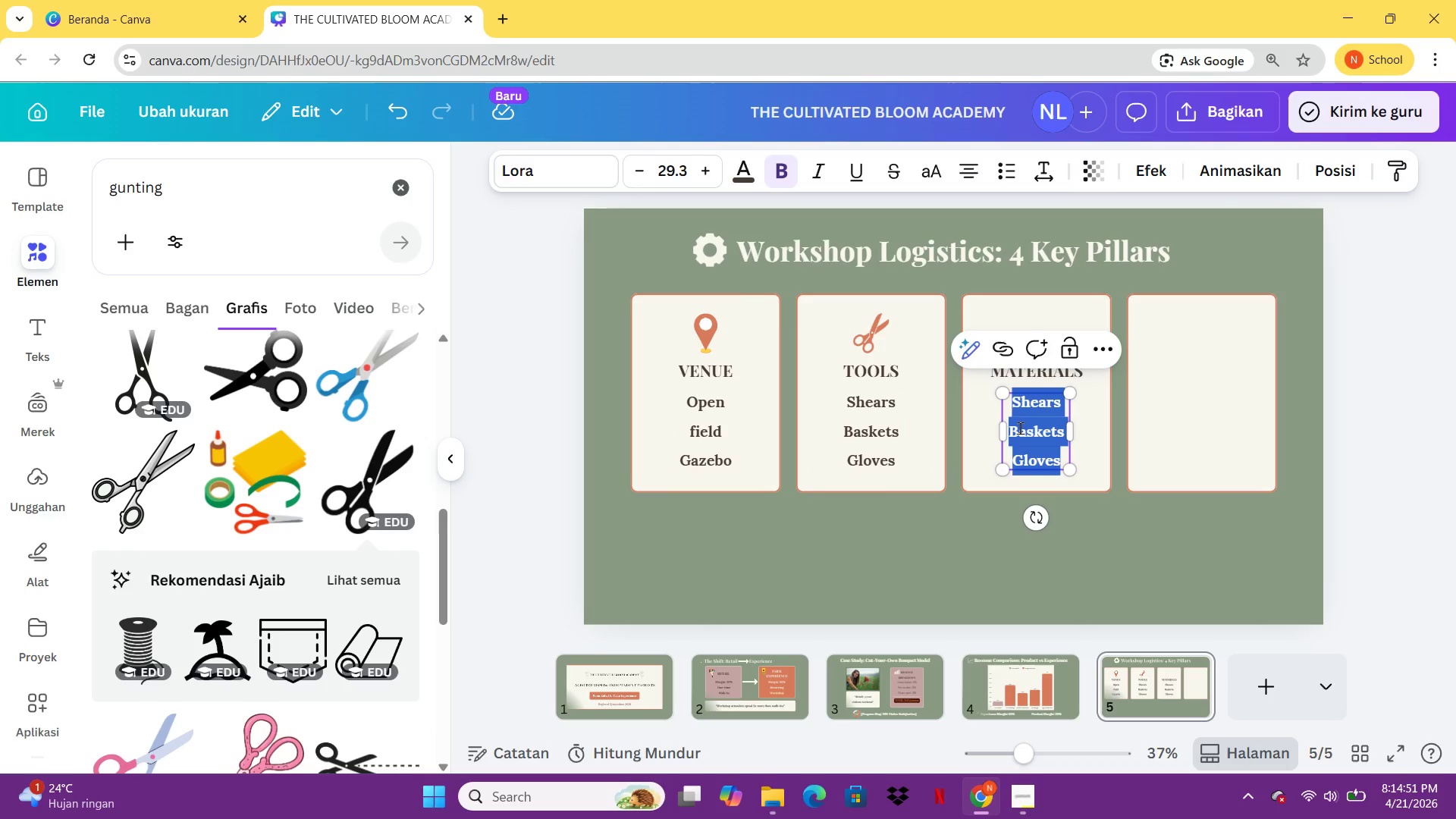 
hold_key(key=ShiftLeft, duration=0.38)
 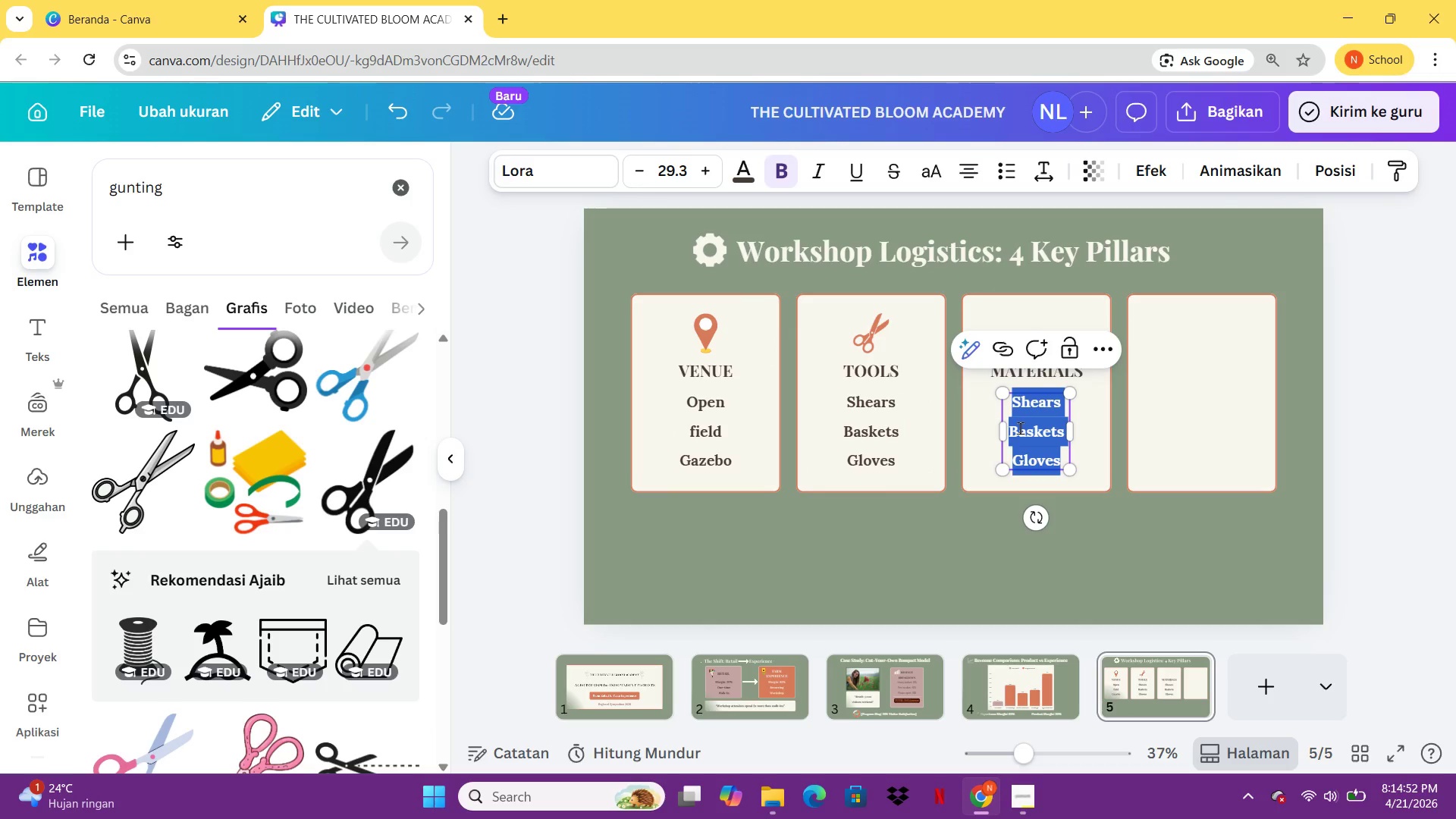 
type(Fresh)
 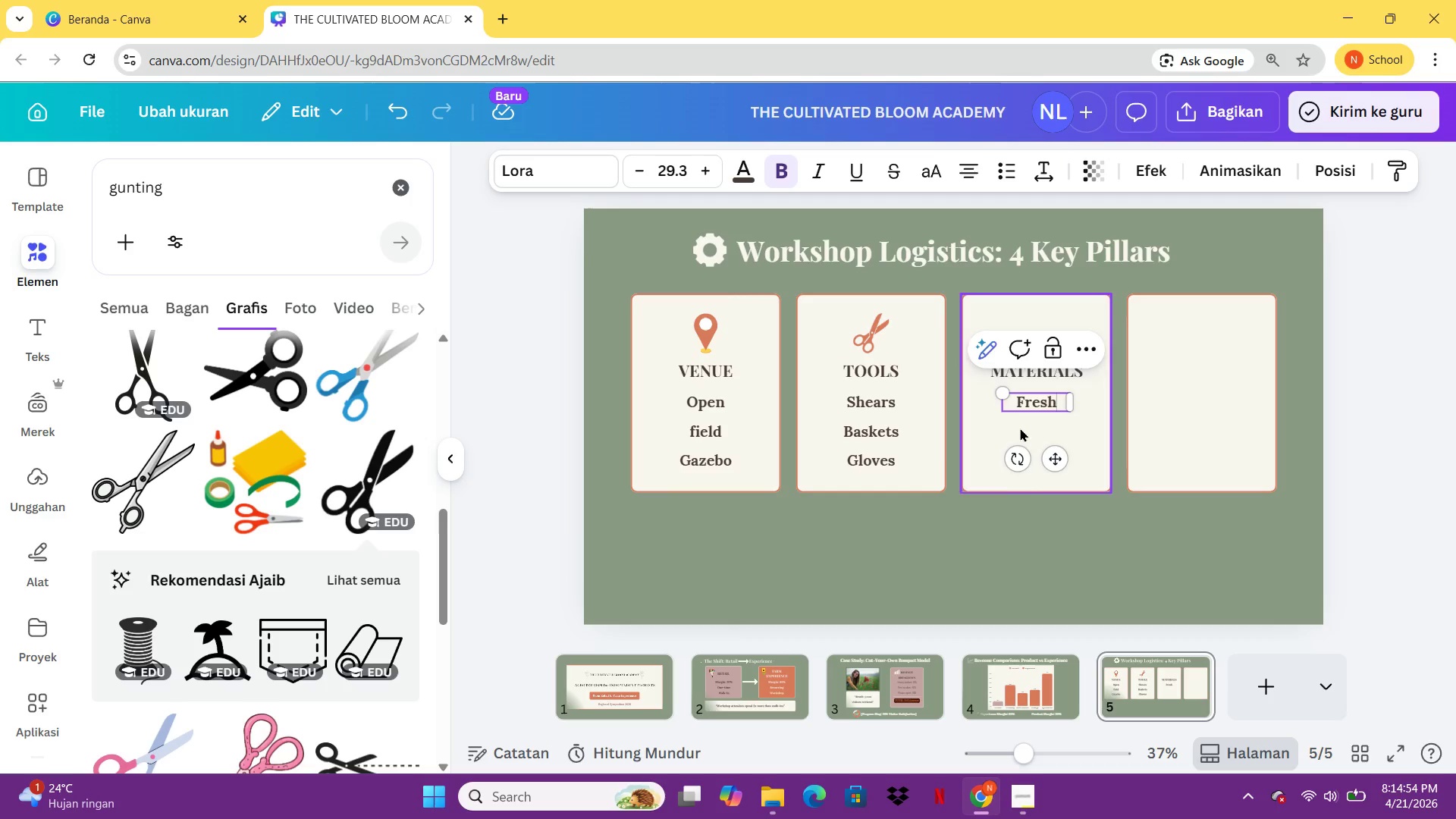 
key(Enter)
 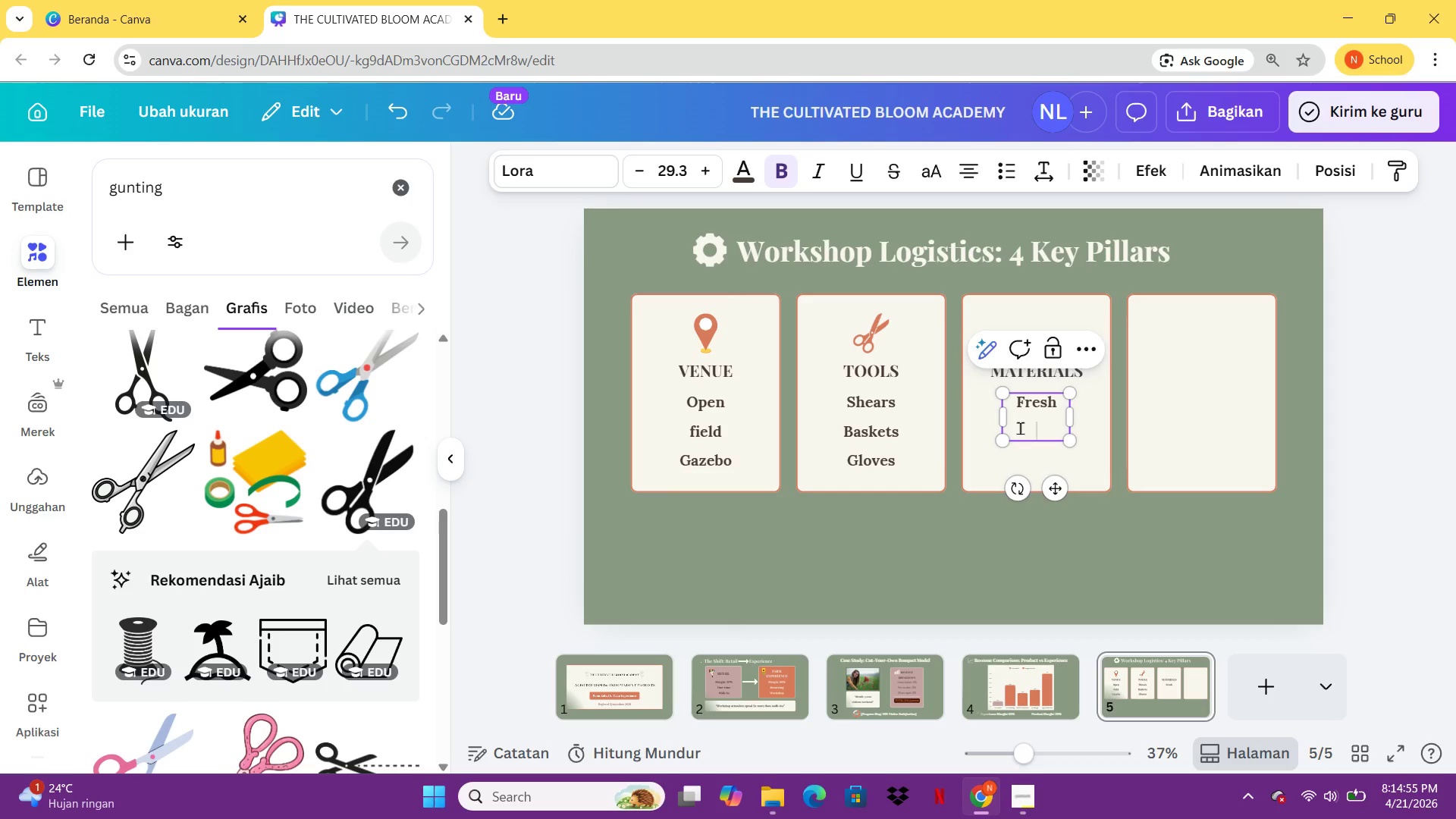 
type(fllowe)
 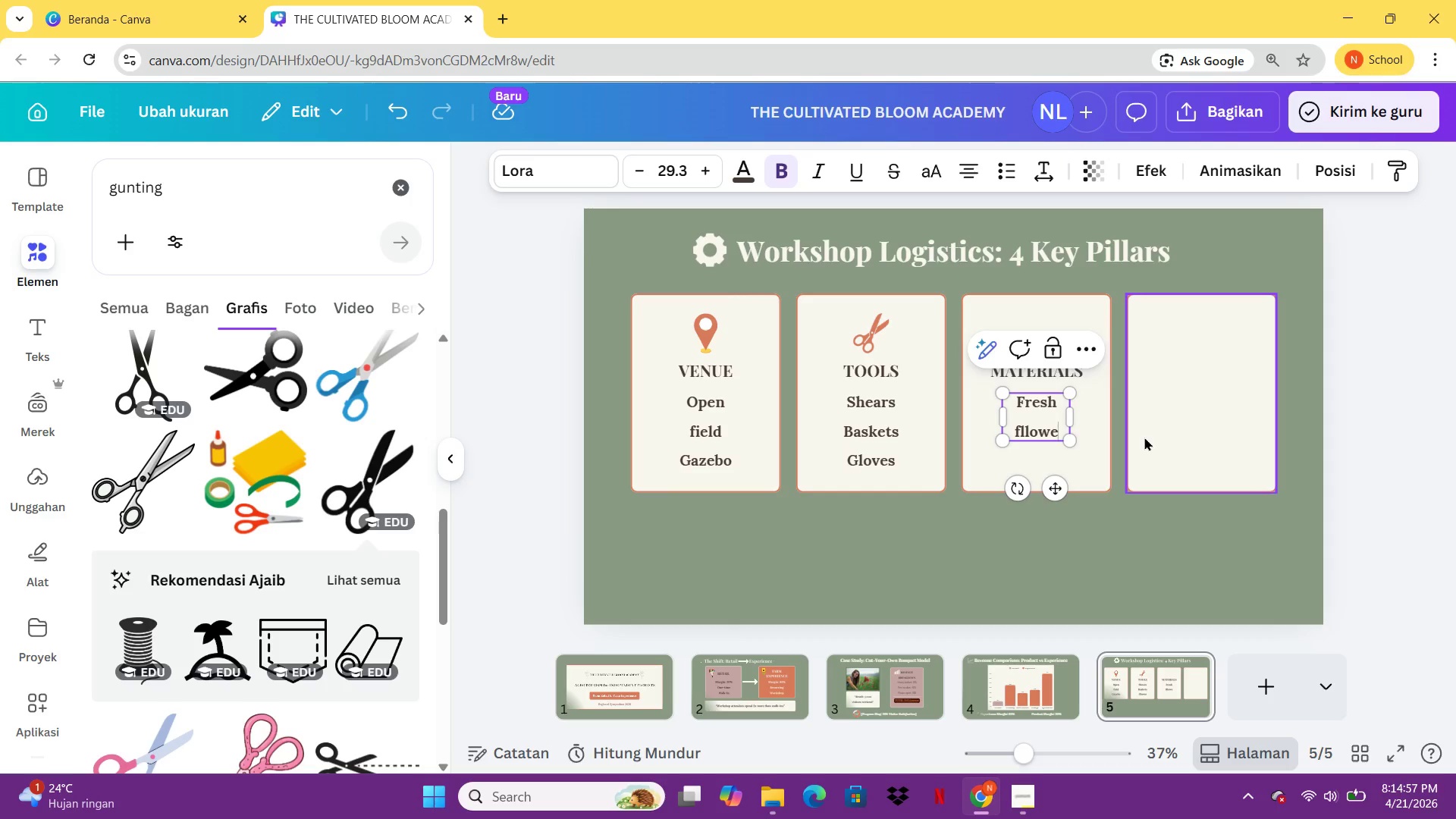 
key(Backspace)
key(Backspace)
key(Backspace)
key(Backspace)
type(owers)
 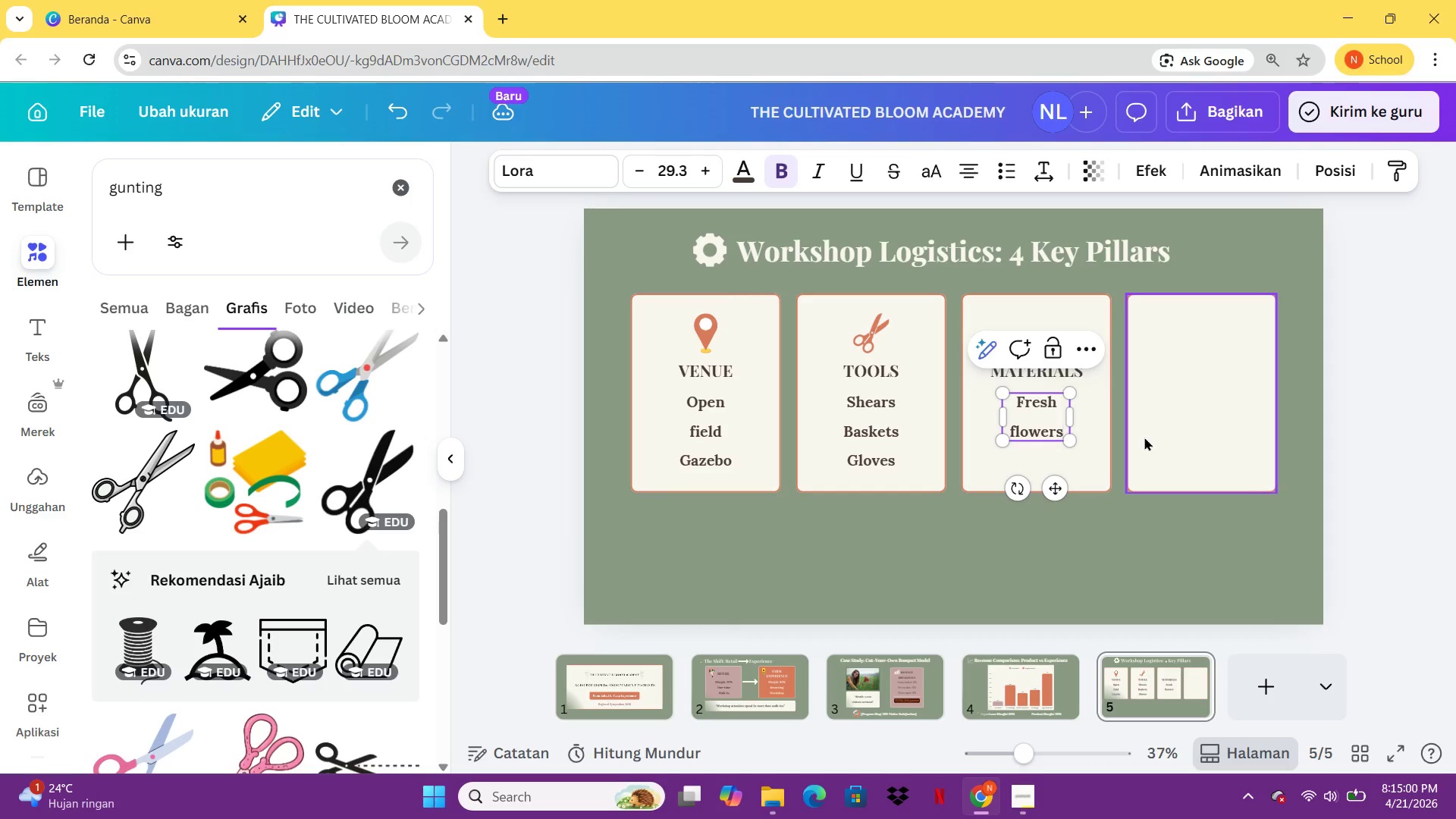 
key(Enter)
 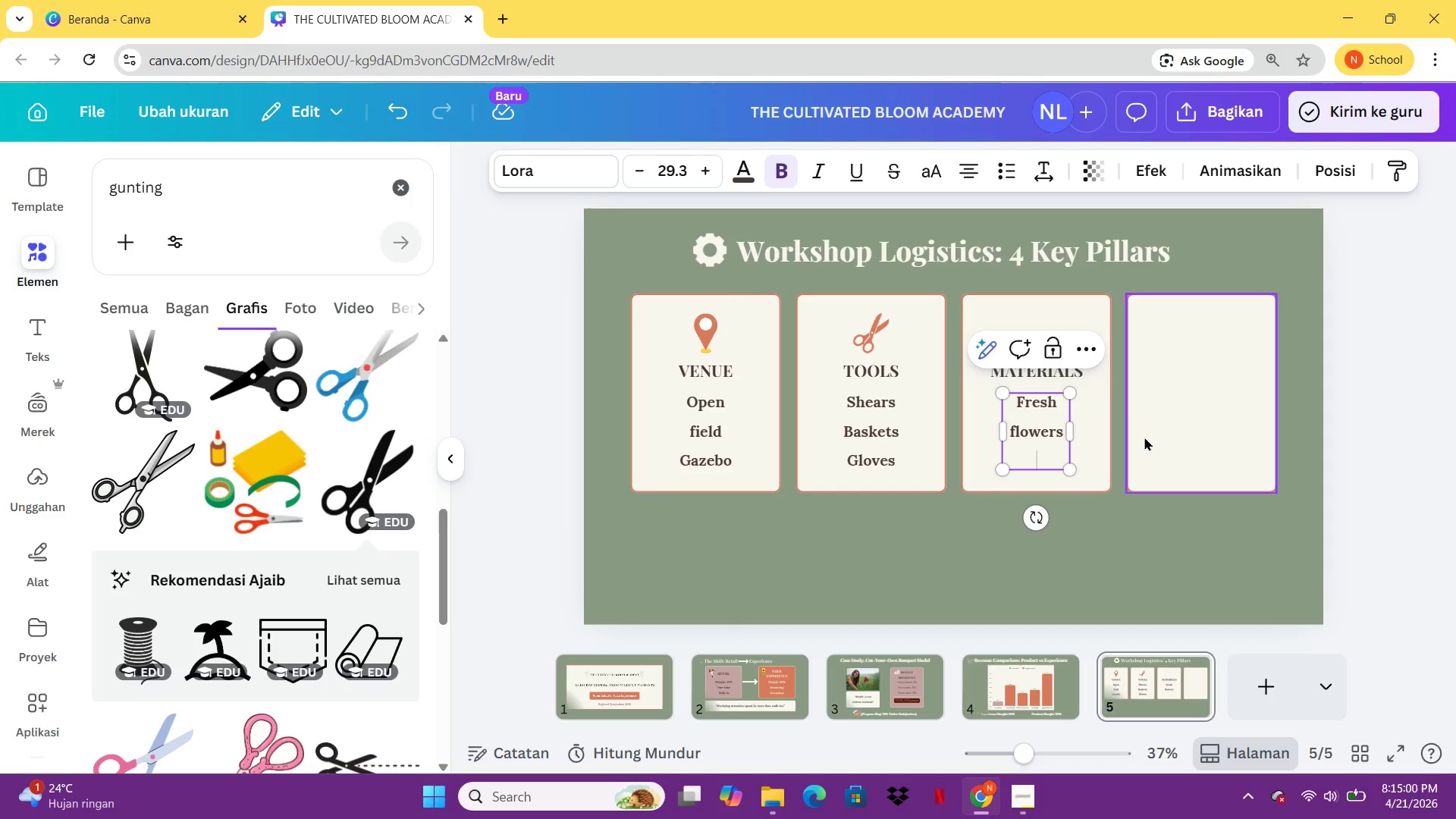 
hold_key(key=ShiftLeft, duration=0.33)
 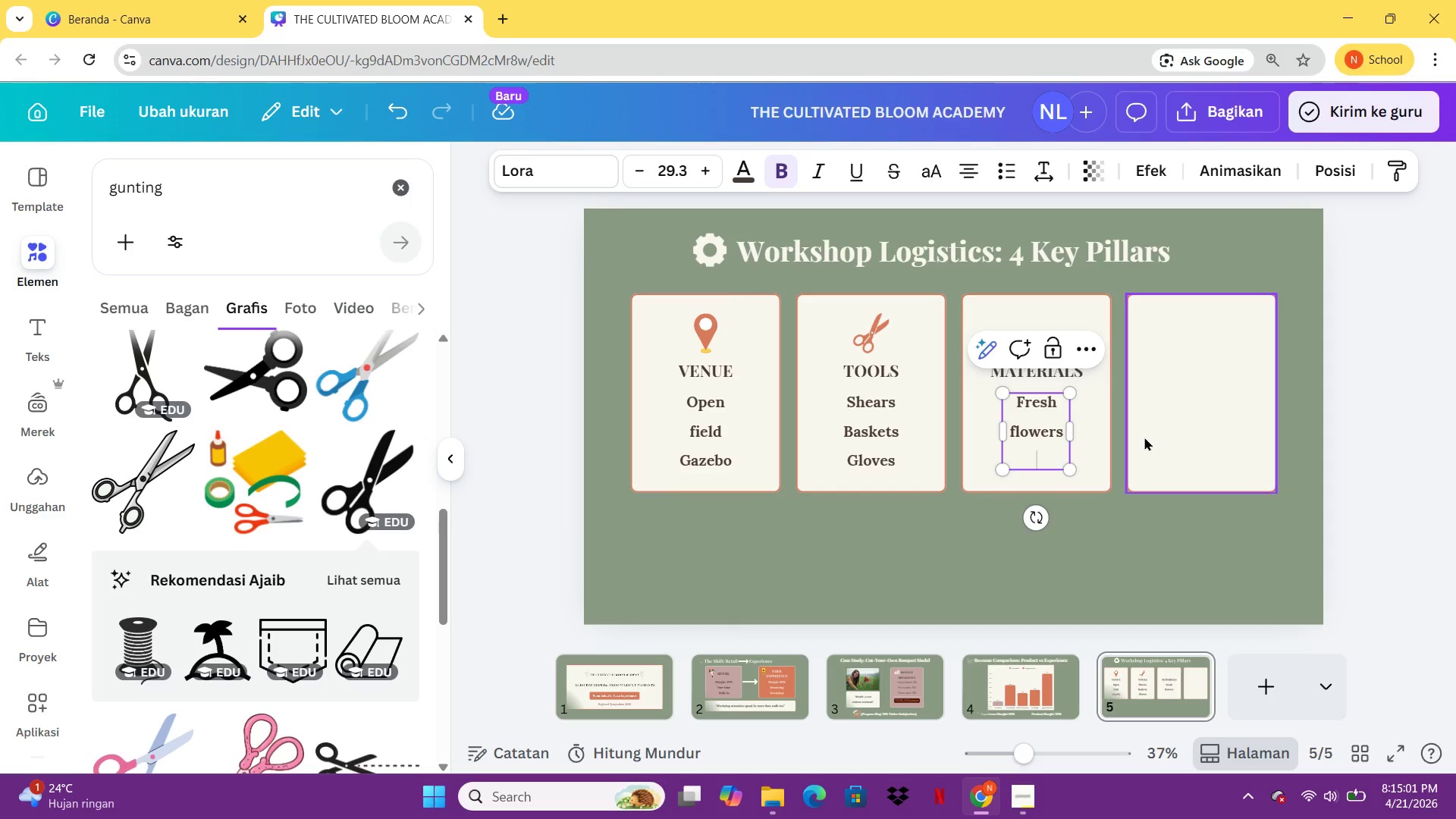 
type(Wa)
key(Backspace)
type(raps)
 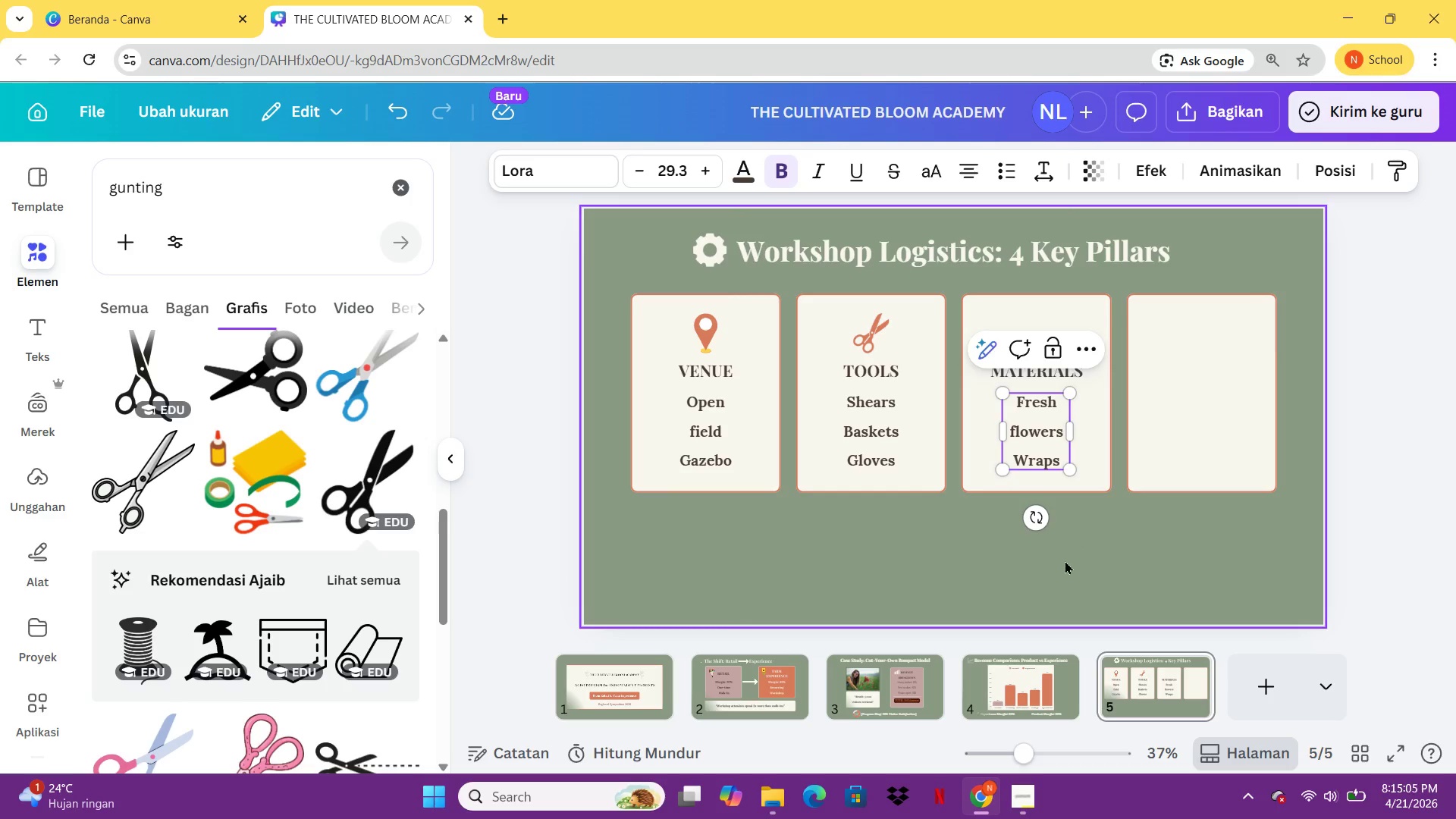 
left_click([1055, 583])
 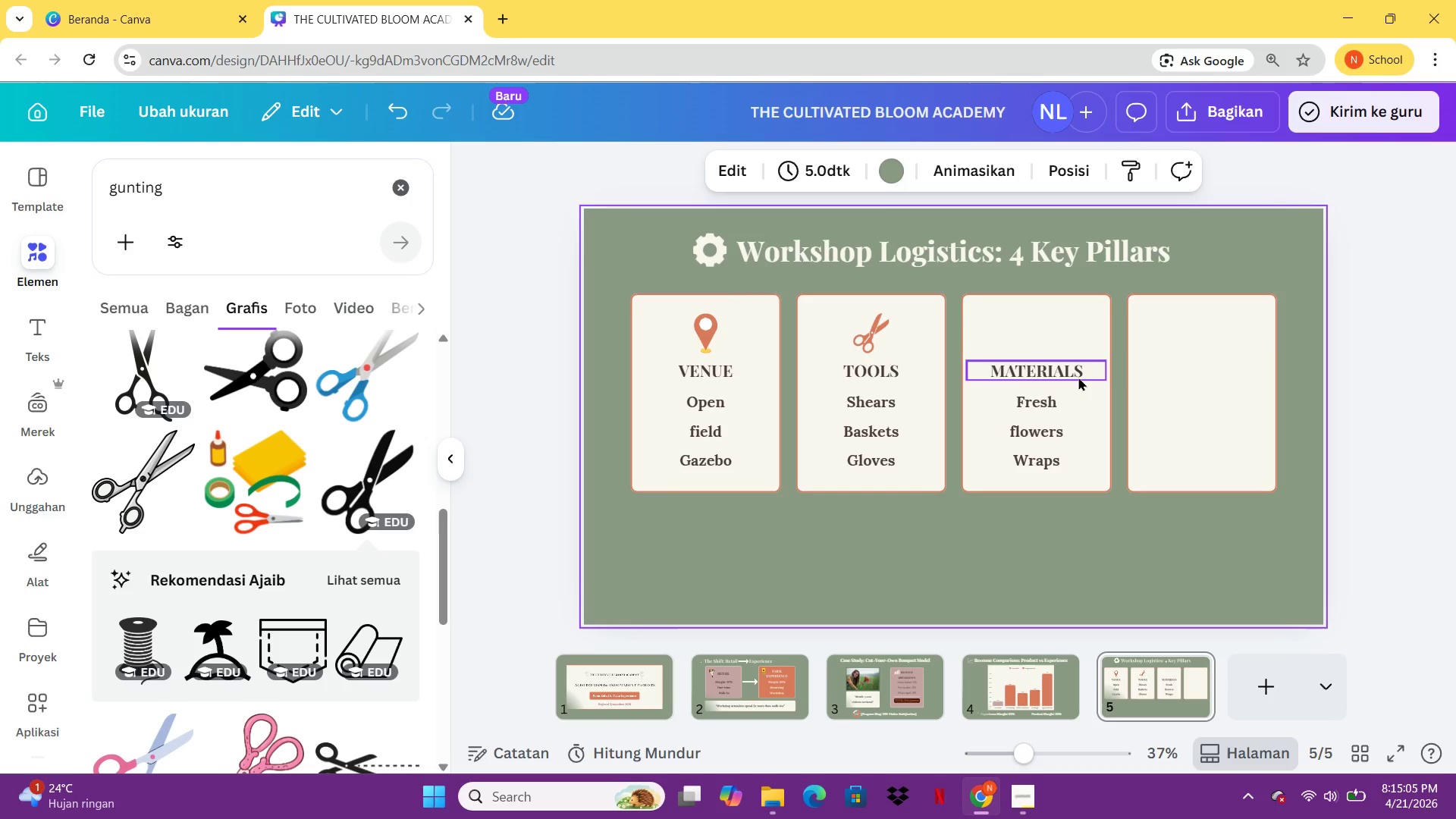 
left_click([1078, 377])
 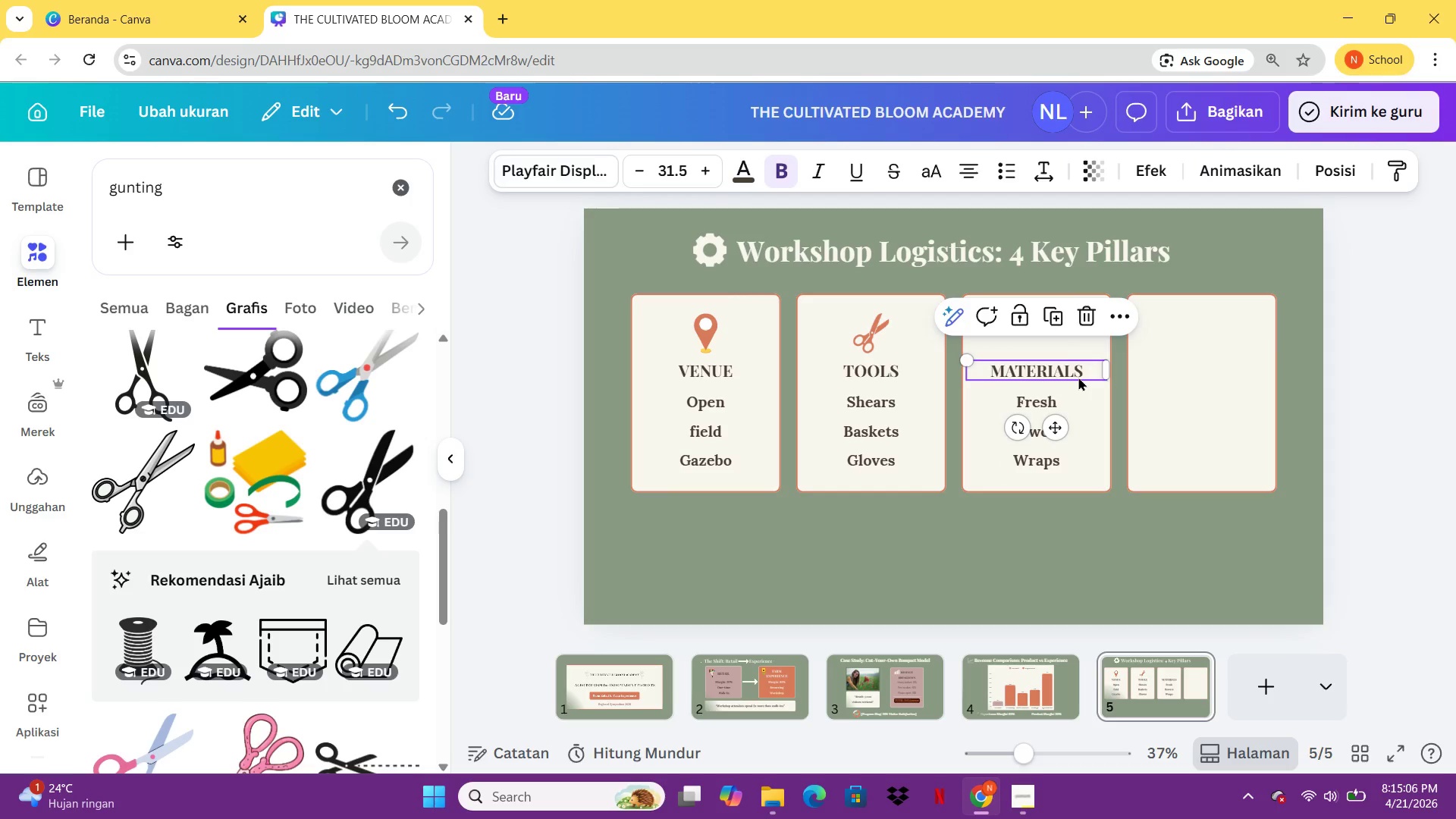 
key(Control+C)
 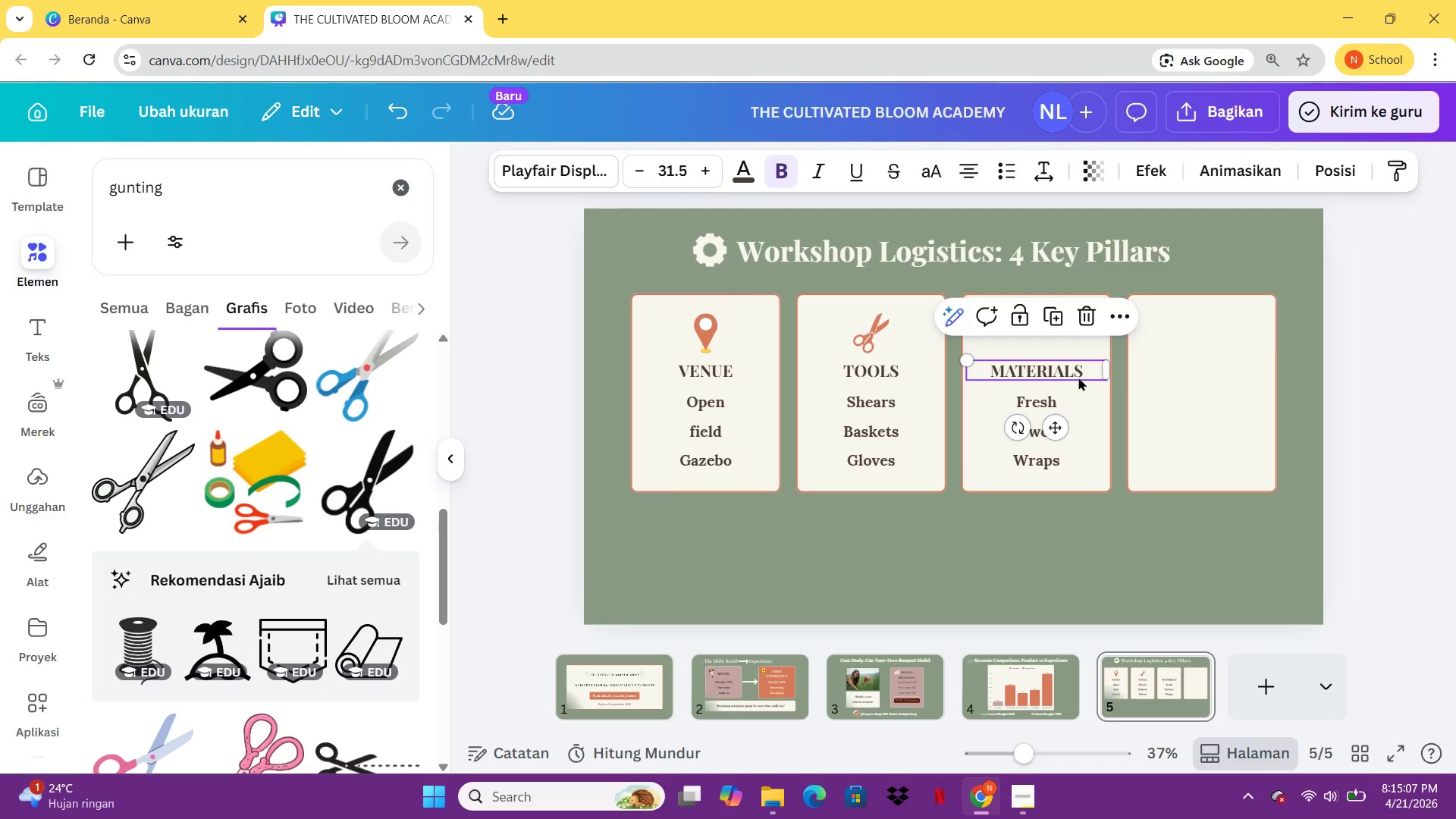 
key(Control+V)
 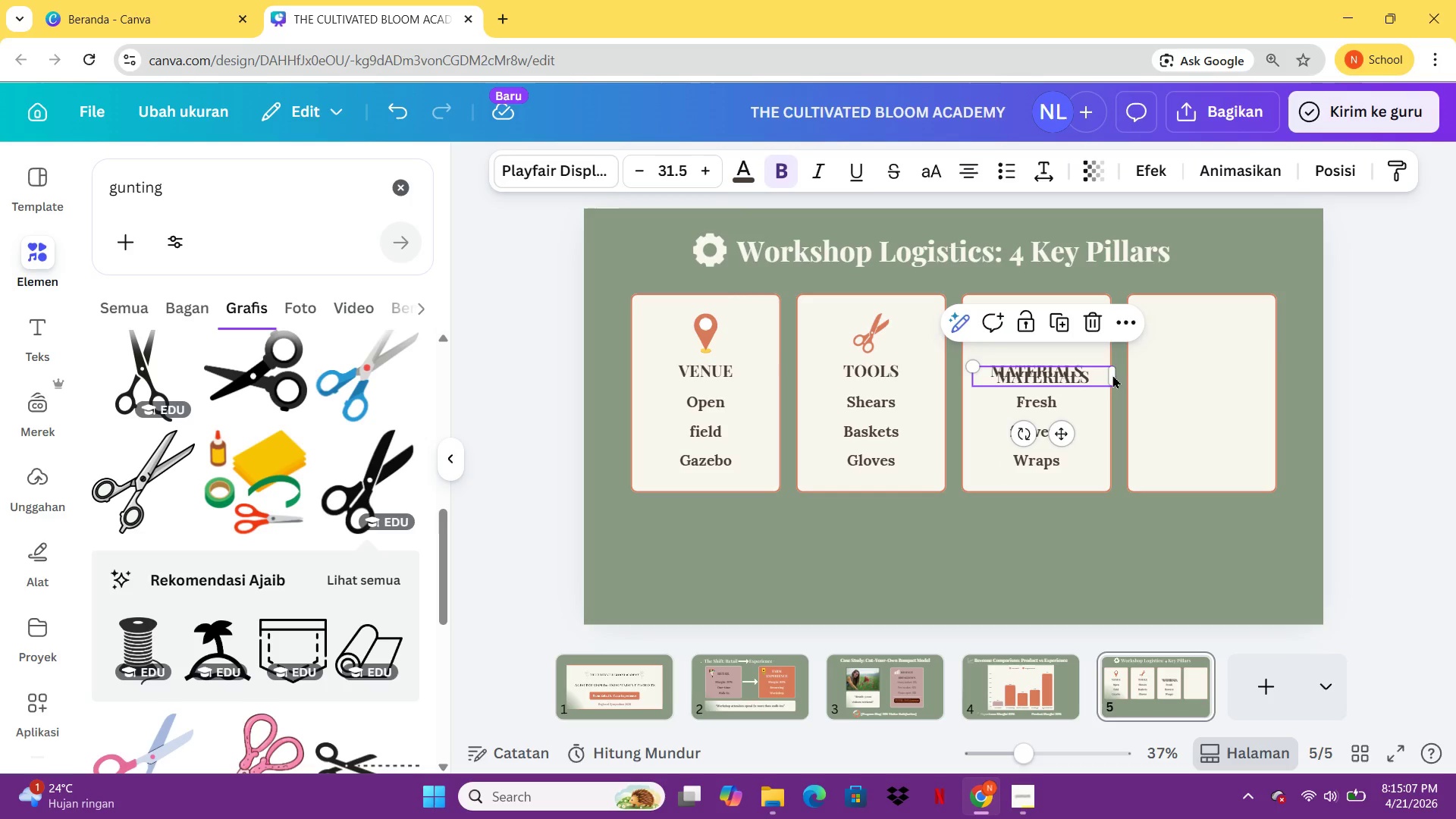 
left_click_drag(start_coordinate=[1078, 377], to_coordinate=[1239, 373])
 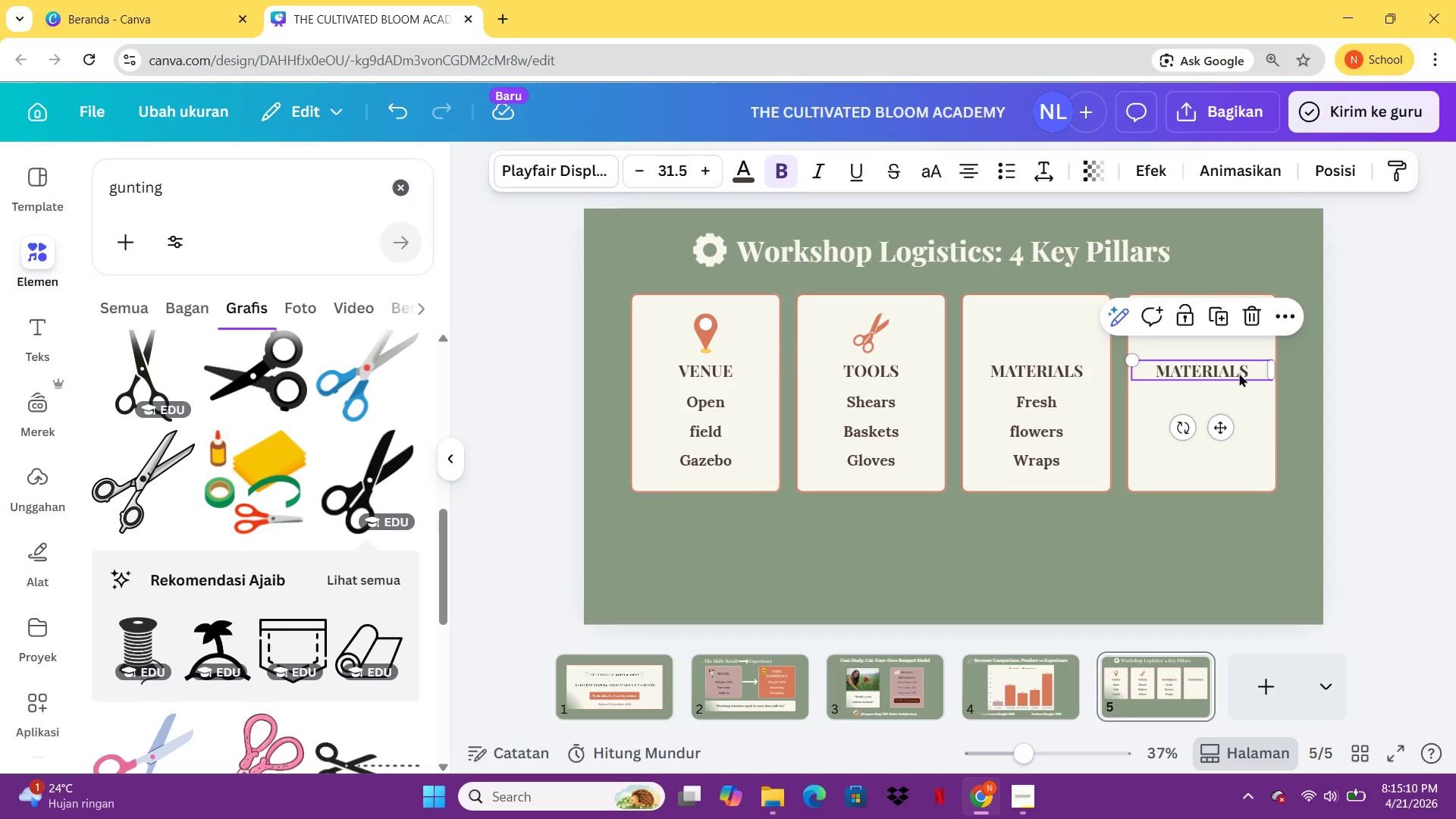 
double_click([1239, 373])
 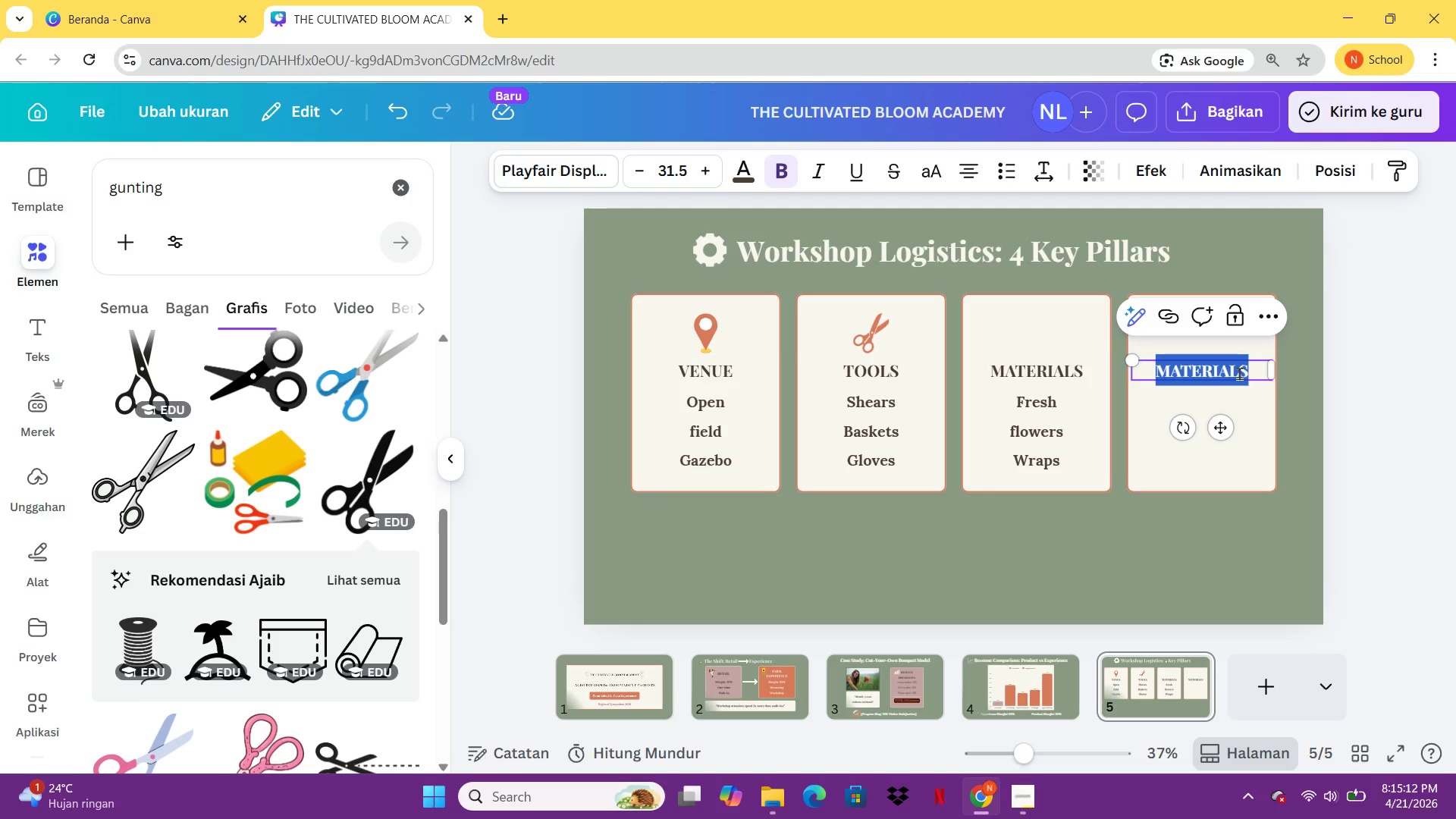 
type(PHOTO SPOT)
 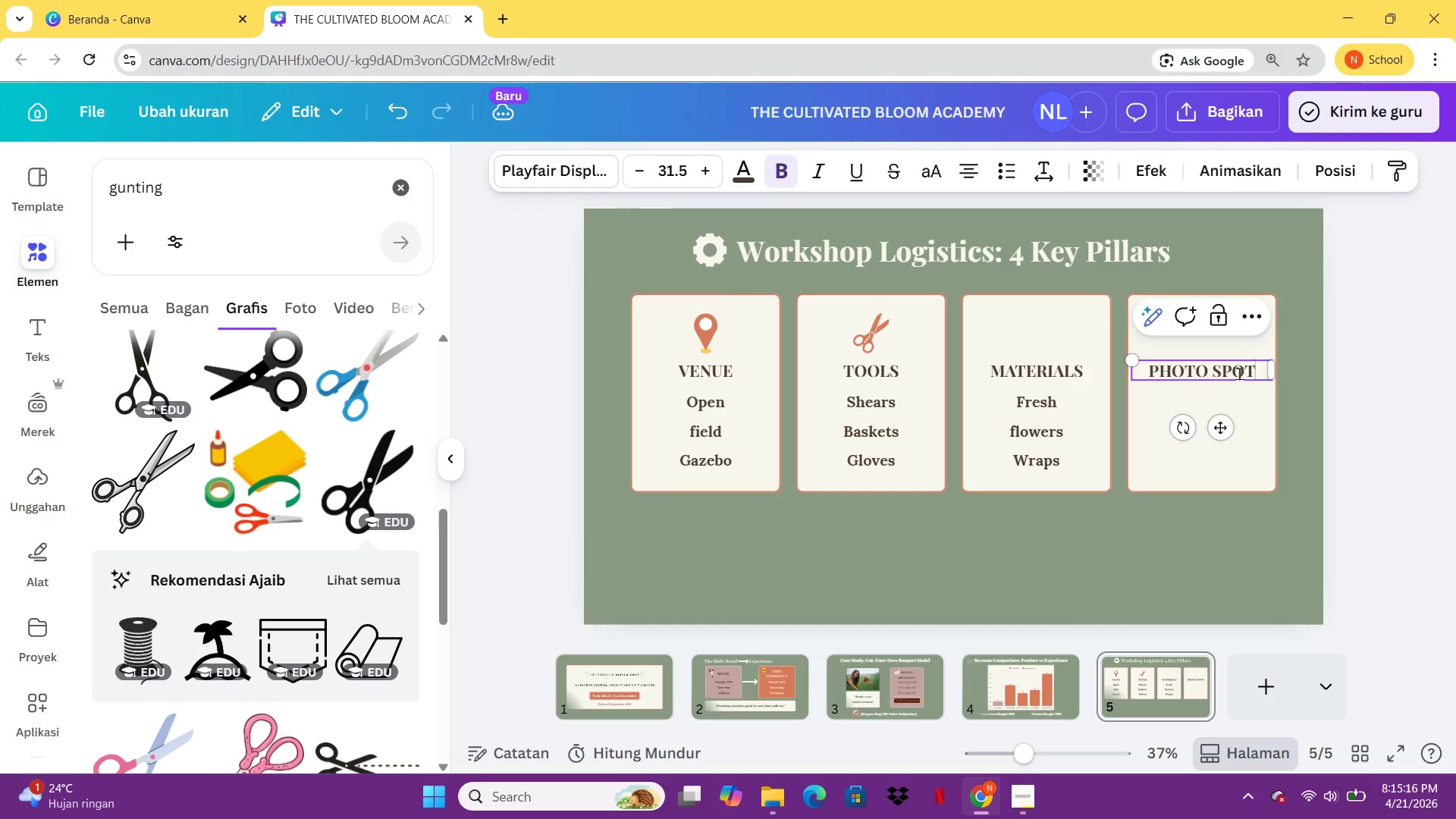 
left_click([1030, 450])
 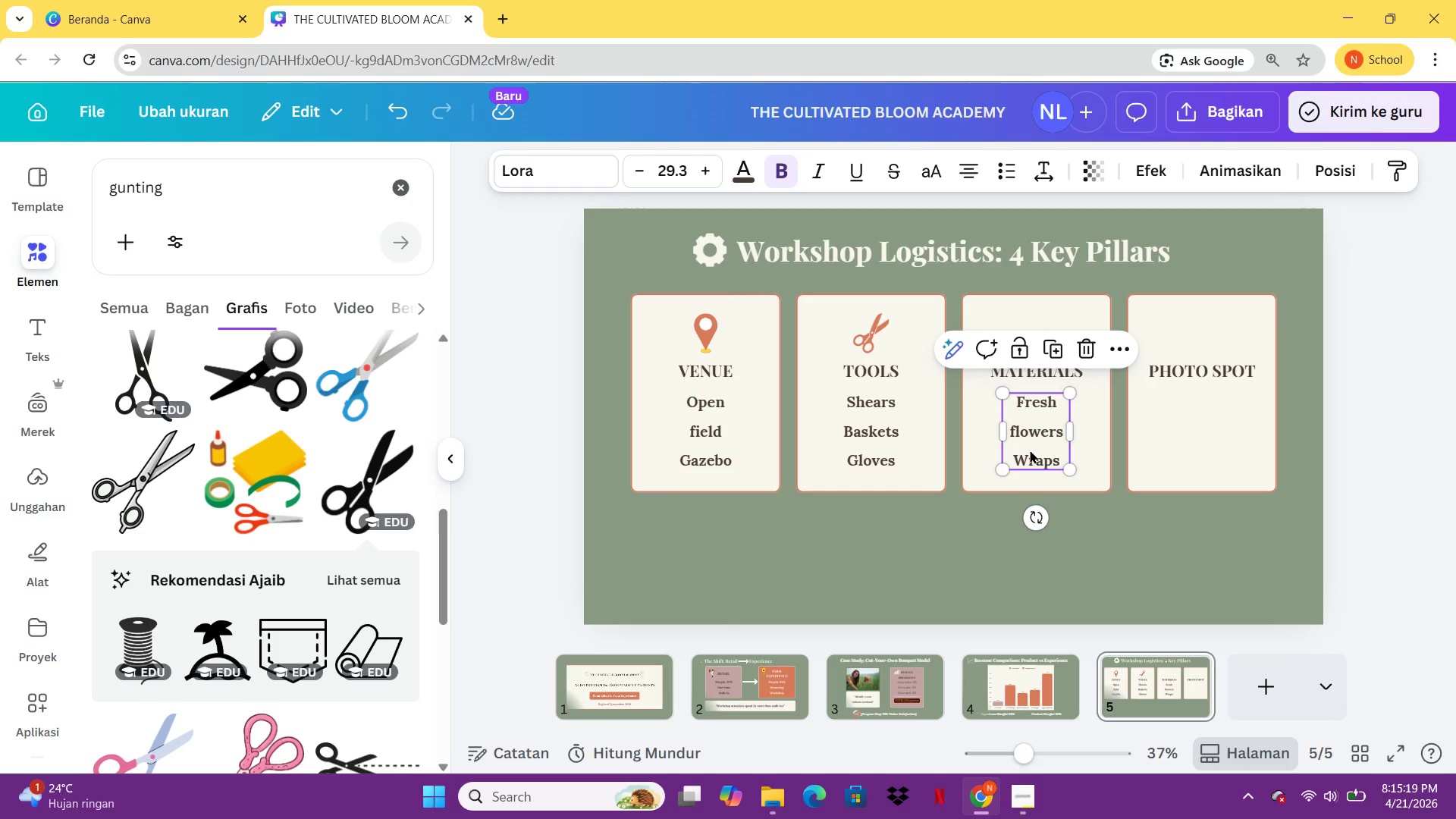 
key(Control+C)
 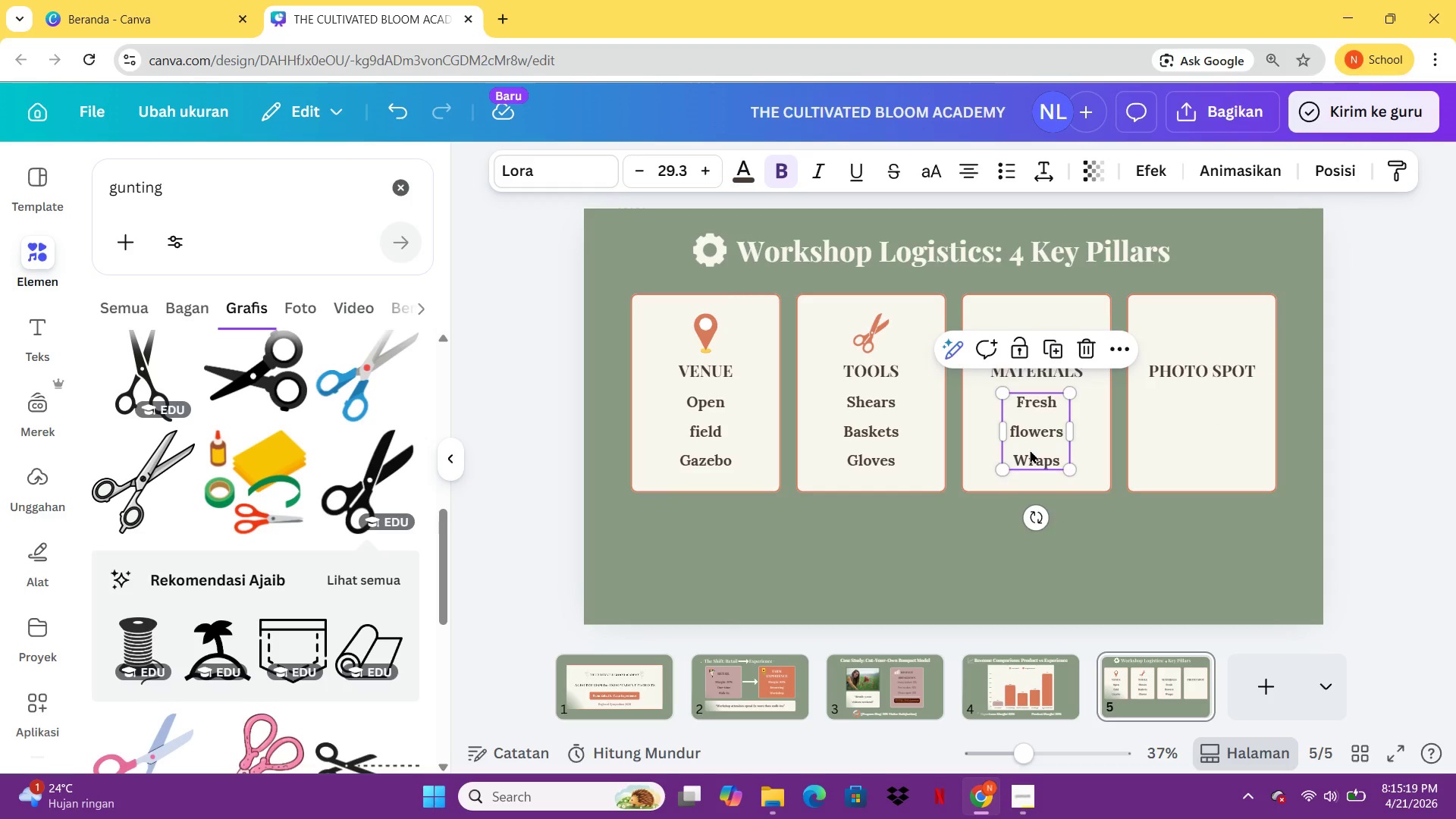 
key(Control+V)
 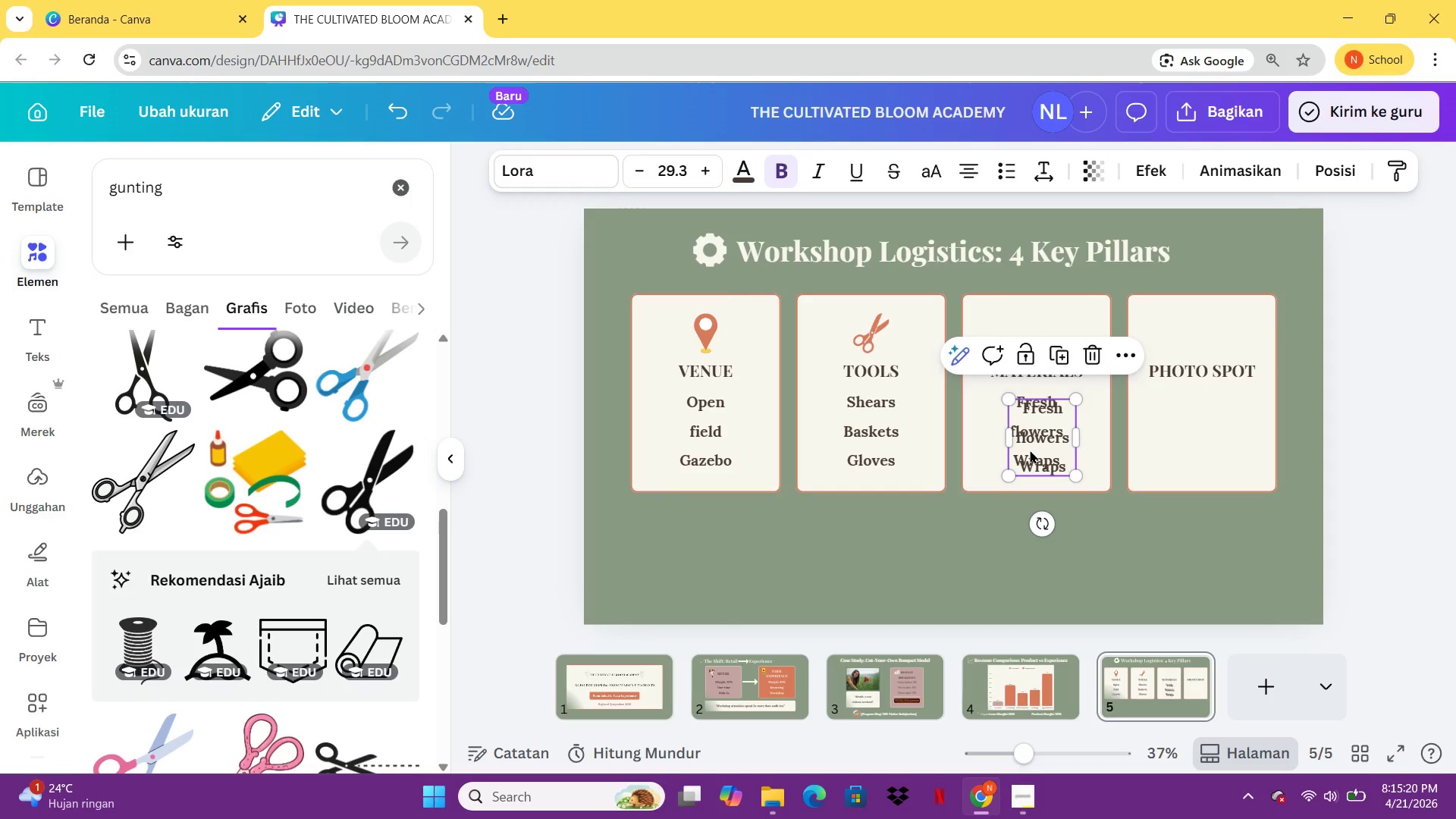 
left_click_drag(start_coordinate=[1030, 450], to_coordinate=[1190, 444])
 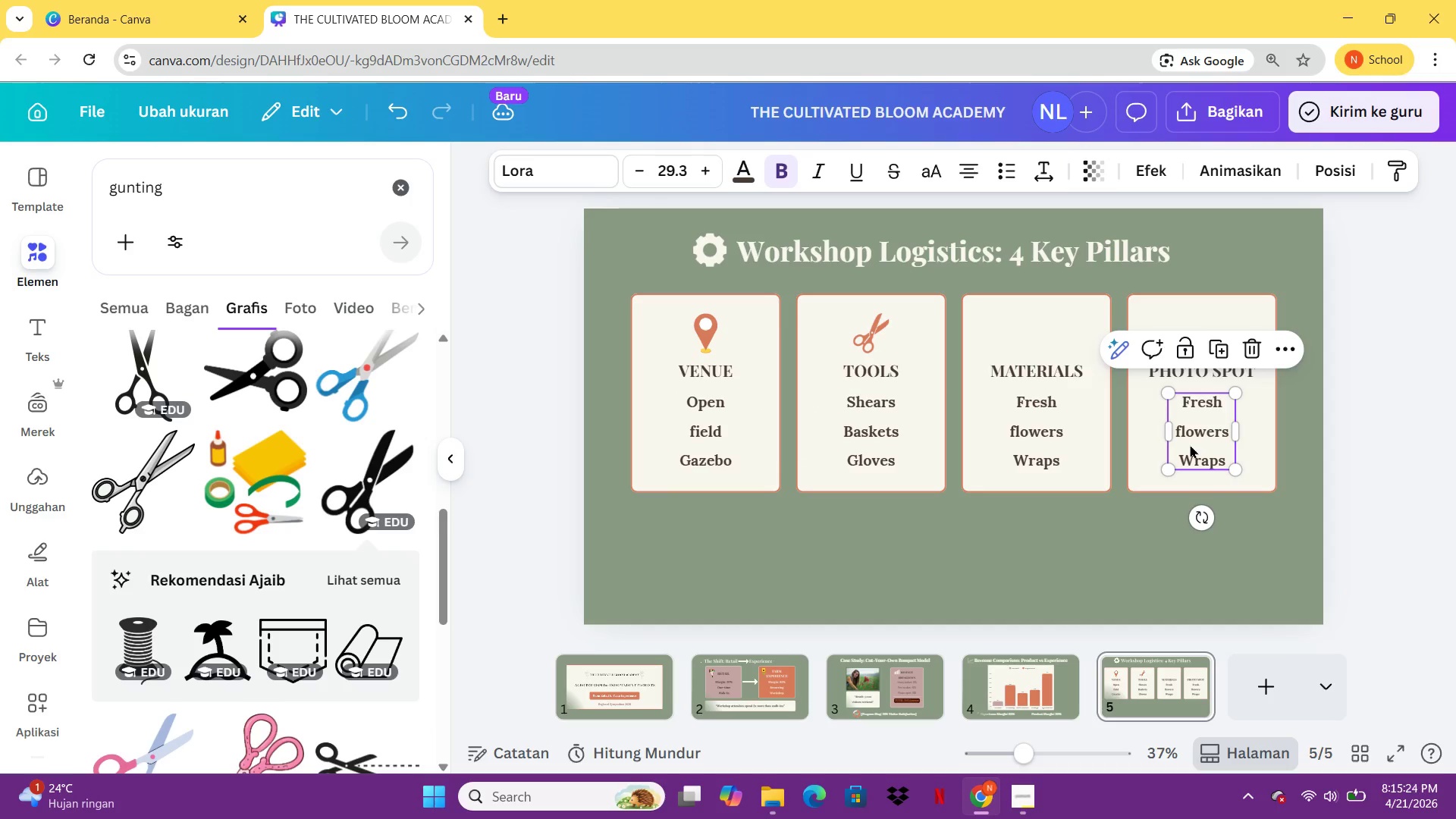 
double_click([1190, 444])
 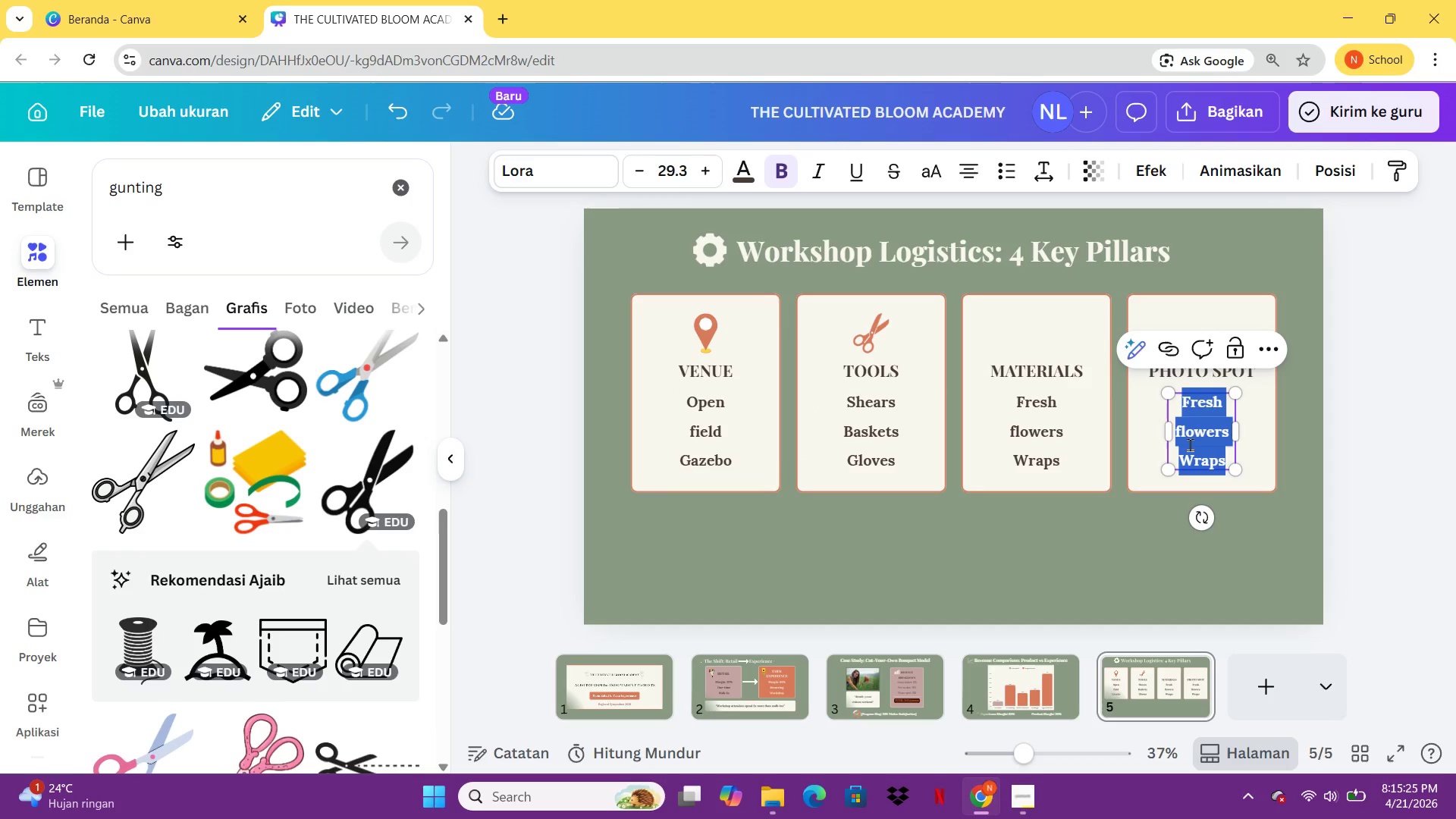 
type(Props)
 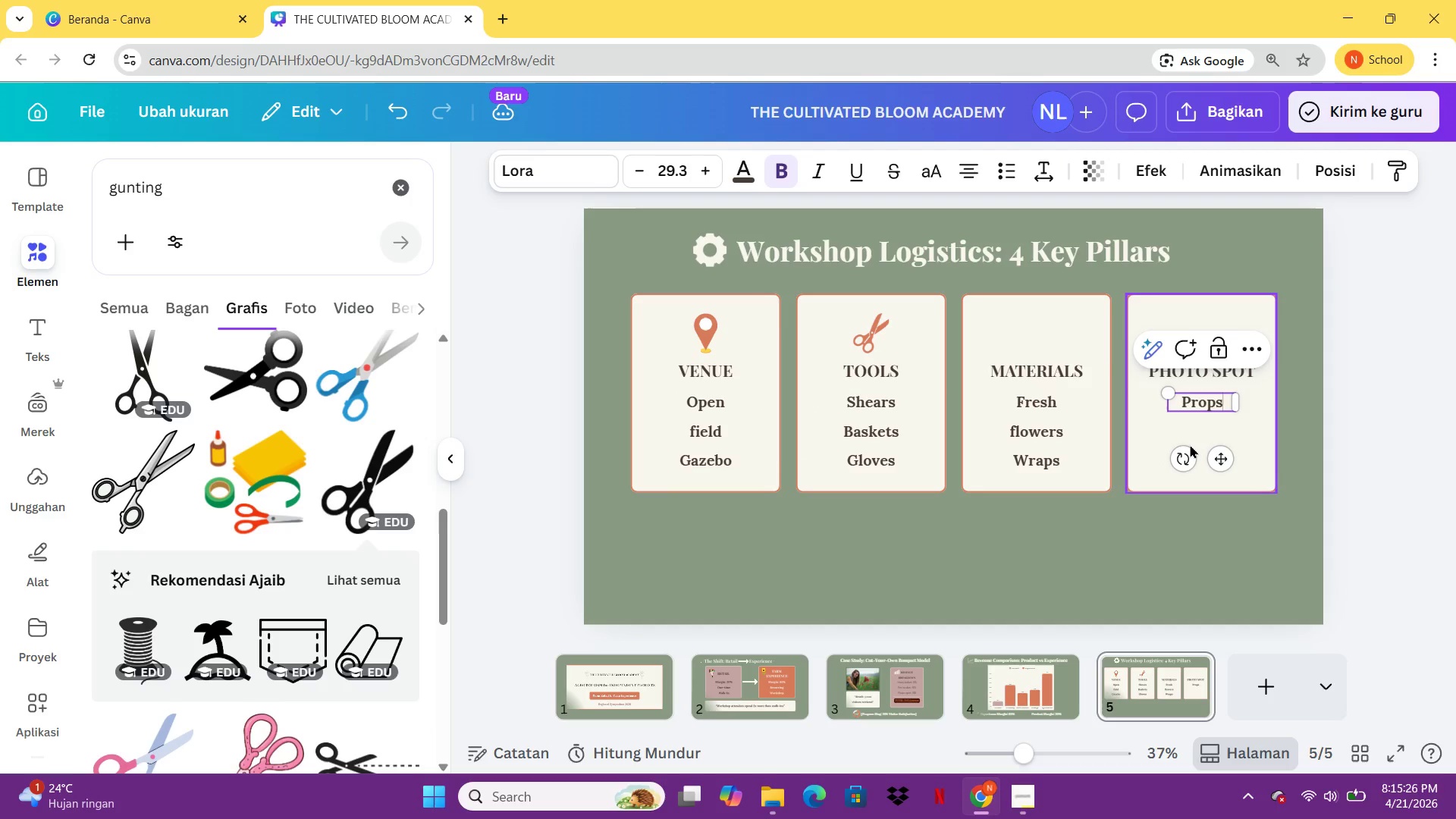 
key(Enter)
 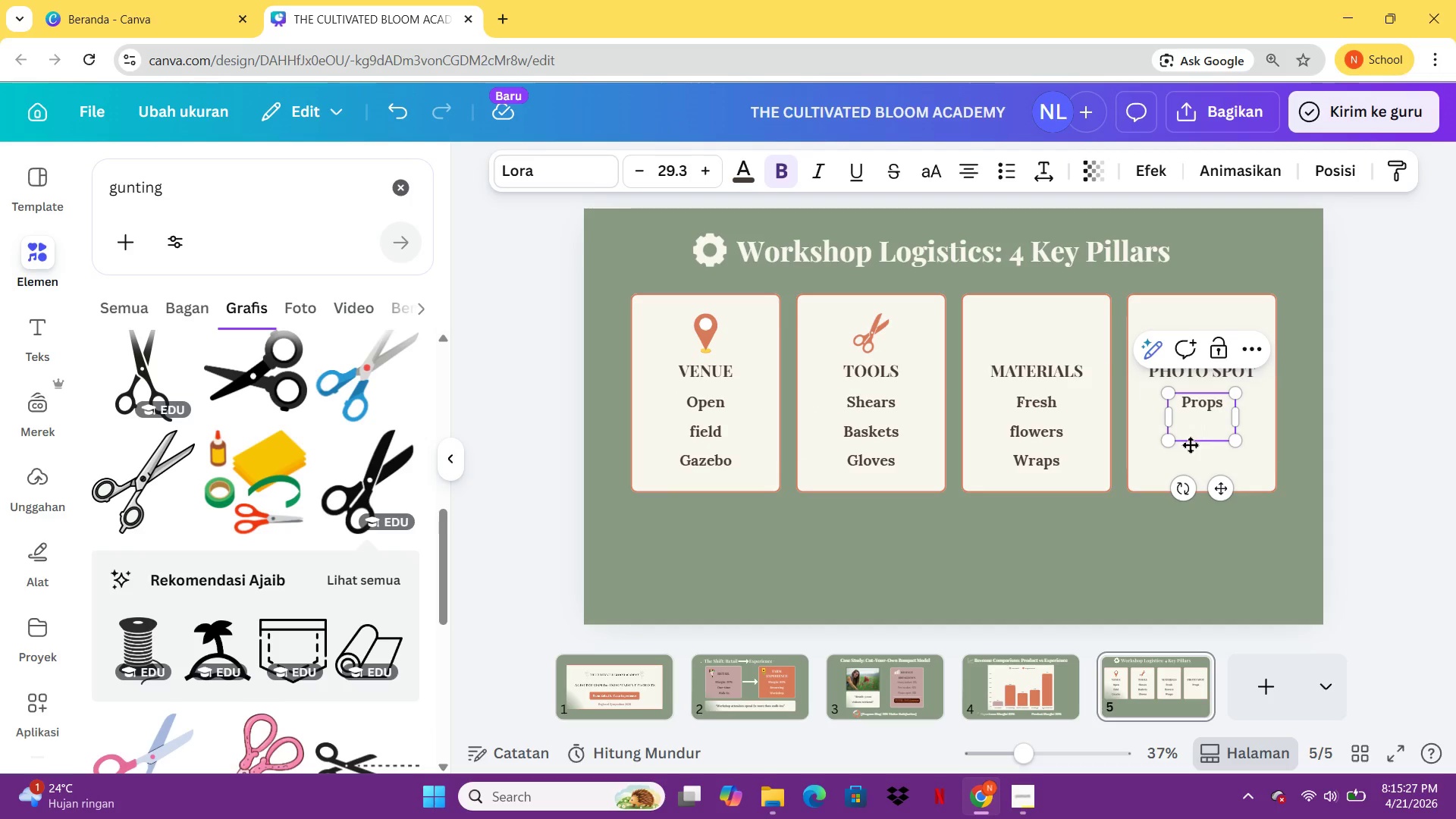 
type(Backdrop)
 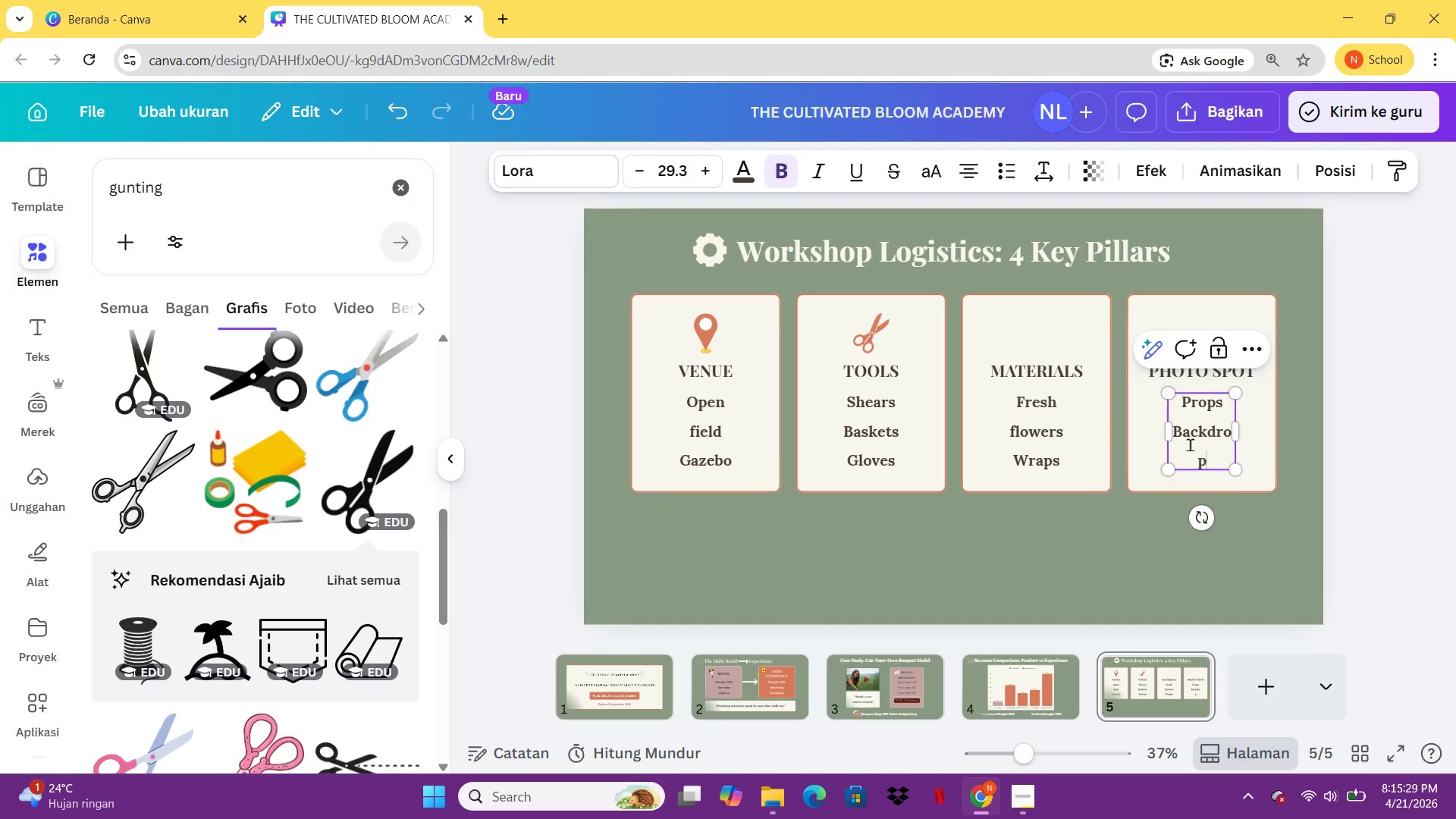 
key(Enter)
 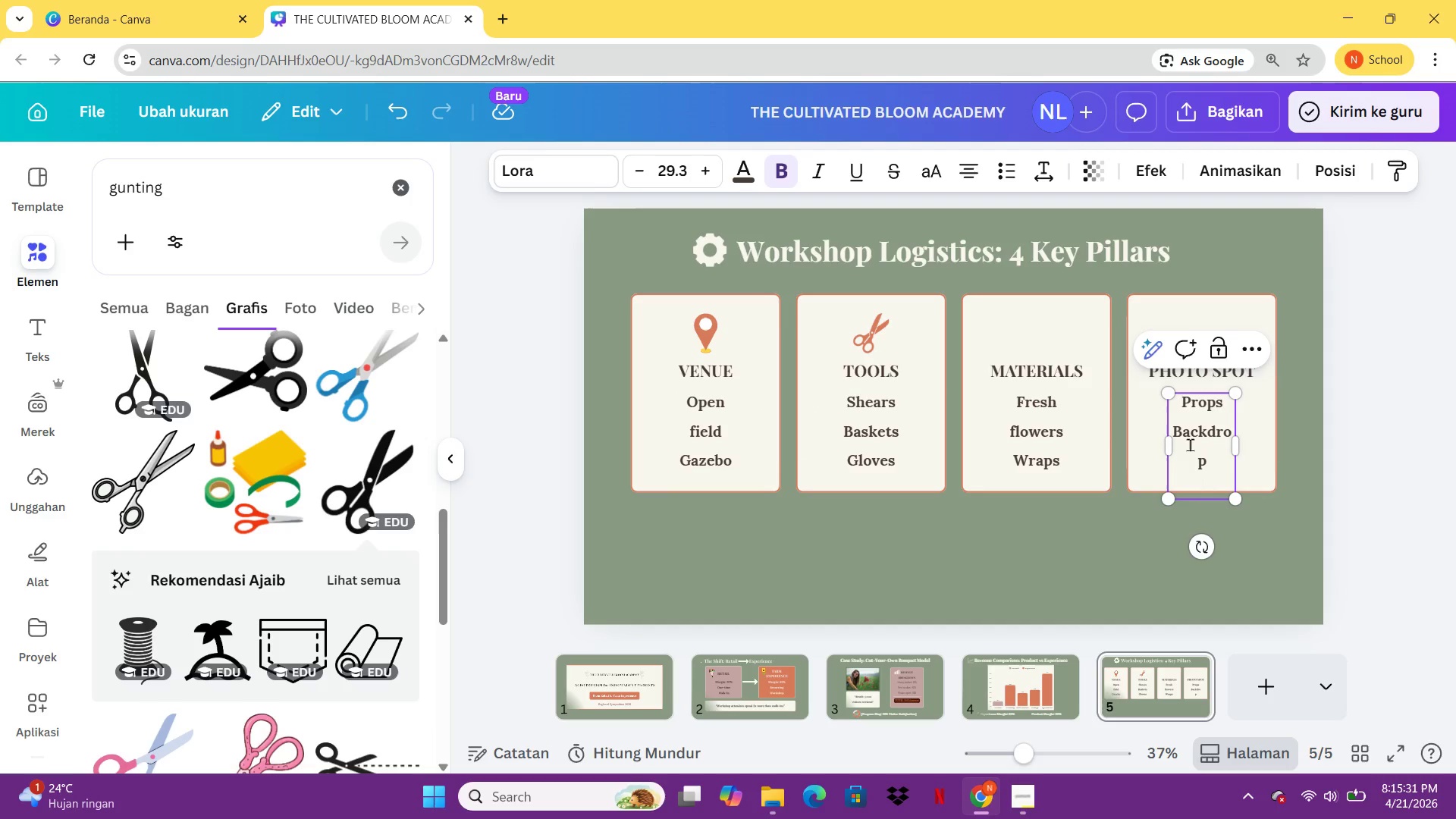 
key(Control+ControlLeft)
 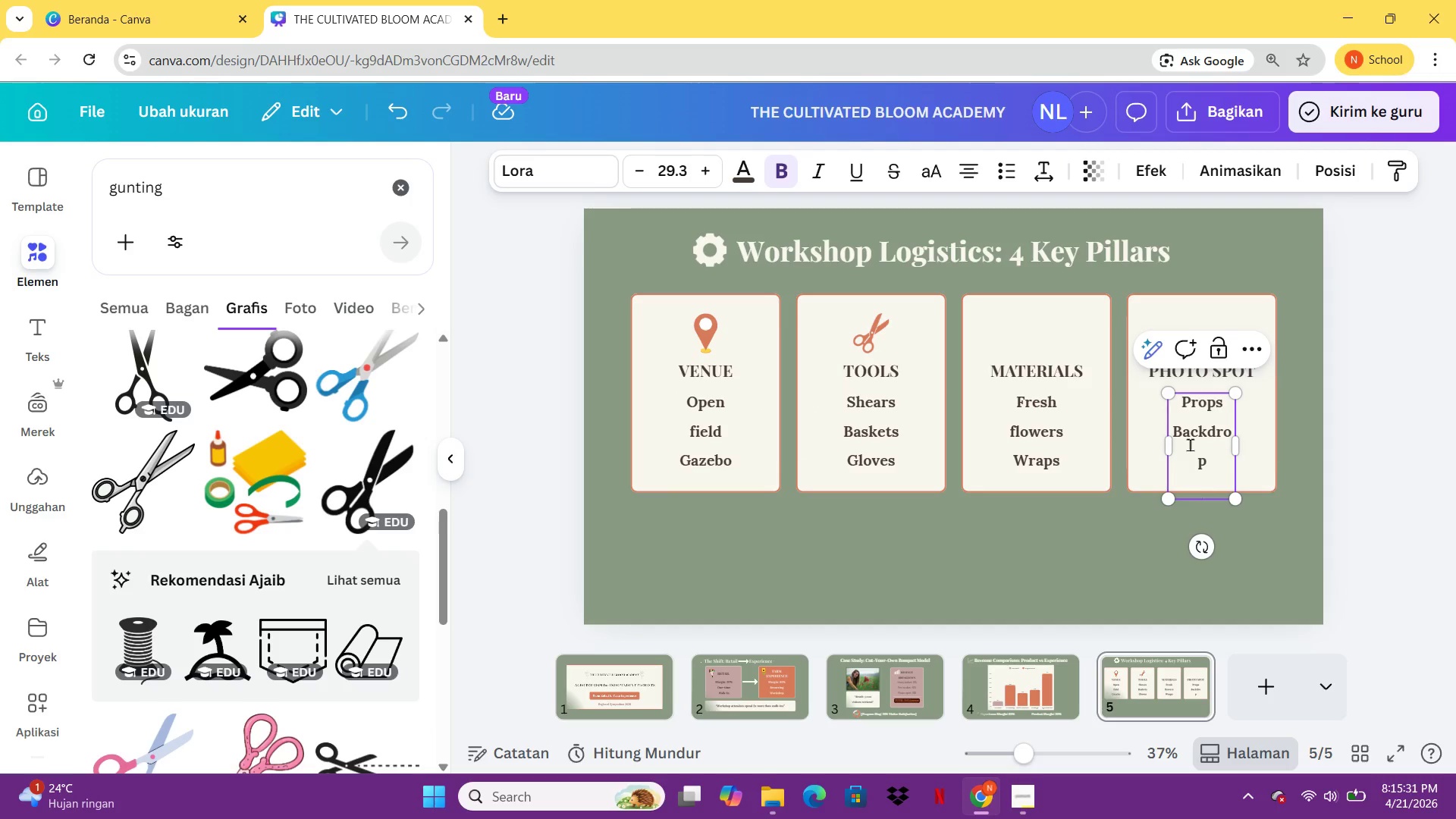 
type(Signage)
 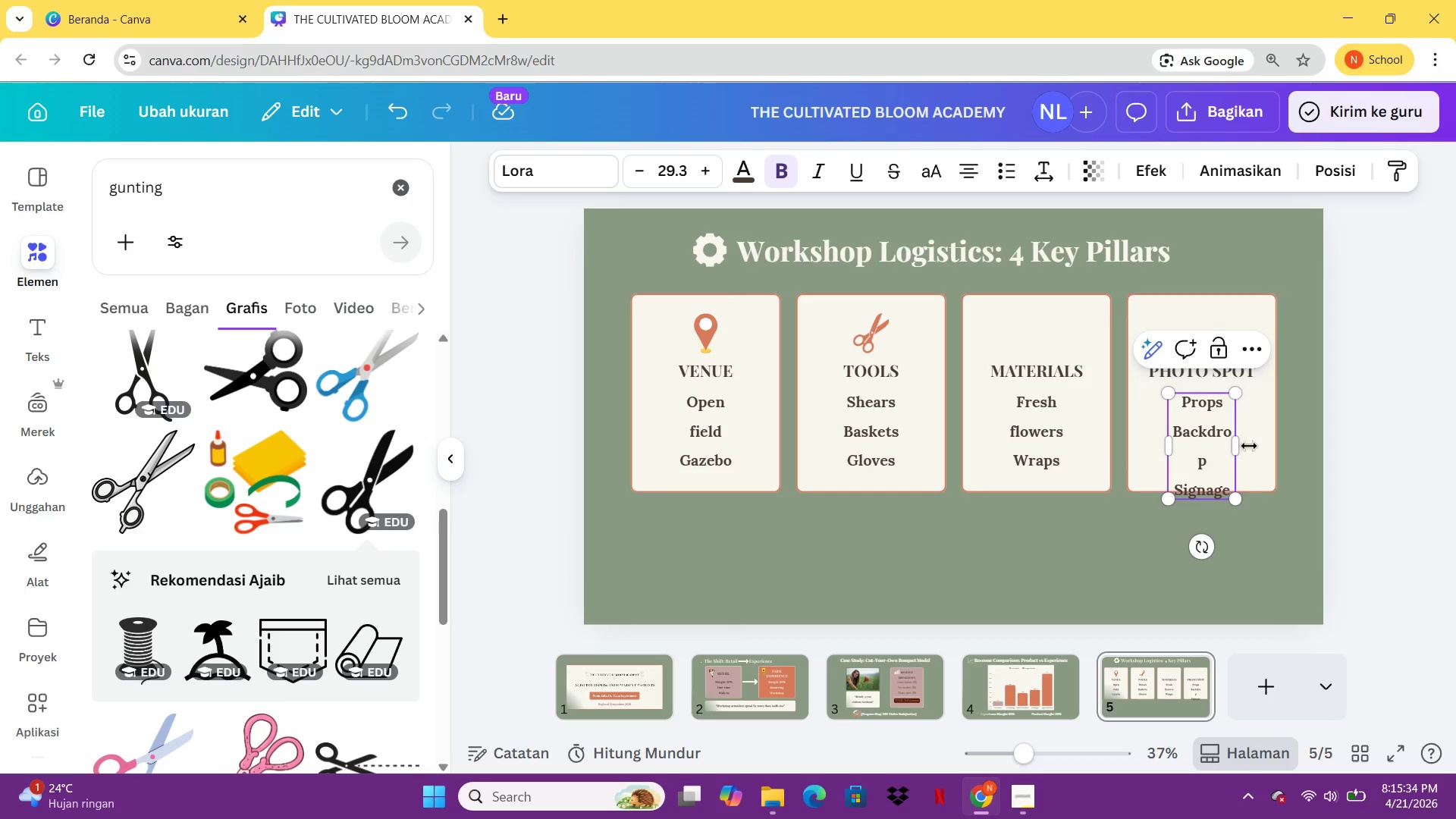 
left_click_drag(start_coordinate=[1247, 446], to_coordinate=[1253, 447])
 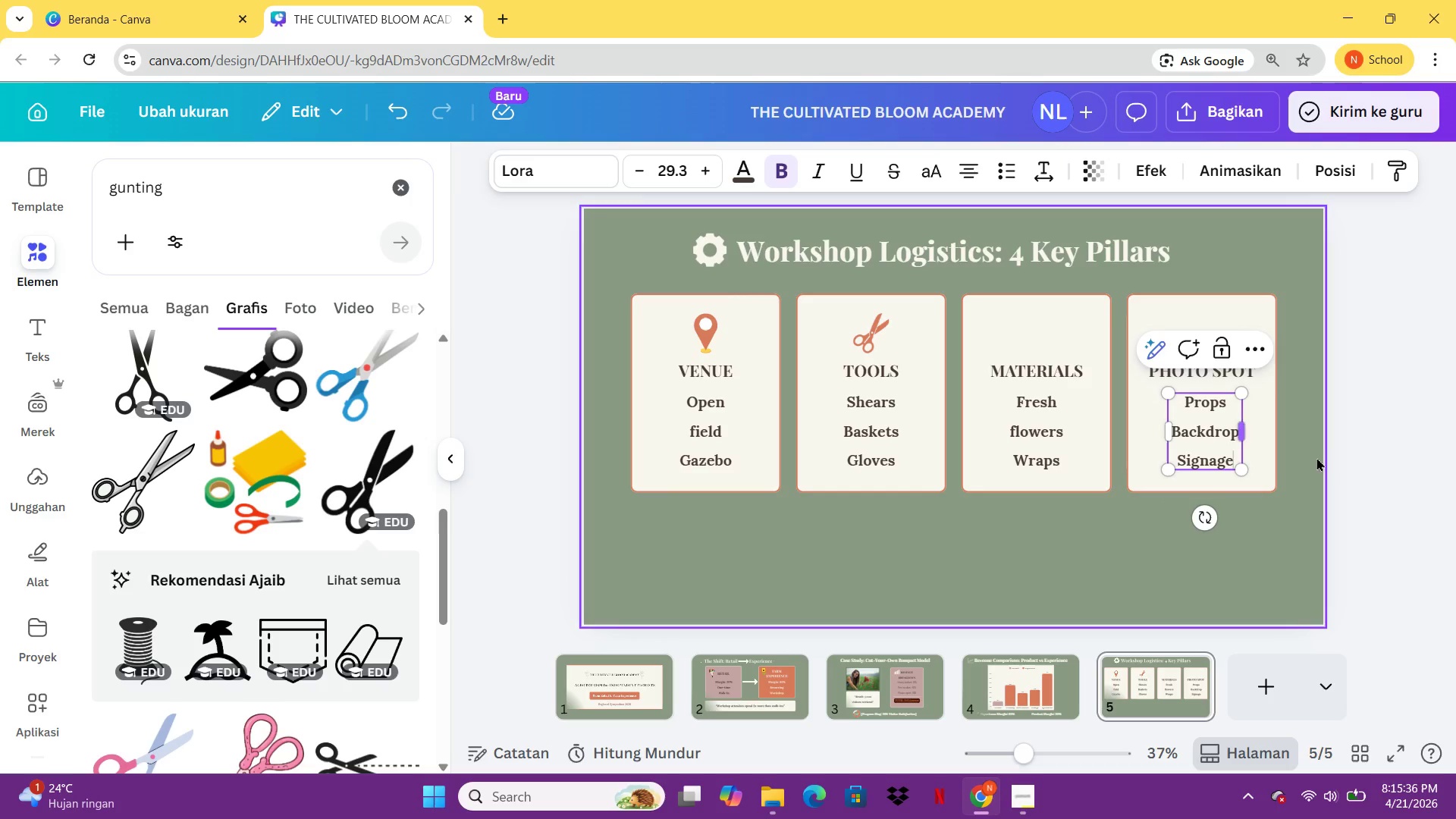 
left_click([1331, 467])
 